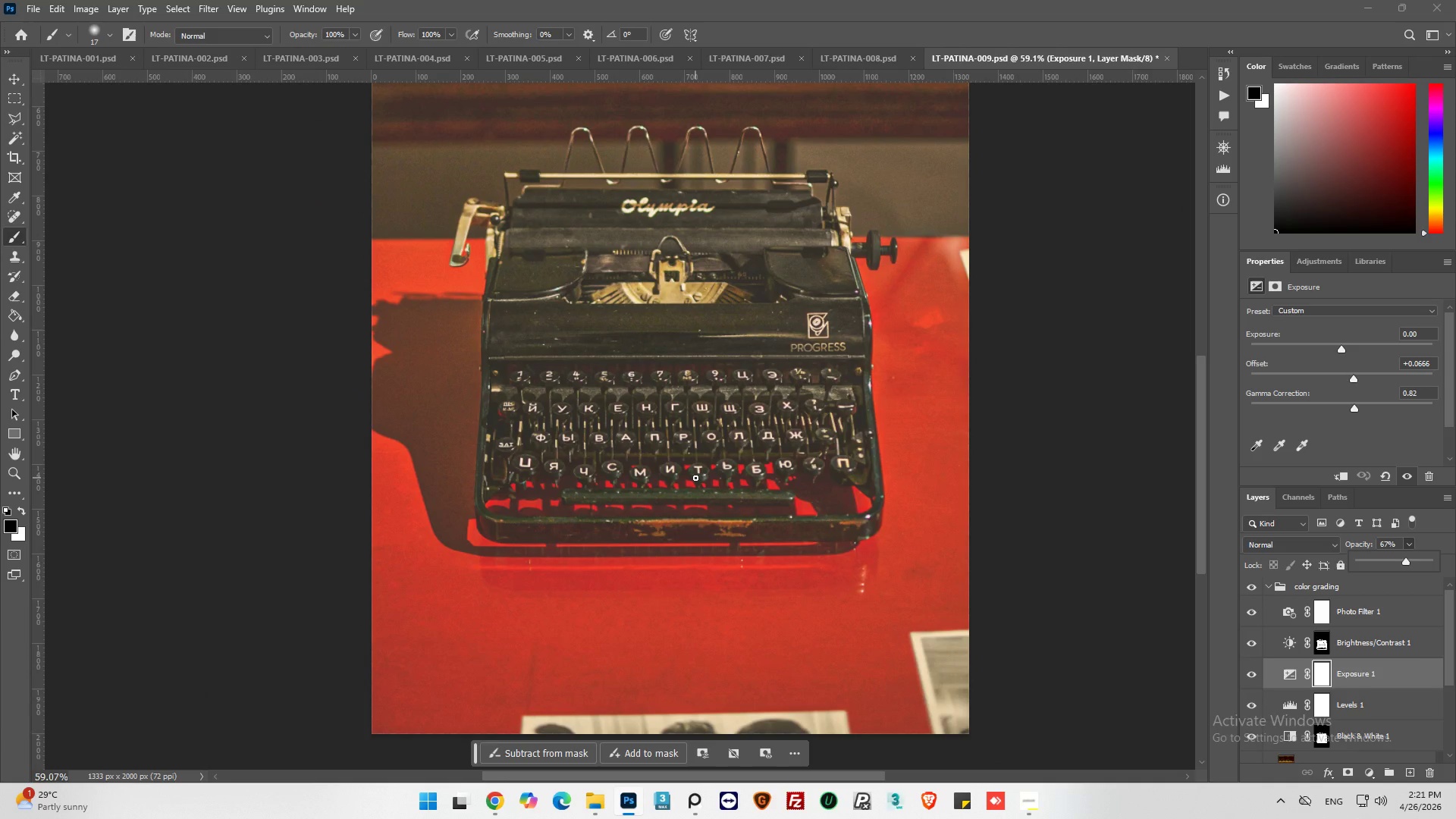 
hold_key(key=ControlLeft, duration=0.77)
left_click([1325, 649])
 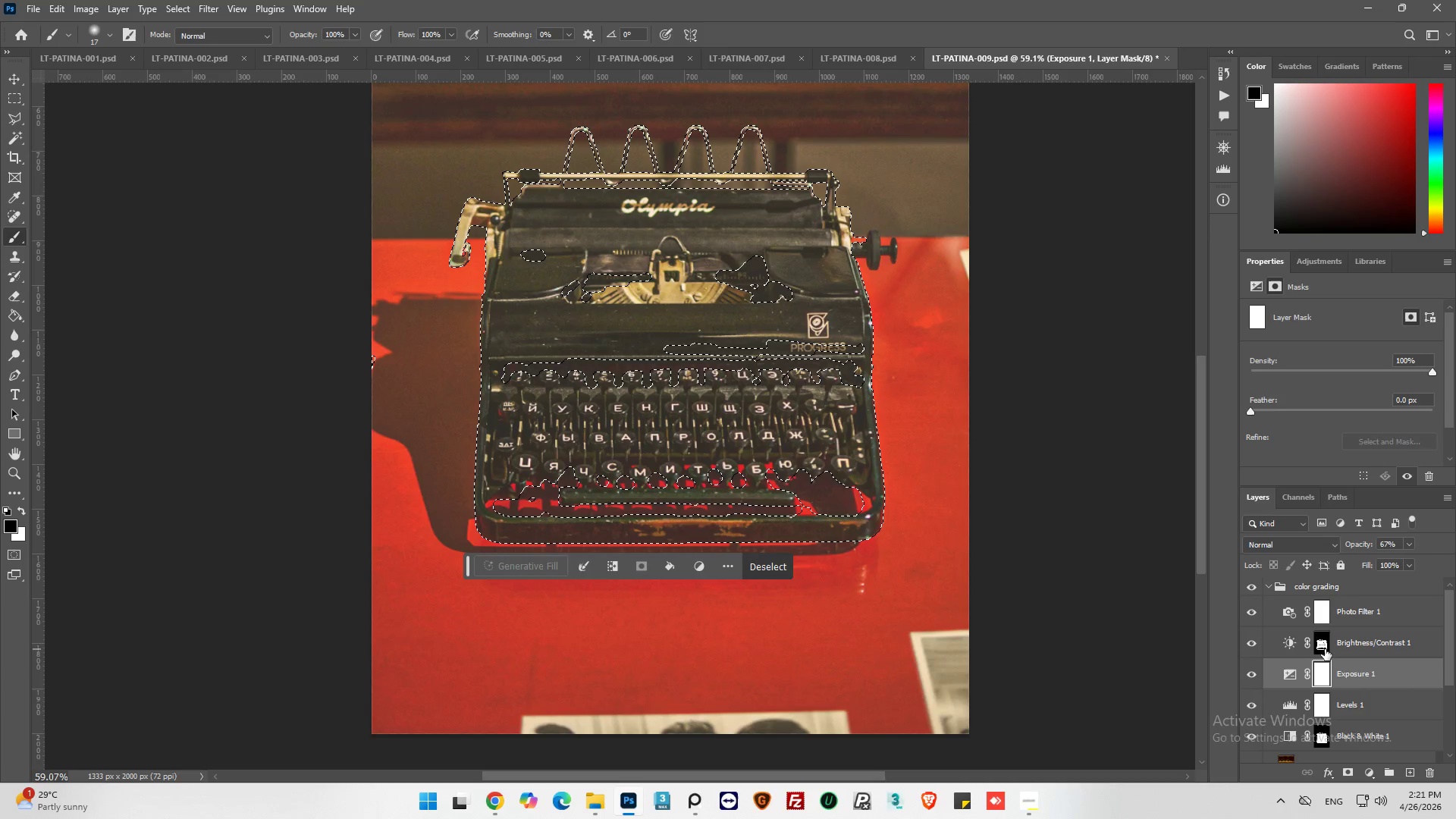 
wait(19.66)
 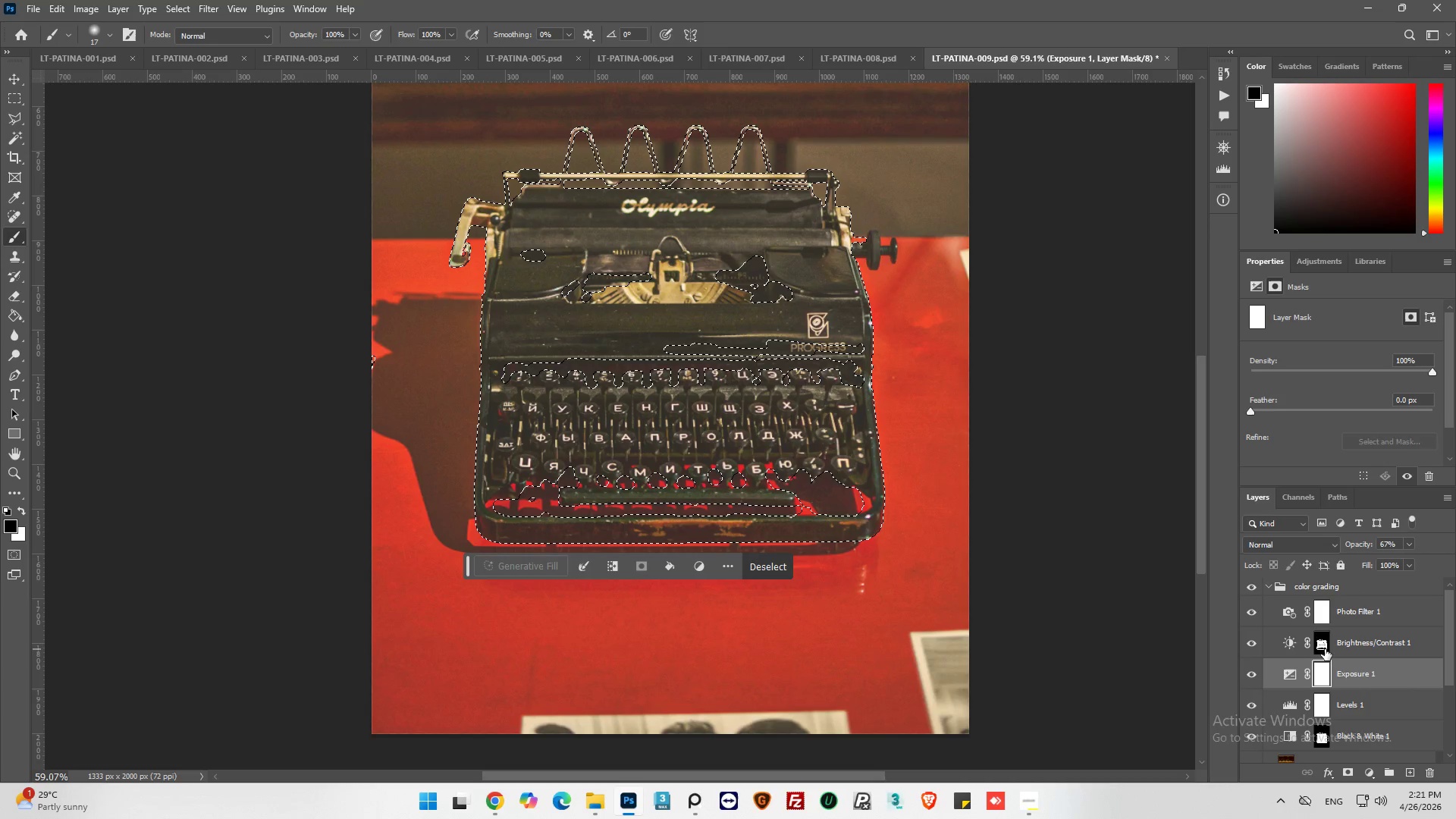 
left_click([757, 569])
 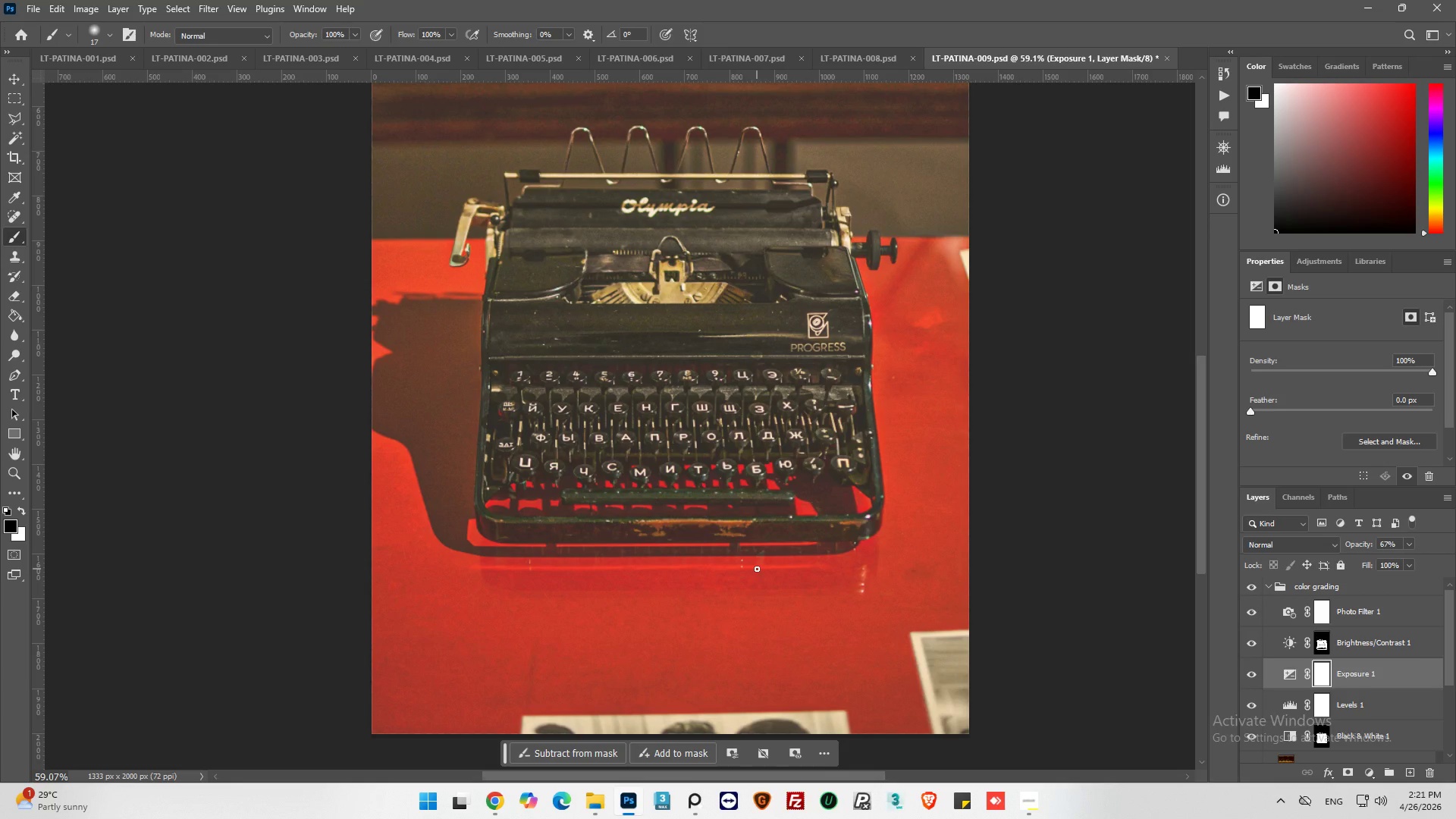 
wait(9.3)
 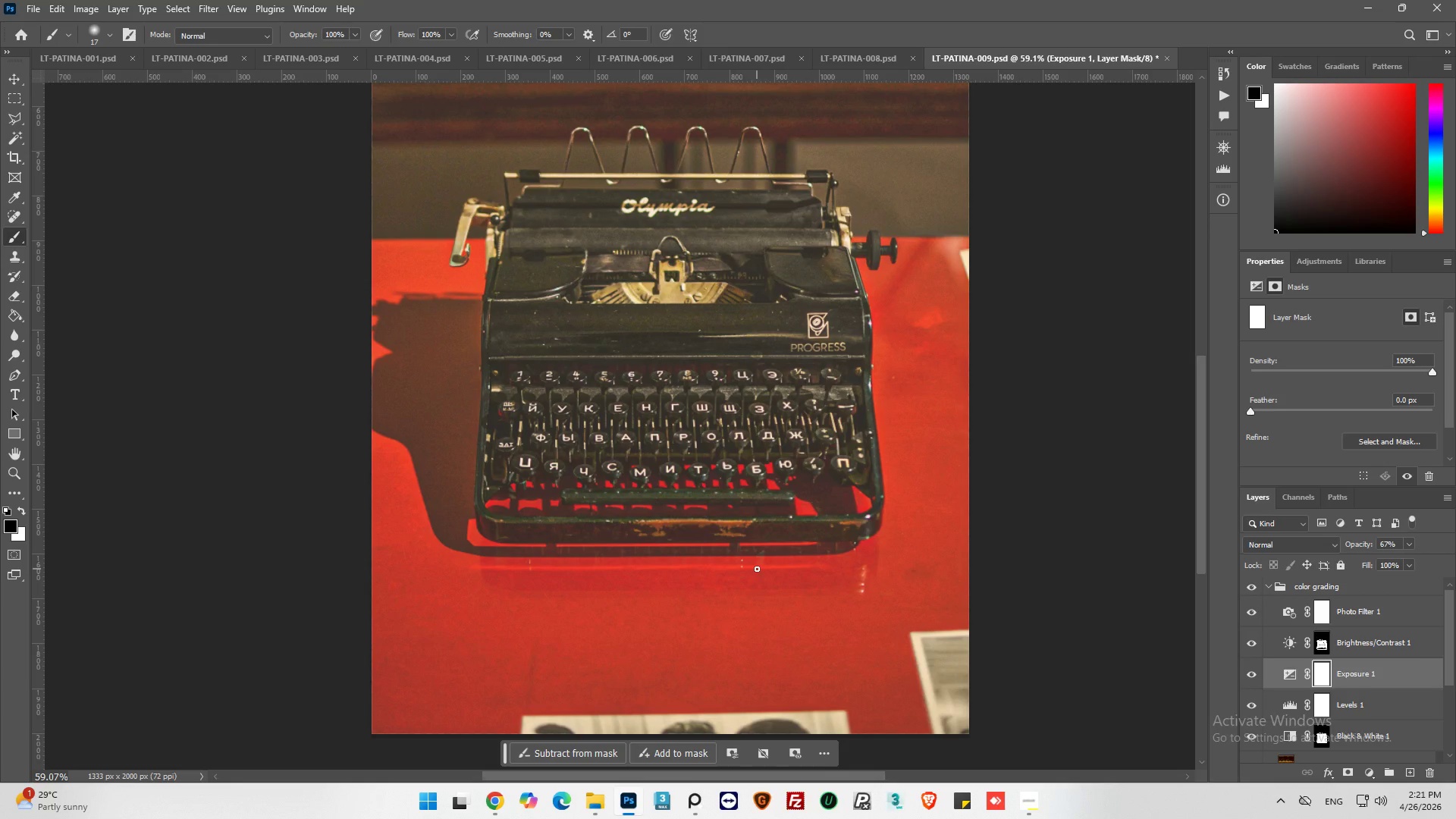 
left_click([1257, 676])
 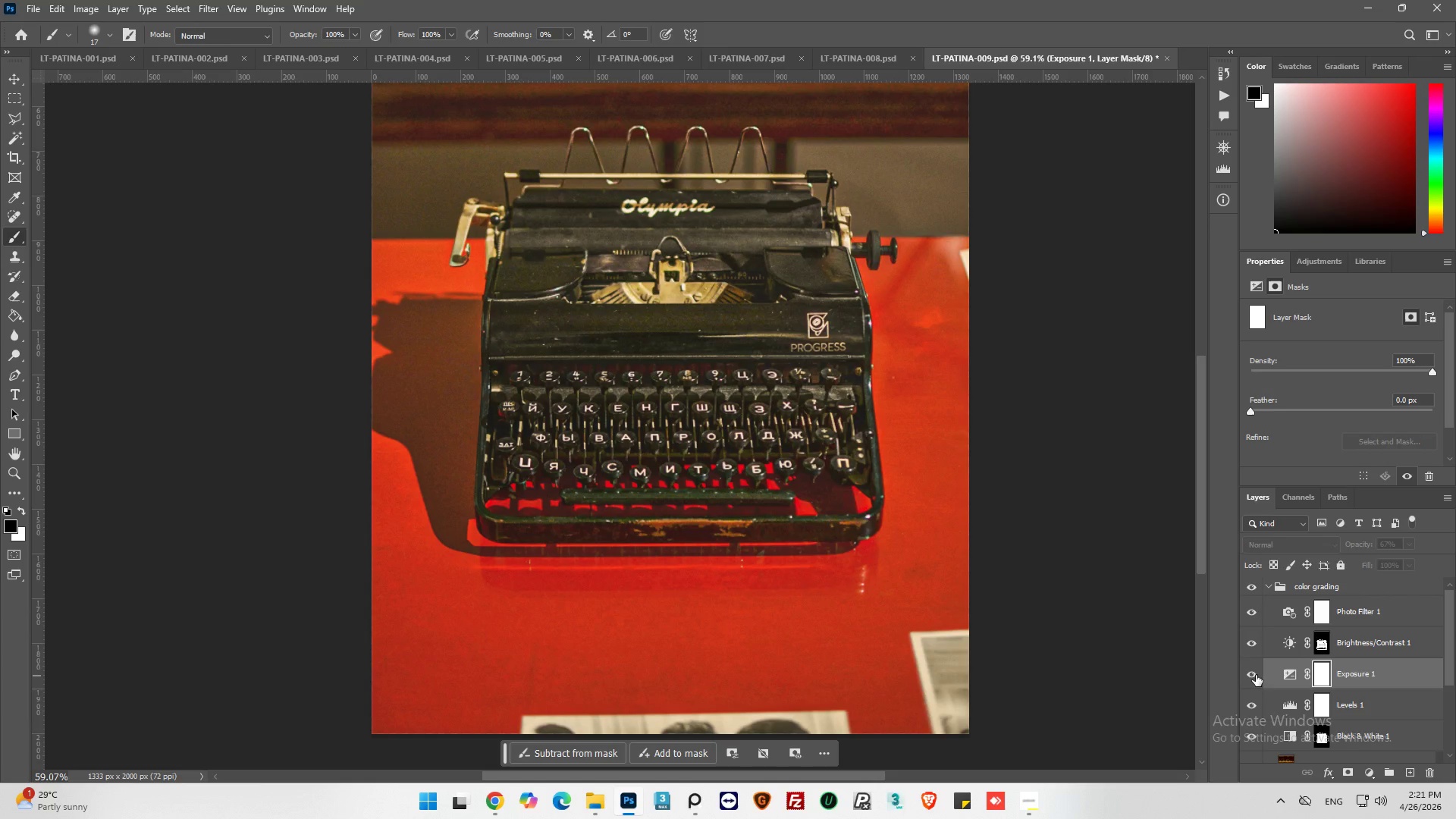 
left_click([1256, 675])
 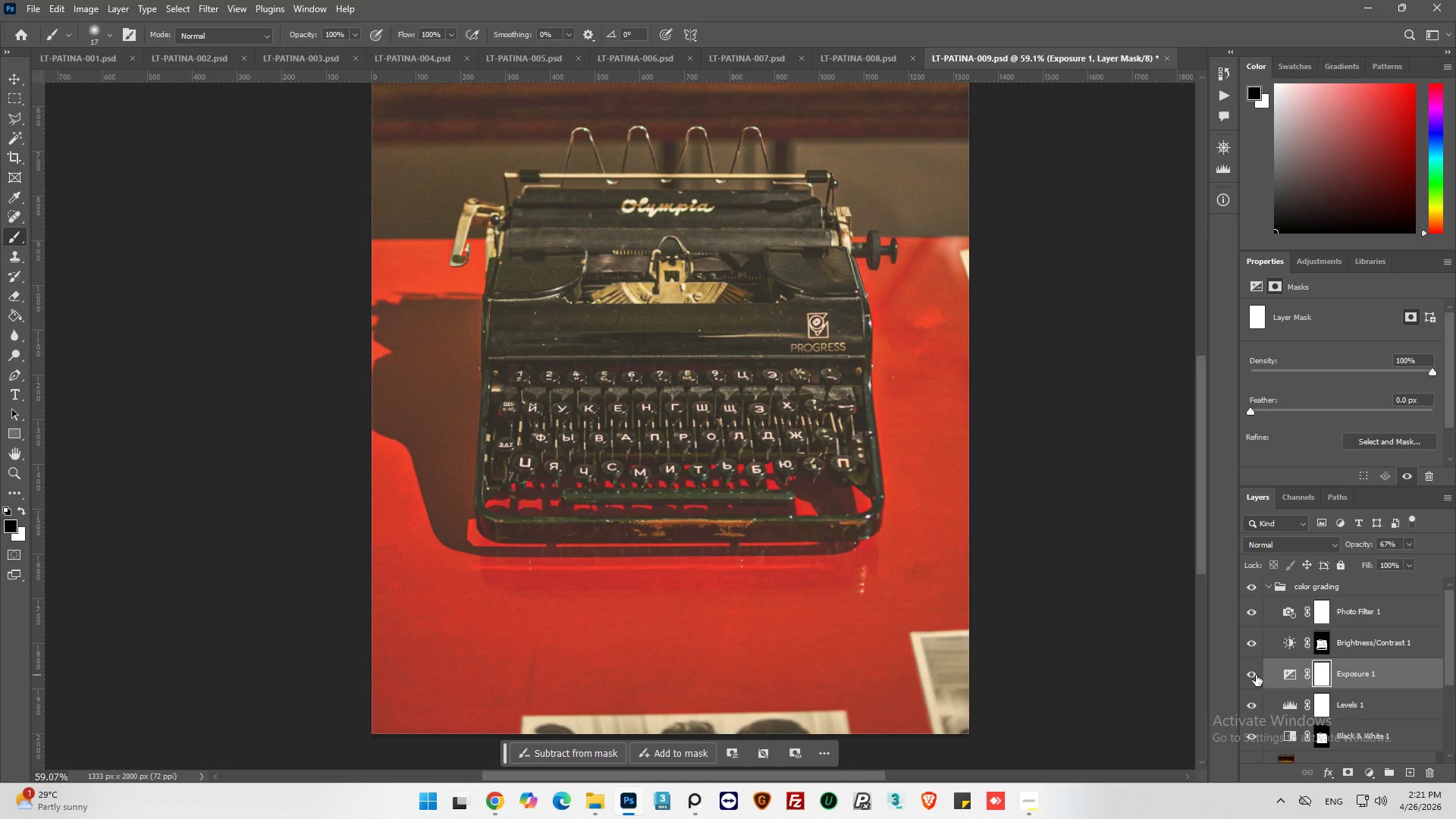 
left_click([1256, 675])
 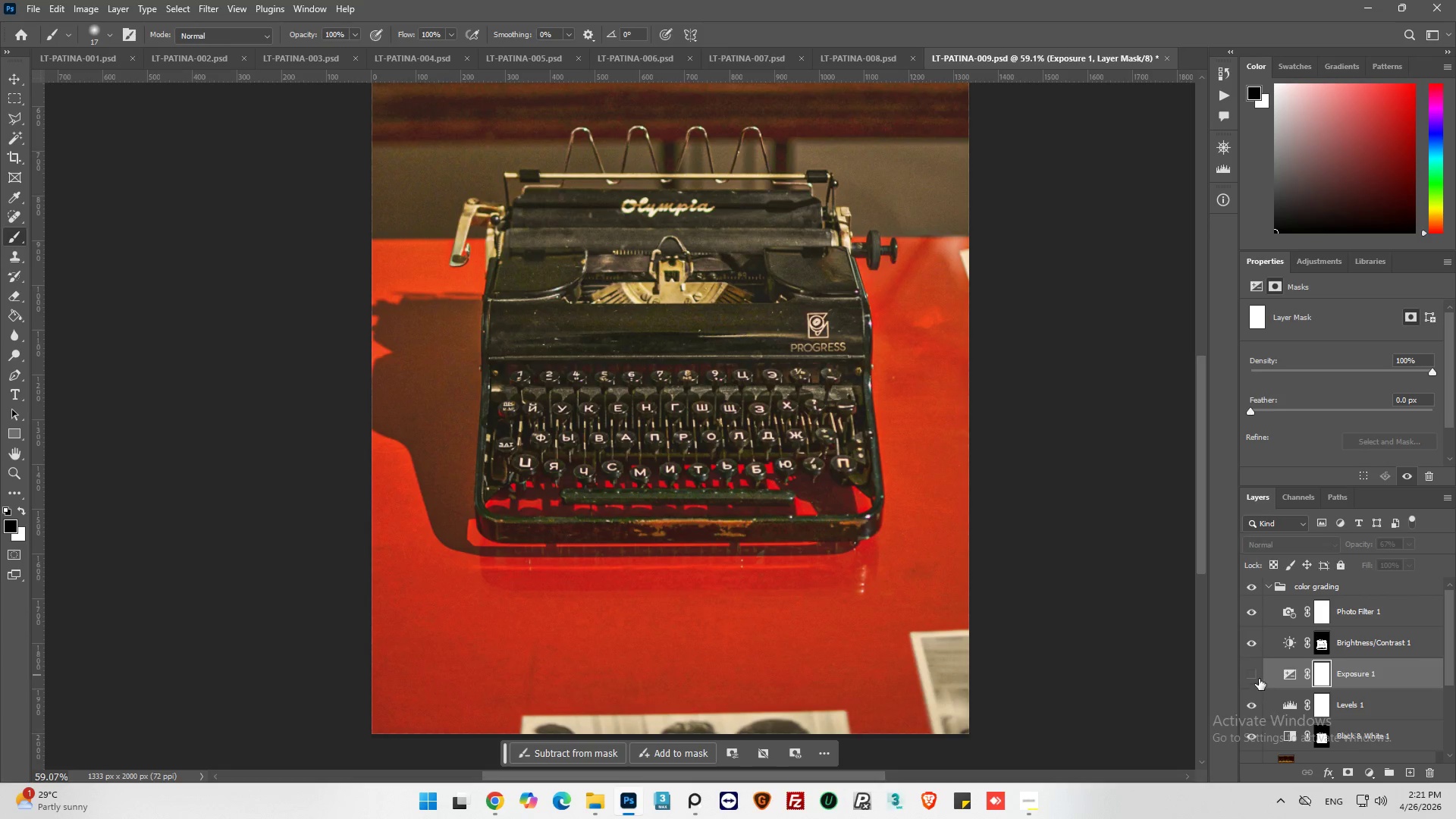 
left_click([1258, 677])
 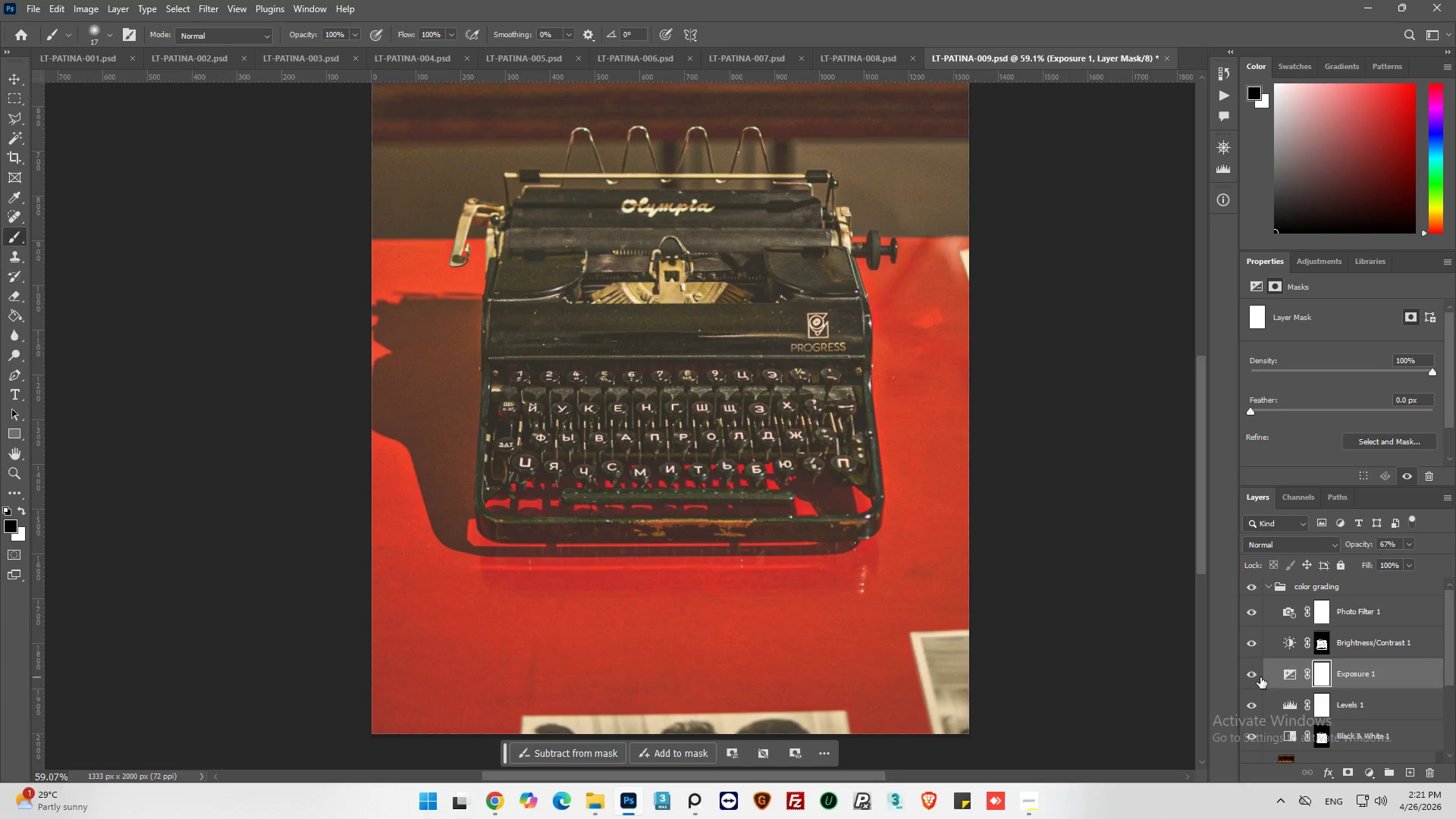 
scroll: coordinate [1262, 676], scroll_direction: down, amount: 13.0
 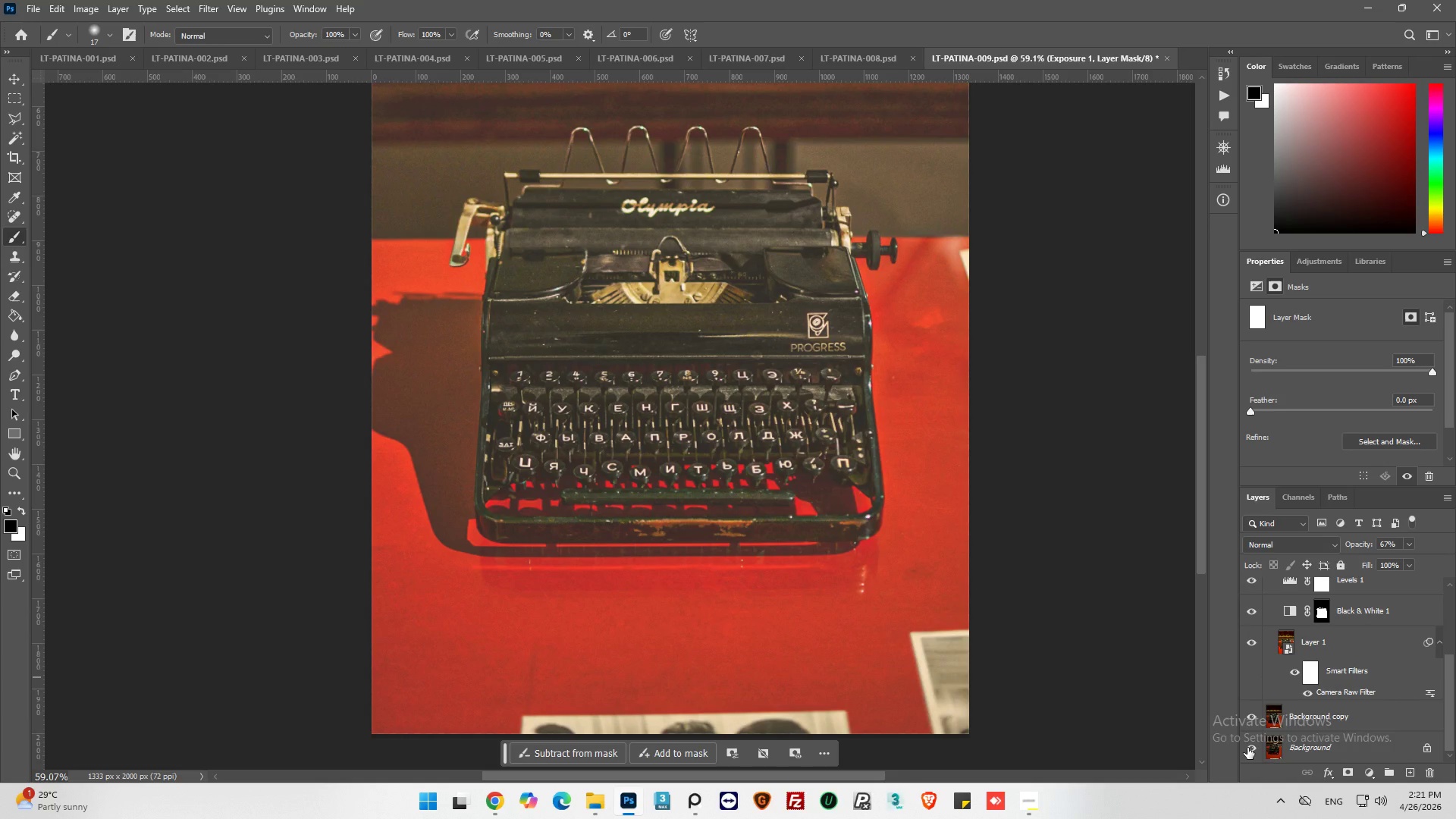 
hold_key(key=AltLeft, duration=14.88)
left_click([1249, 751])
 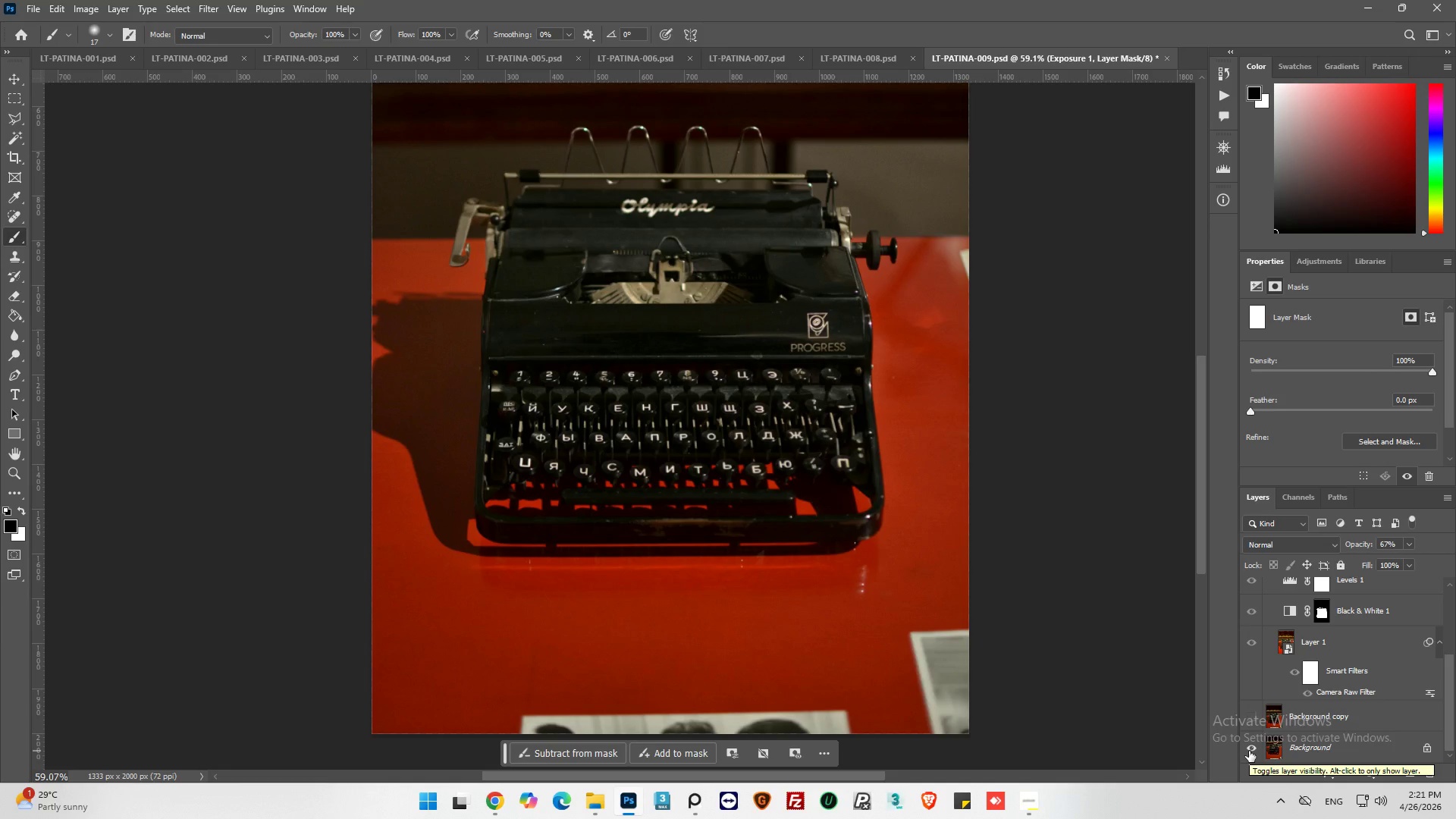 
left_click([1249, 751])
 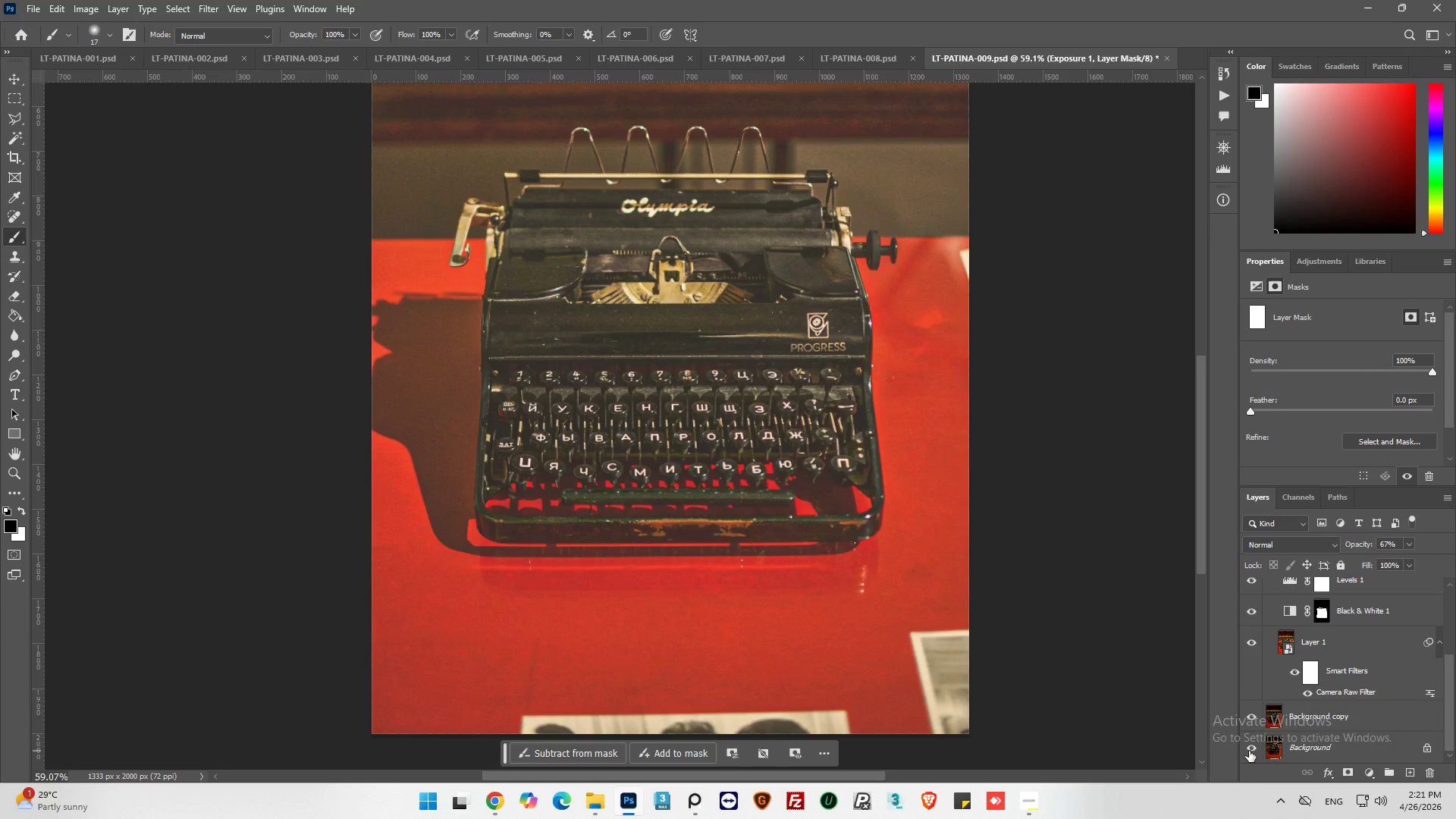 
left_click([1249, 751])
 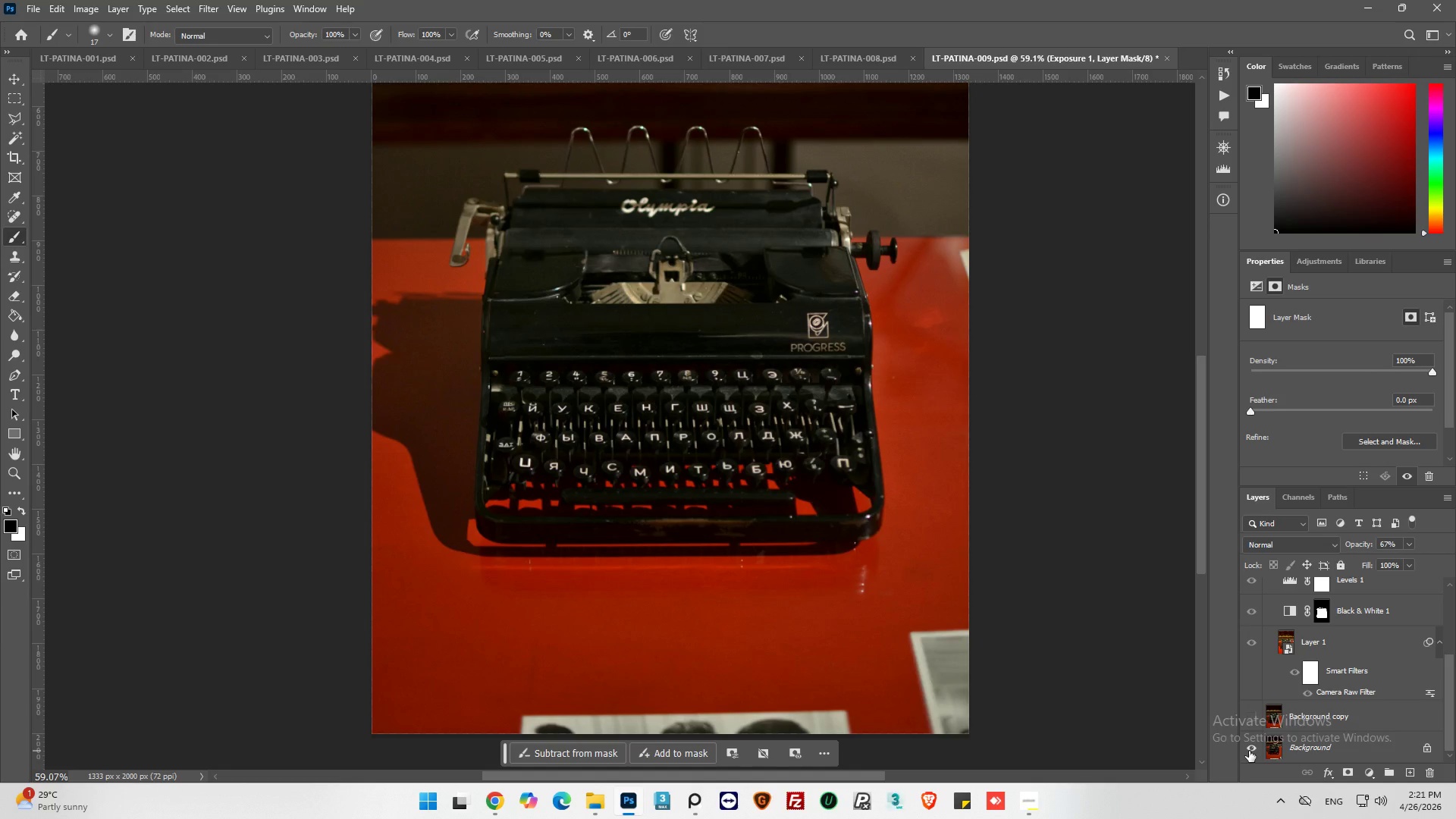 
left_click([1249, 751])
 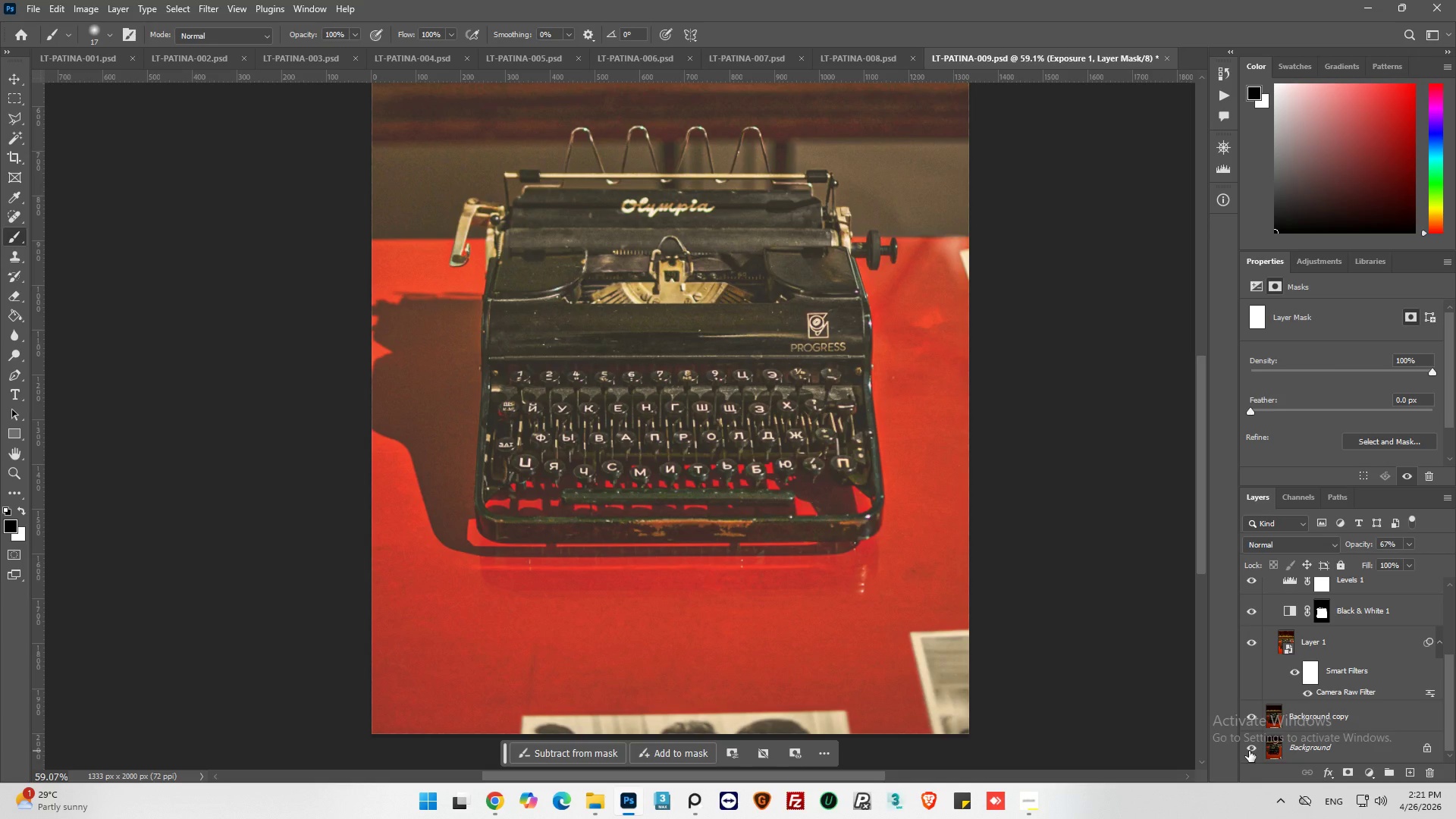 
left_click([1249, 751])
 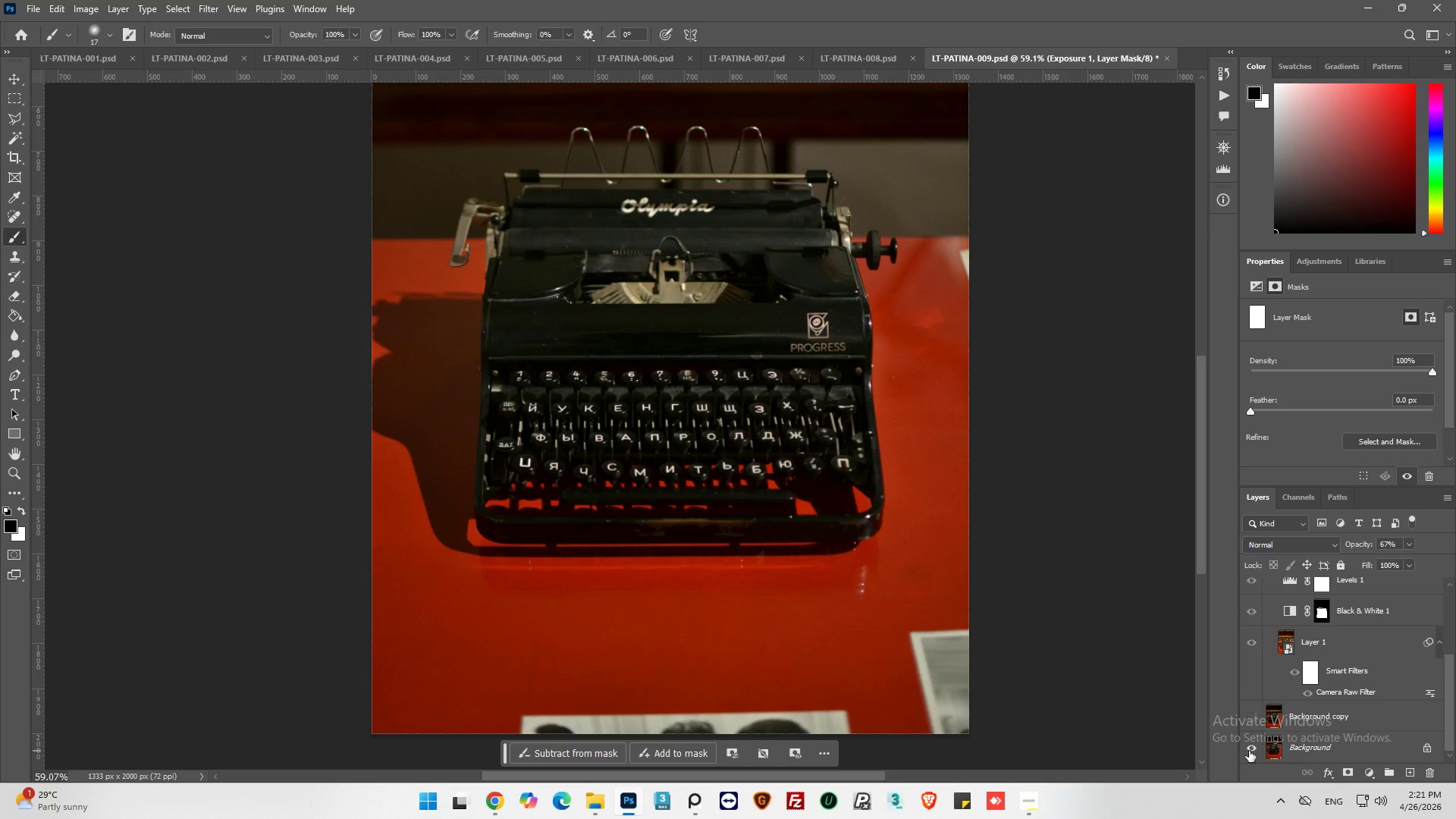 
left_click([1249, 751])
 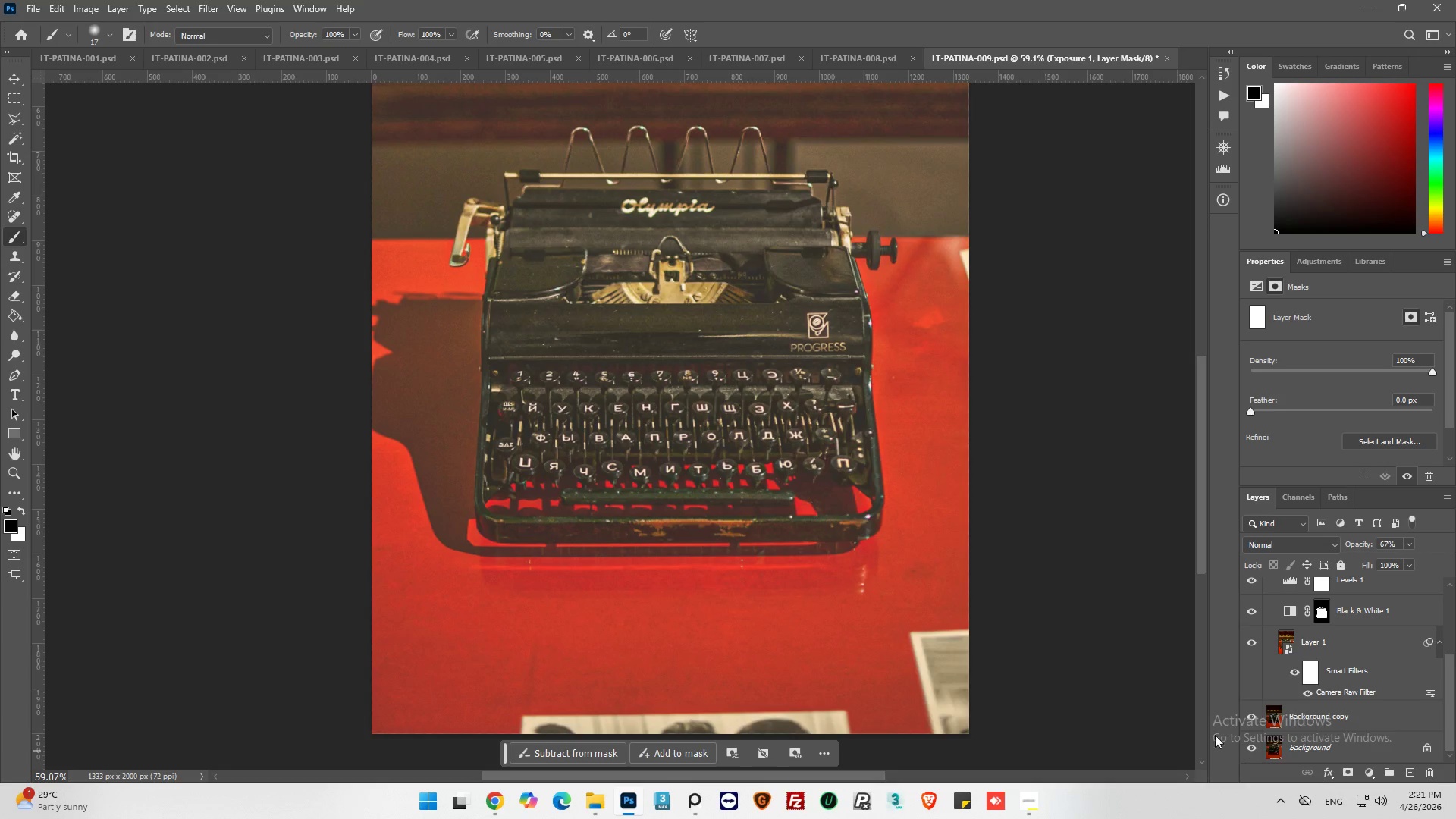 
hold_key(key=AltLeft, duration=0.66)
 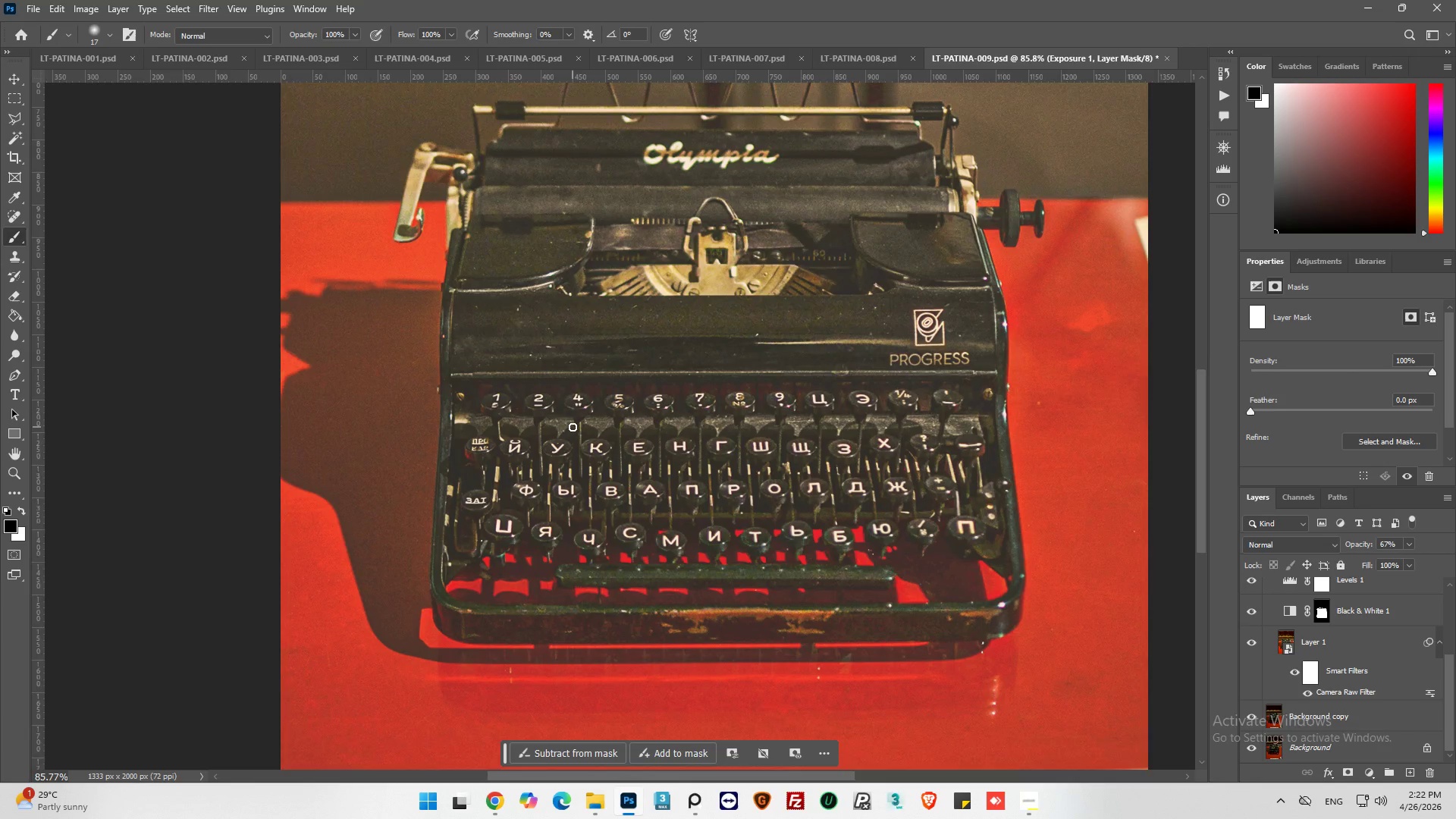 
hold_key(key=AltLeft, duration=0.33)
 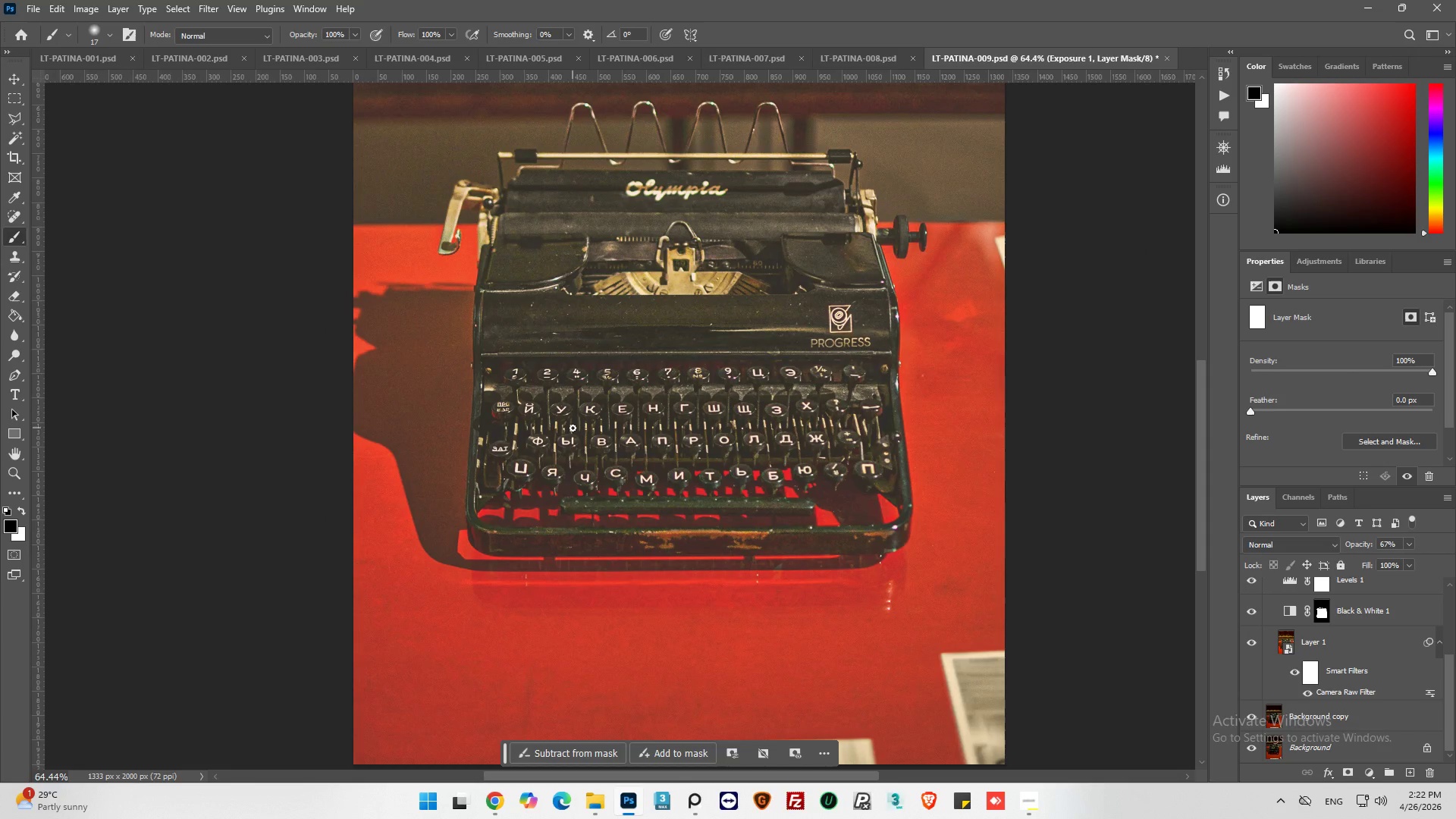 
key(Alt+AltLeft)
 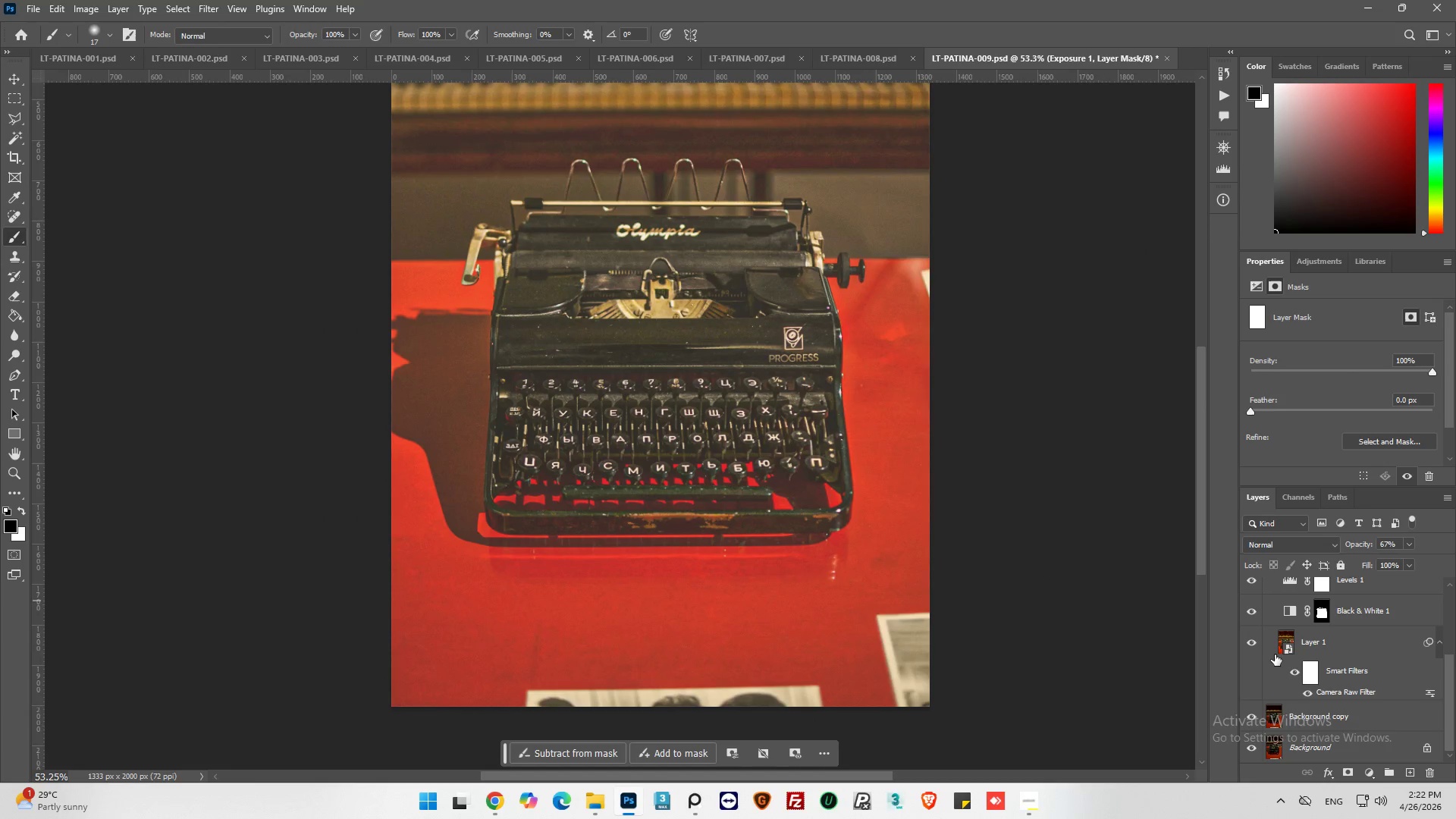 
scroll: coordinate [1270, 654], scroll_direction: up, amount: 11.0
 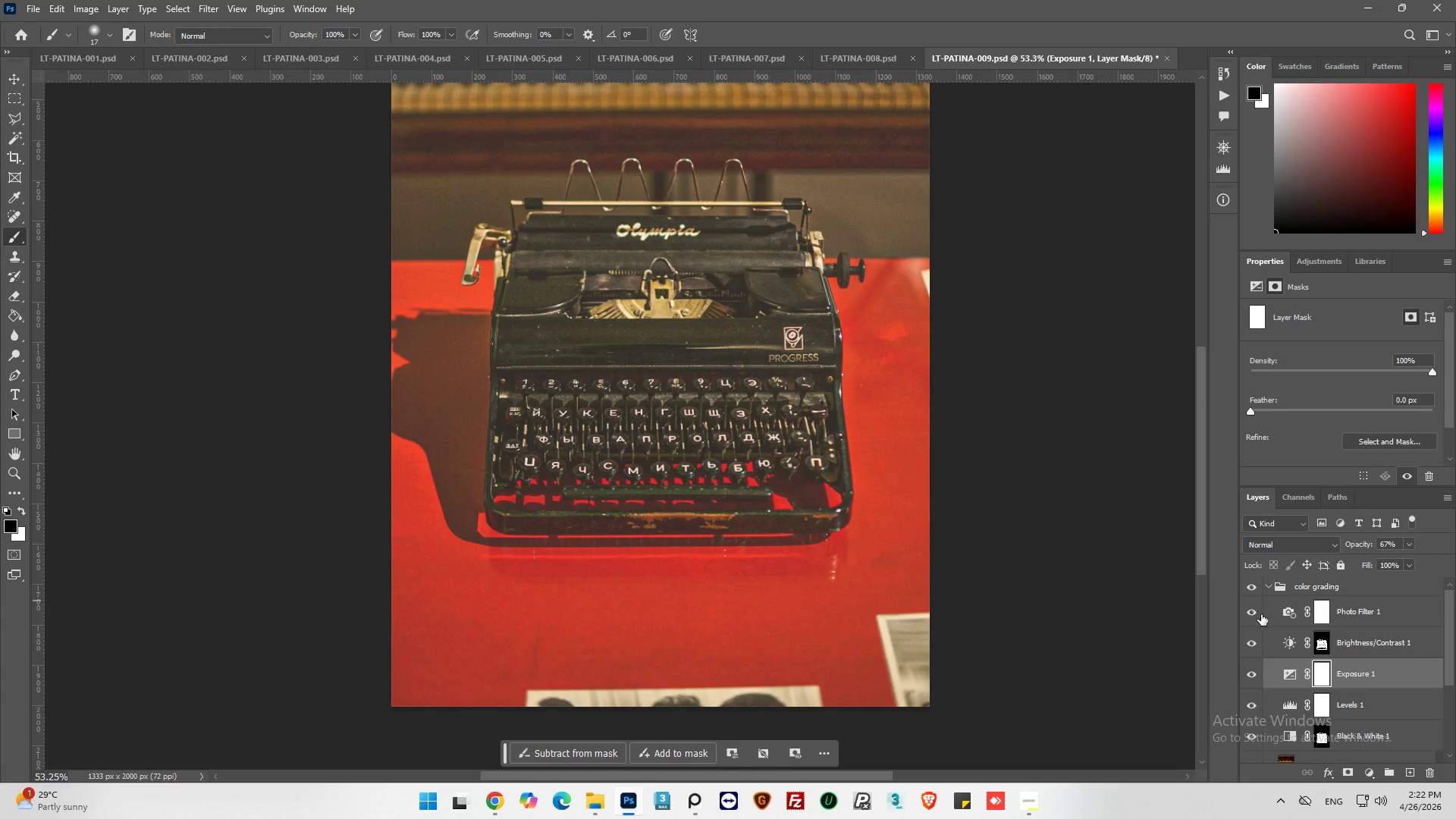 
left_click([1261, 614])
 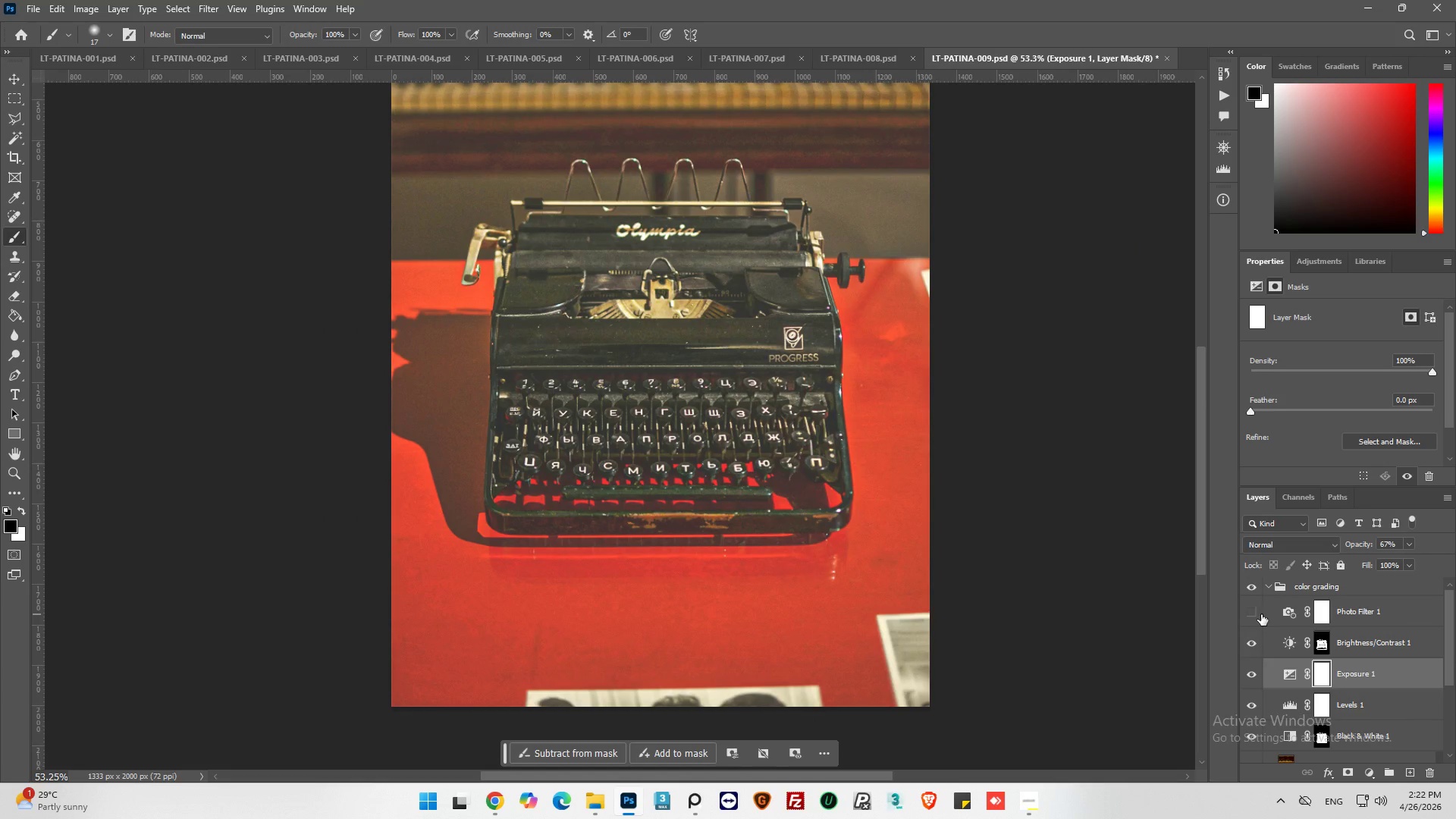 
left_click([1261, 614])
 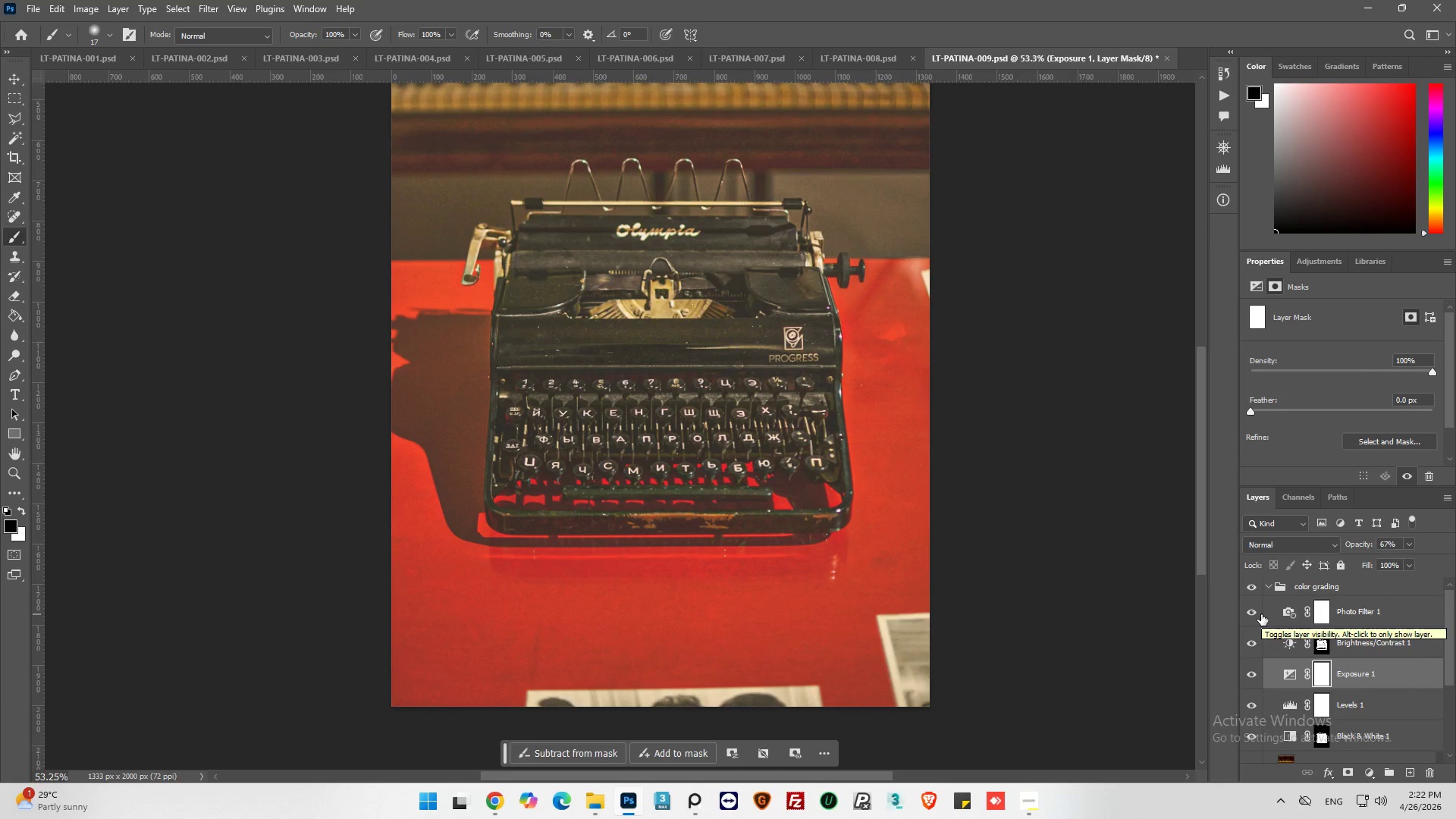 
scroll: coordinate [1260, 616], scroll_direction: up, amount: 1.0
 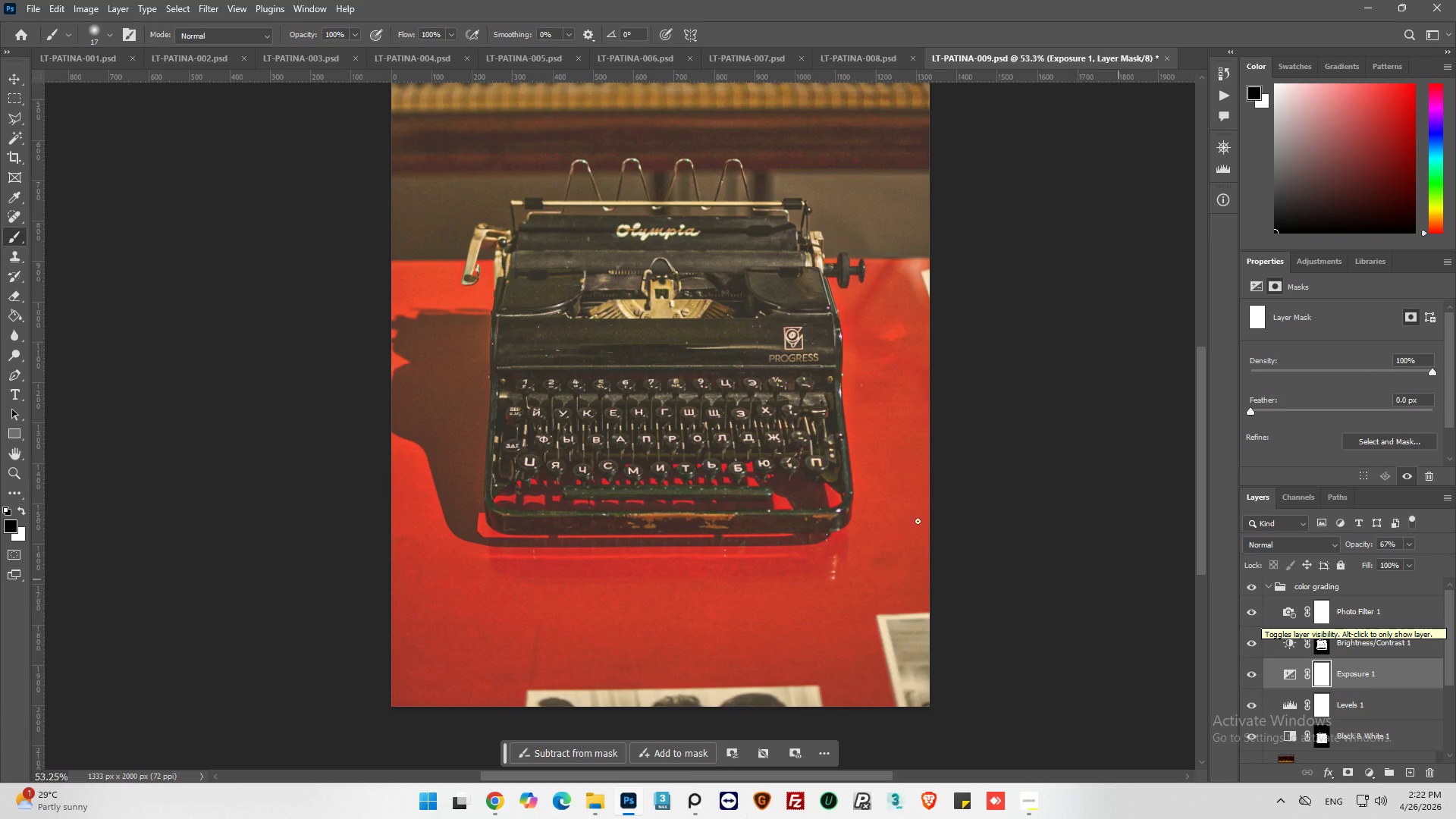 
hold_key(key=AltLeft, duration=0.44)
scroll: coordinate [645, 435], scroll_direction: up, amount: 4.0
 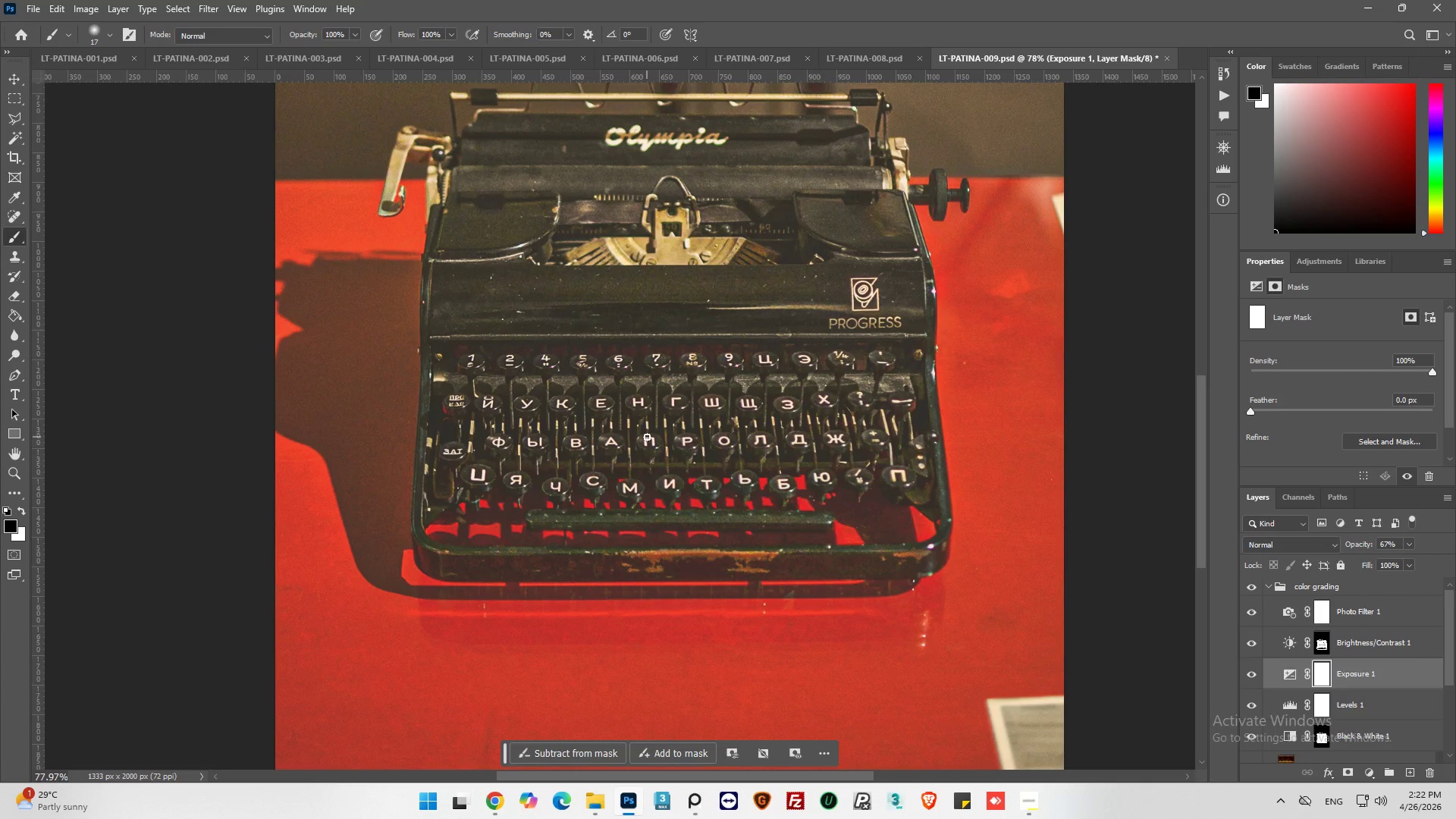 
scroll: coordinate [1387, 714], scroll_direction: down, amount: 8.0
 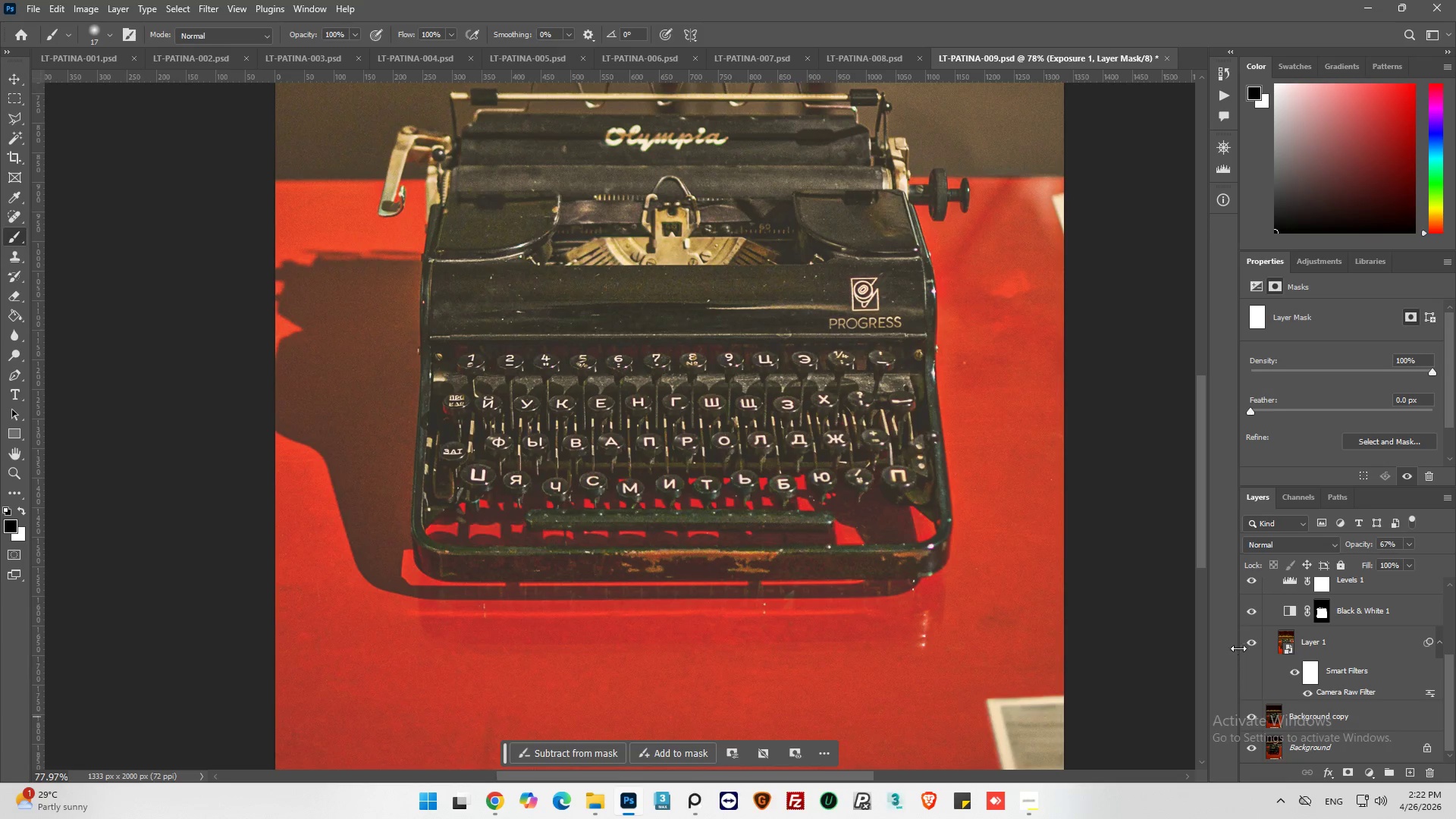 
left_click([1250, 642])
 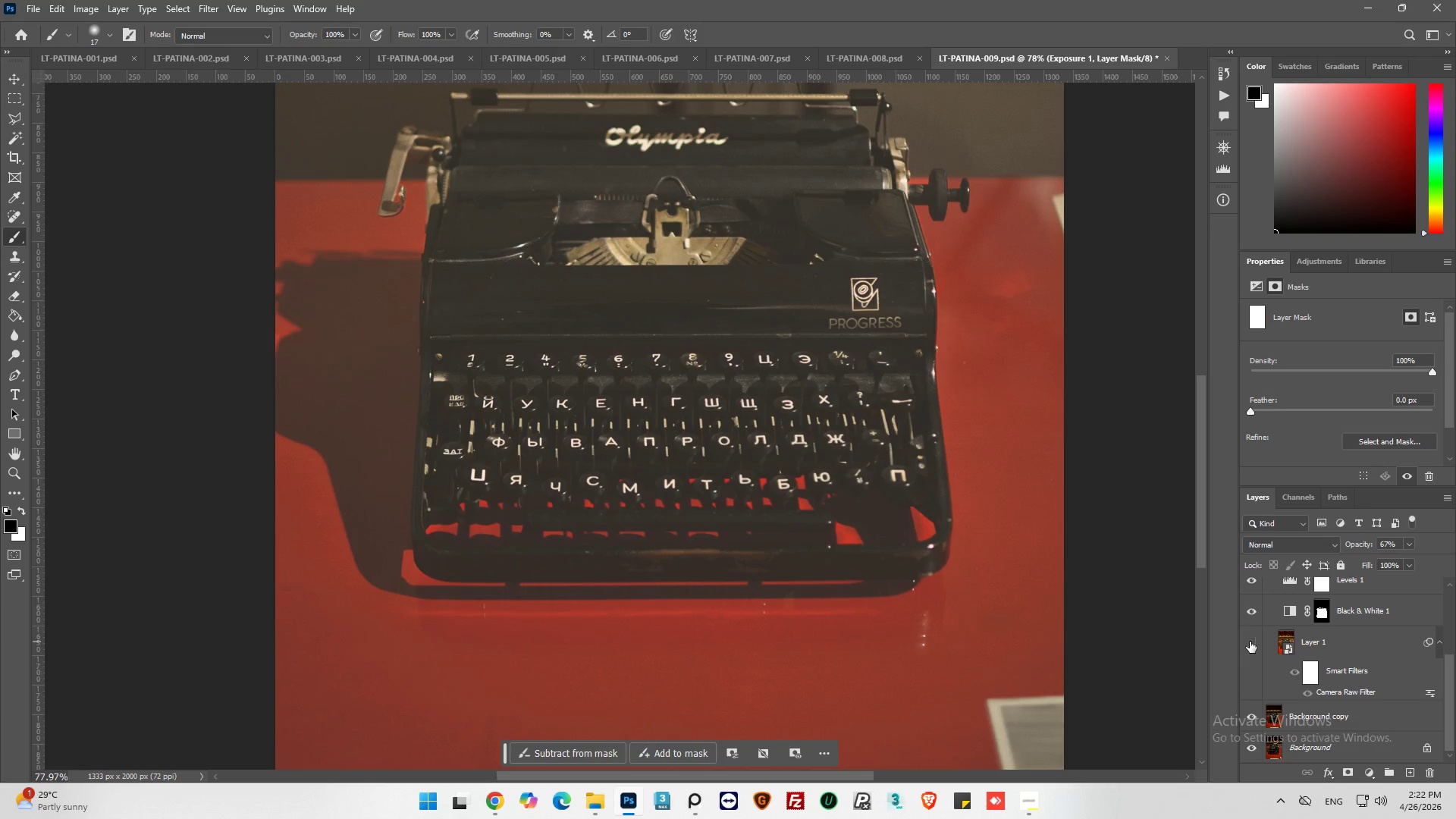 
left_click([1250, 642])
 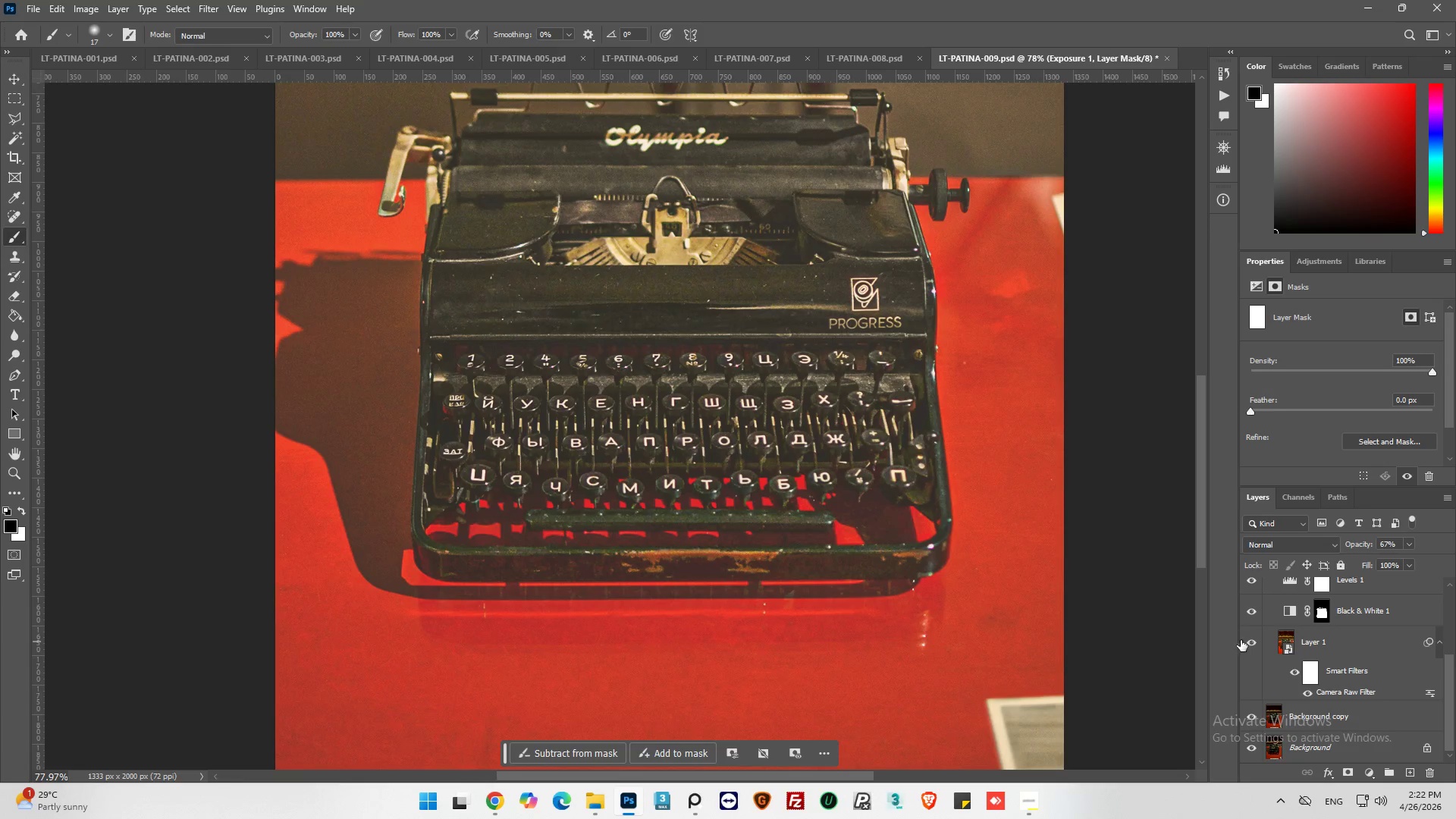 
hold_key(key=AltLeft, duration=0.44)
 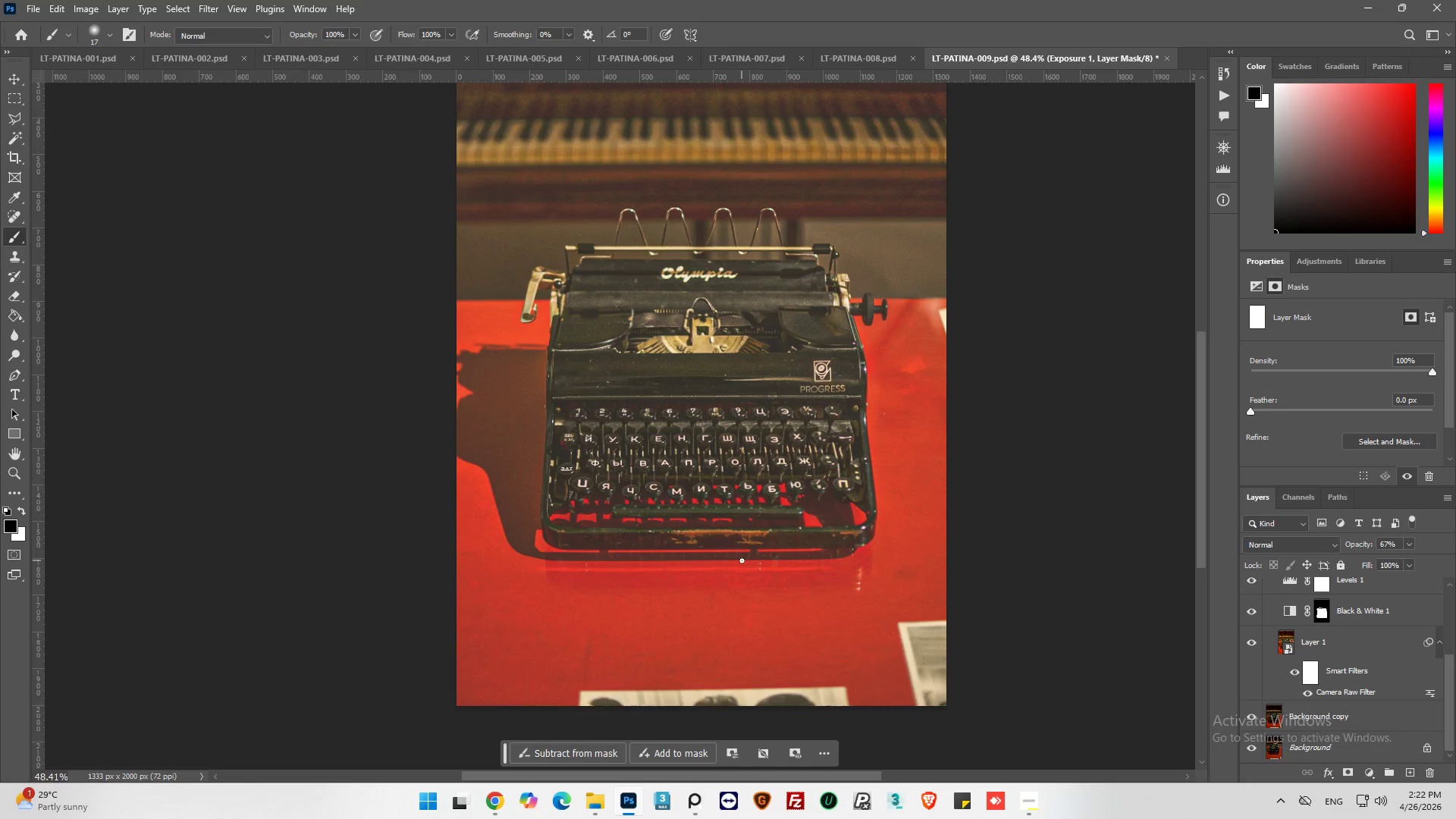 
key(Alt+AltLeft)
 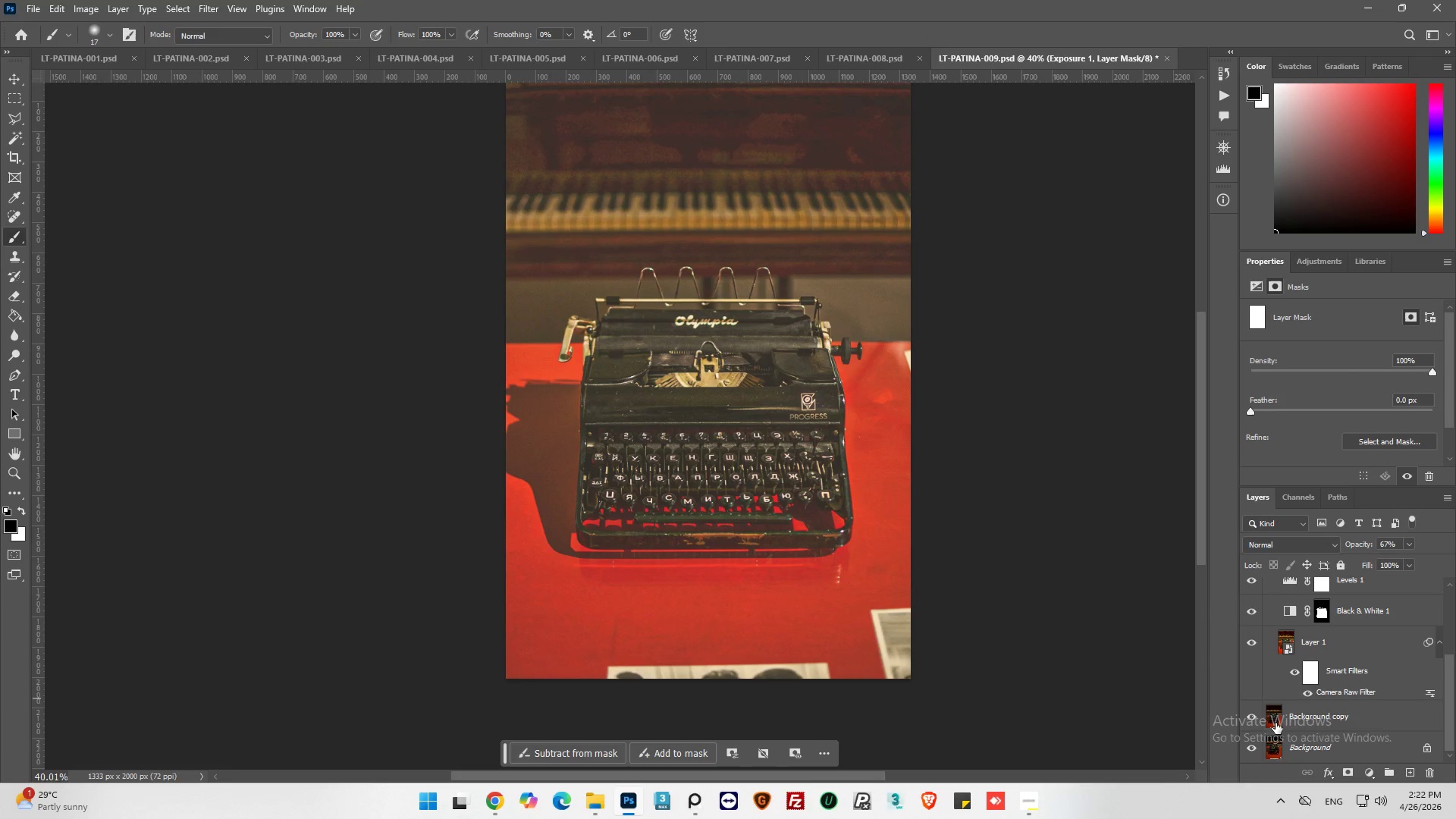 
scroll: coordinate [742, 560], scroll_direction: down, amount: 8.0
 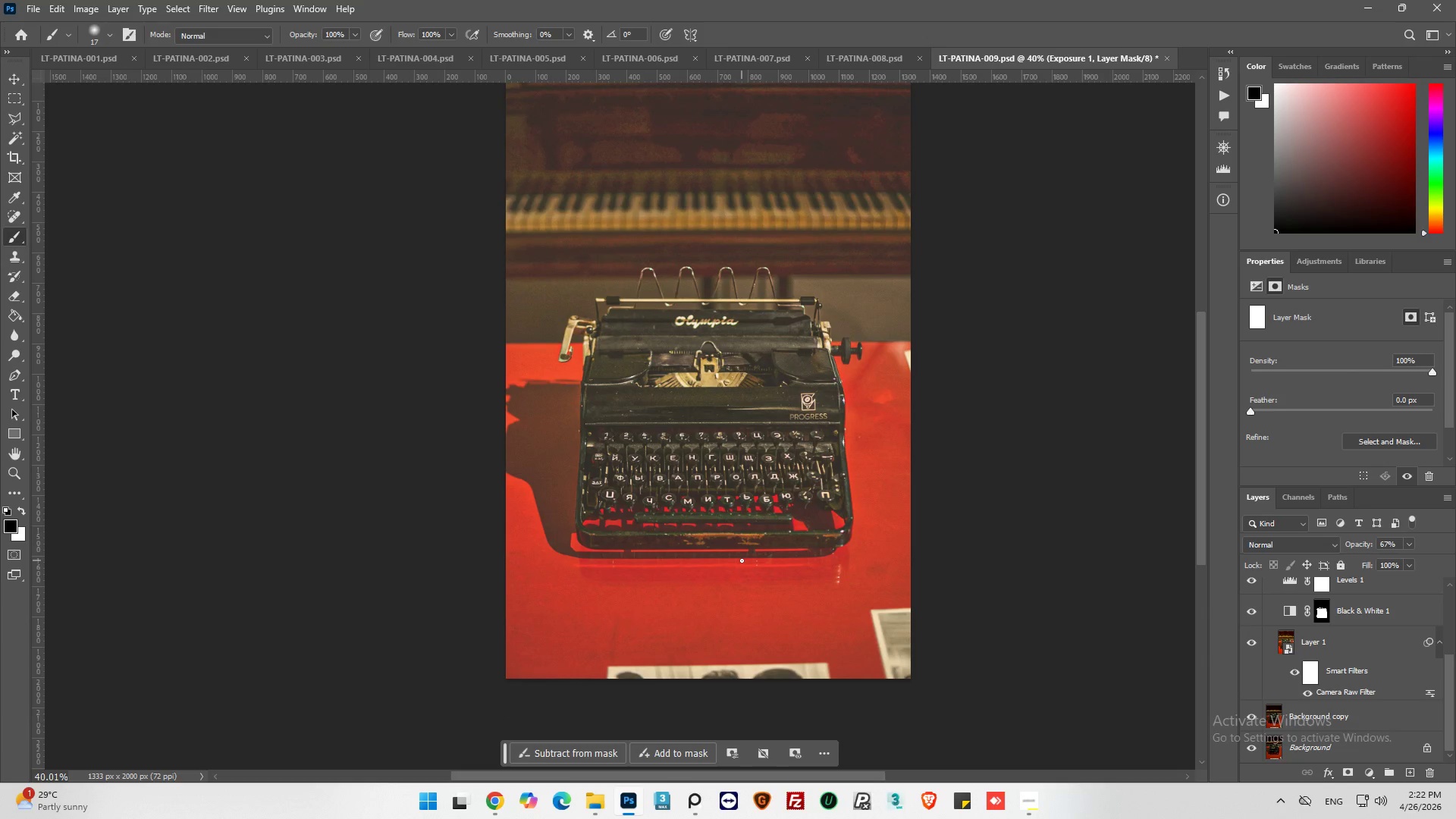 
hold_key(key=AltLeft, duration=5.24)
 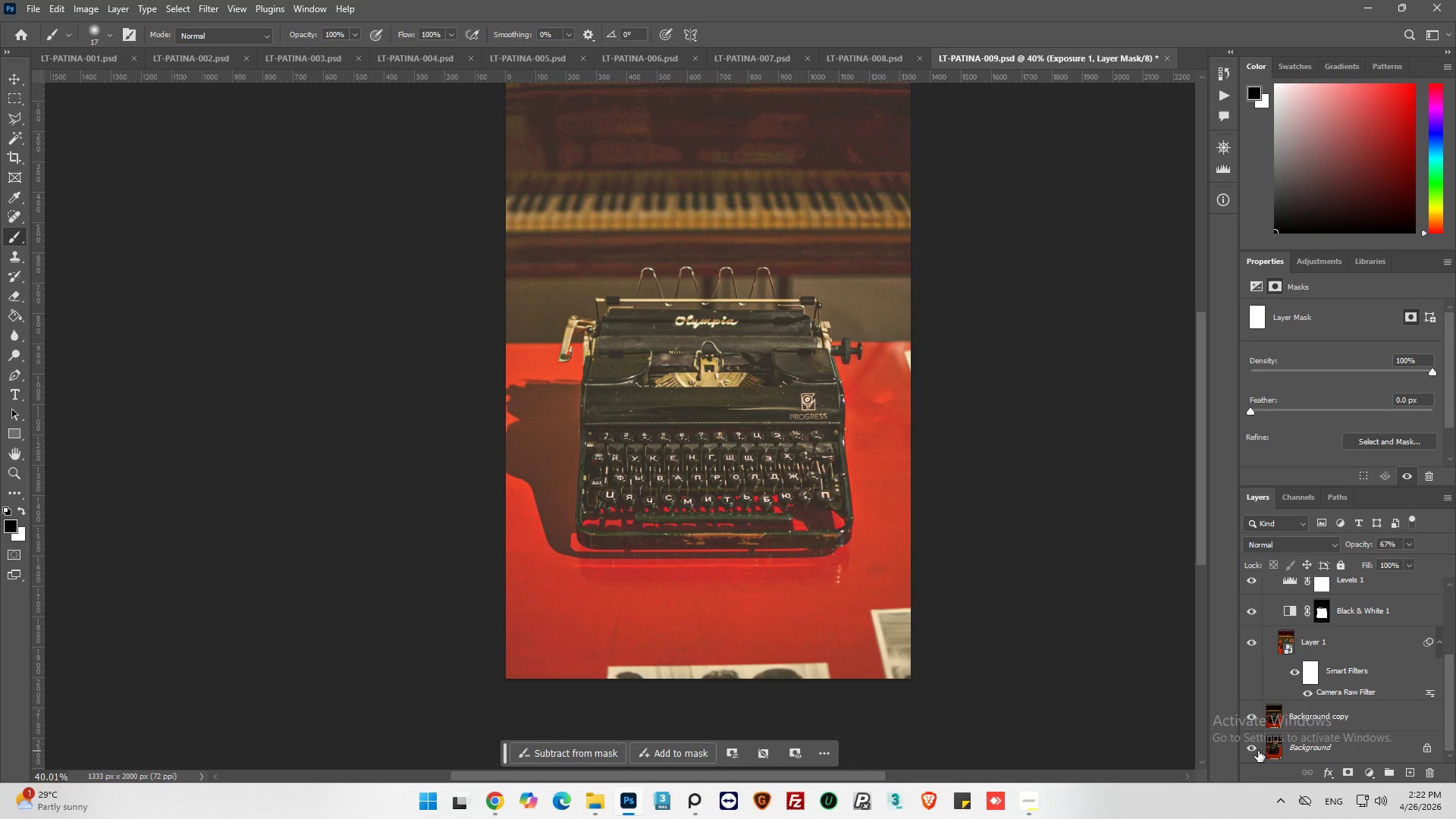 
scroll: coordinate [1278, 736], scroll_direction: down, amount: 4.0
 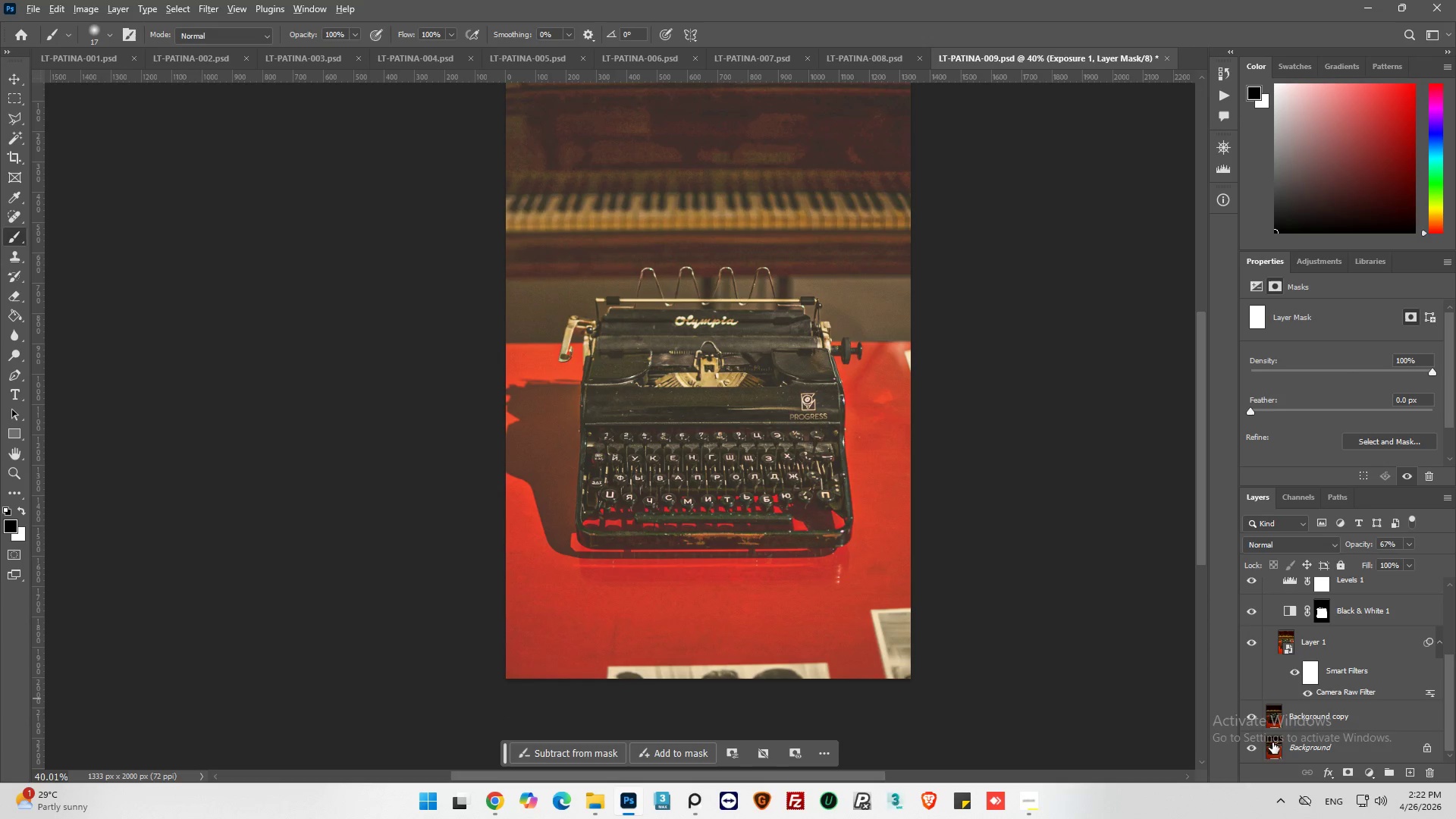 
left_click([1258, 751])
 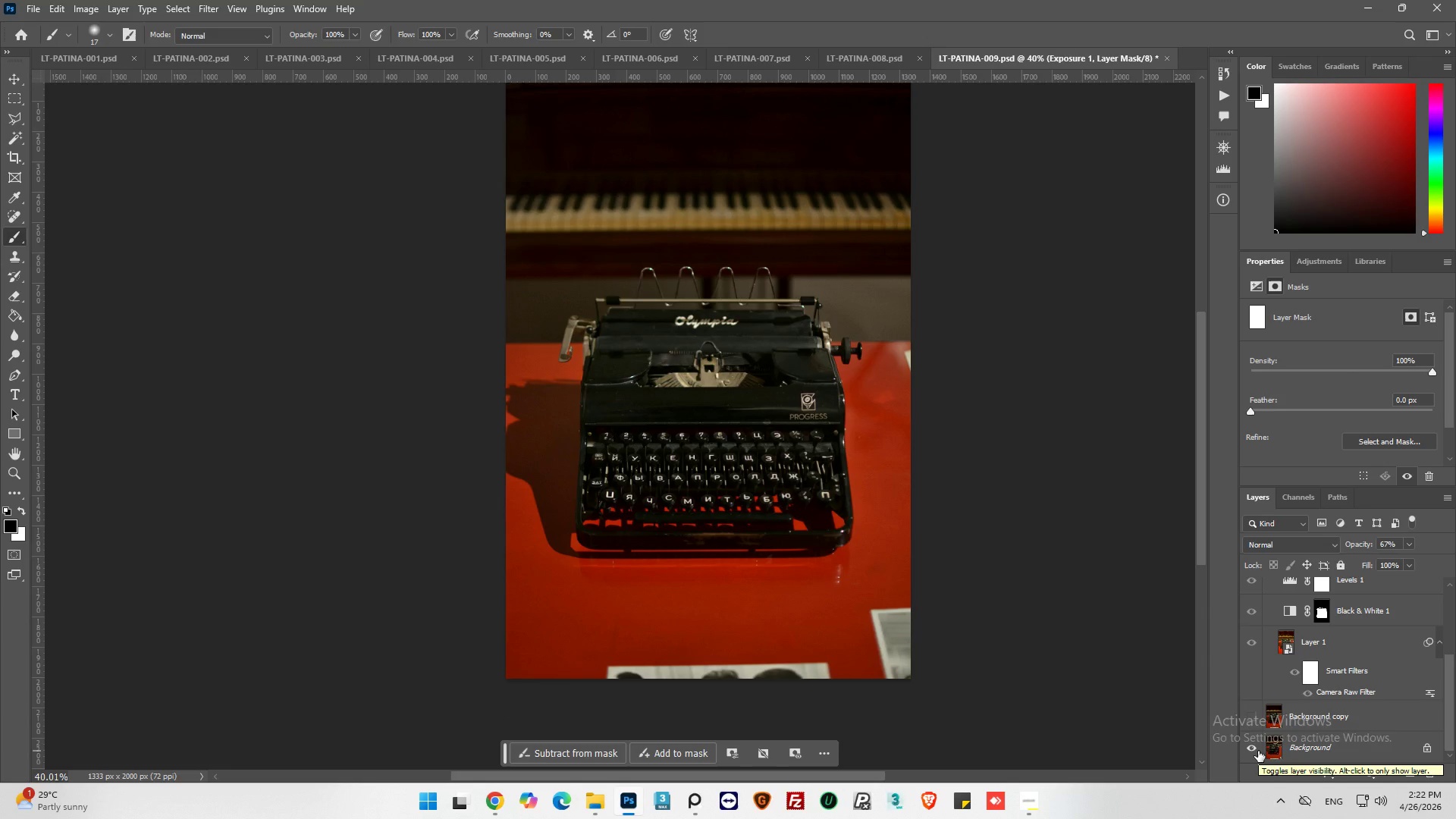 
left_click([1258, 751])
 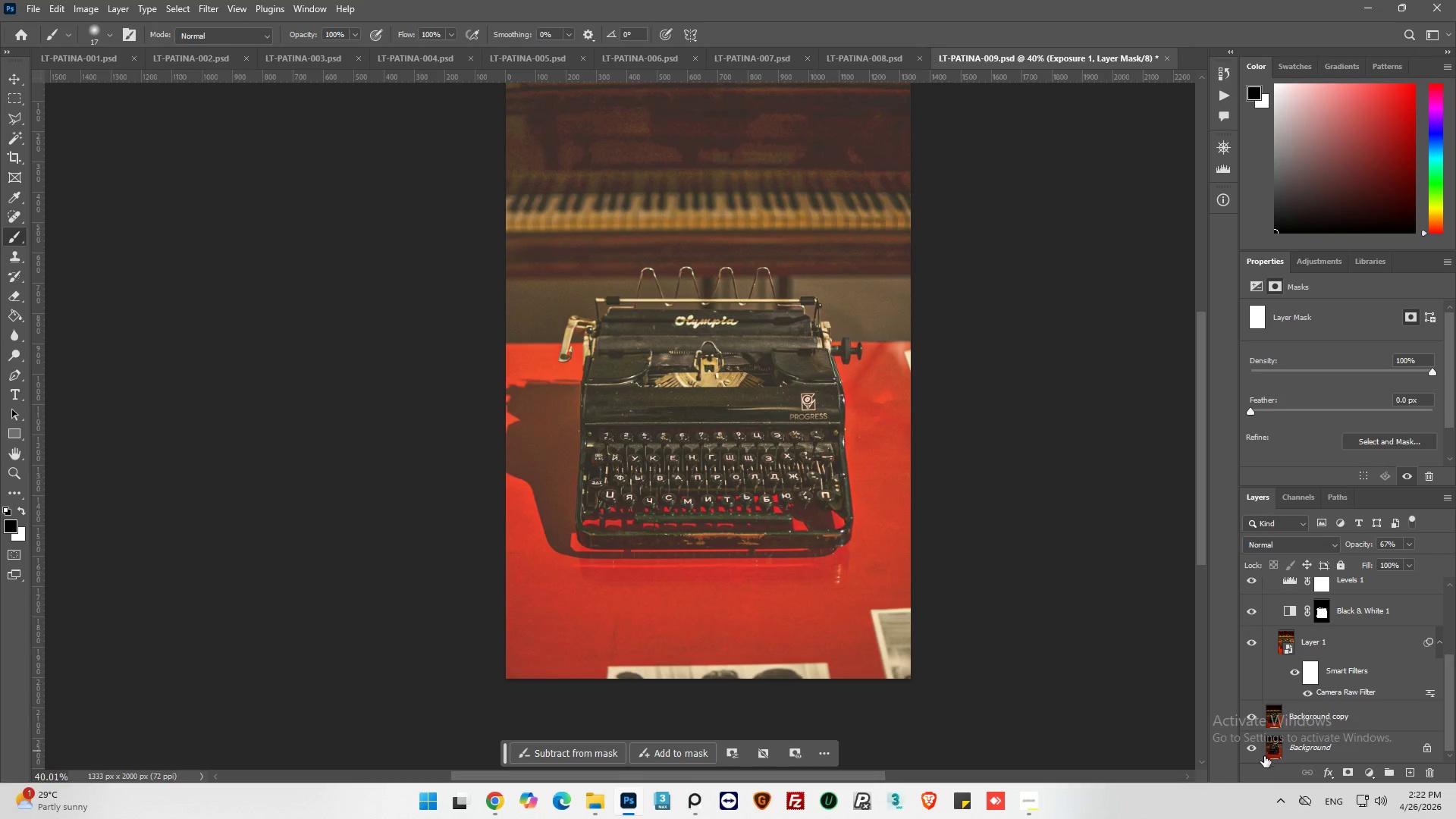 
wait(6.21)
 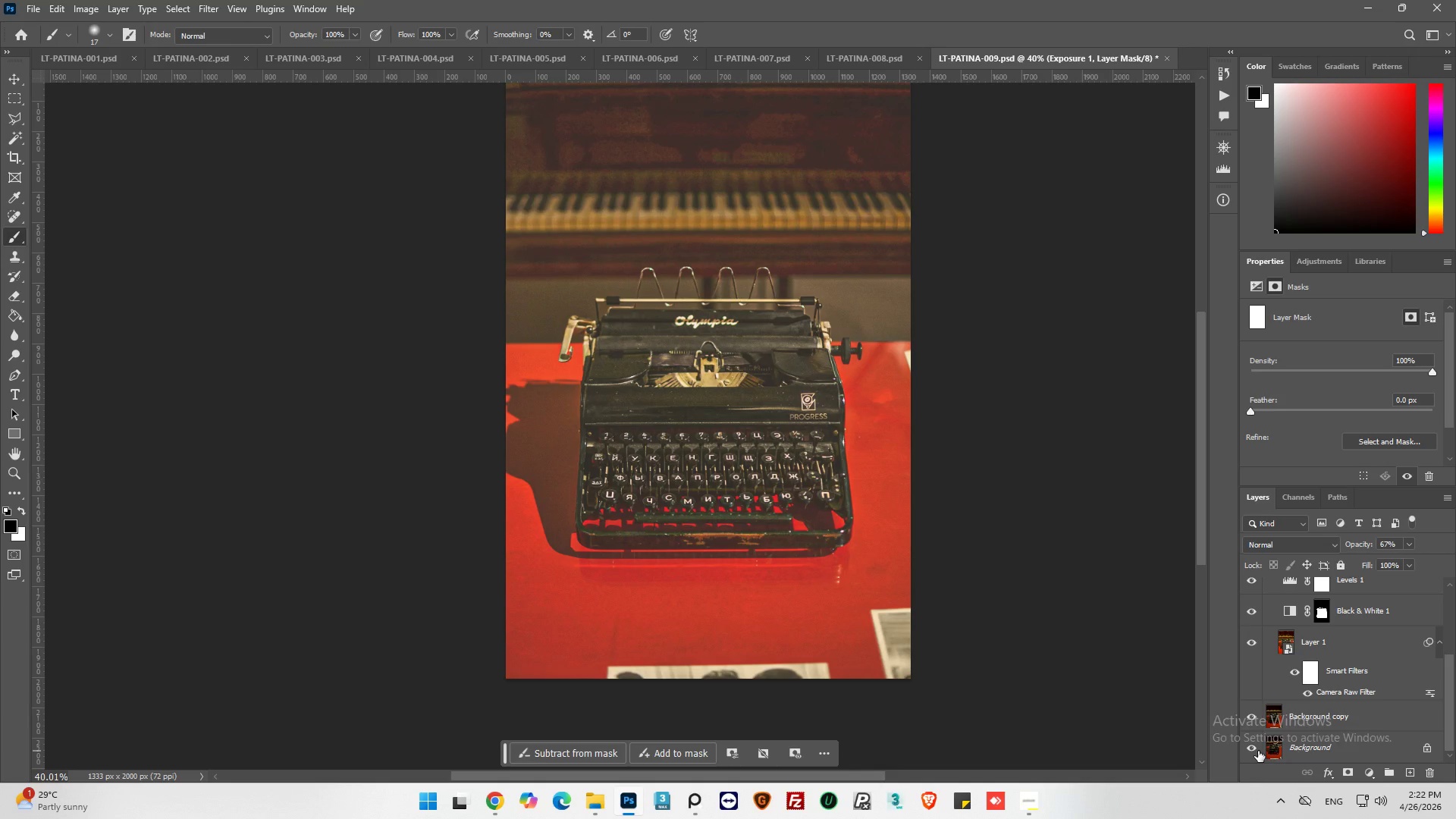 
mouse_move([1288, 748])
 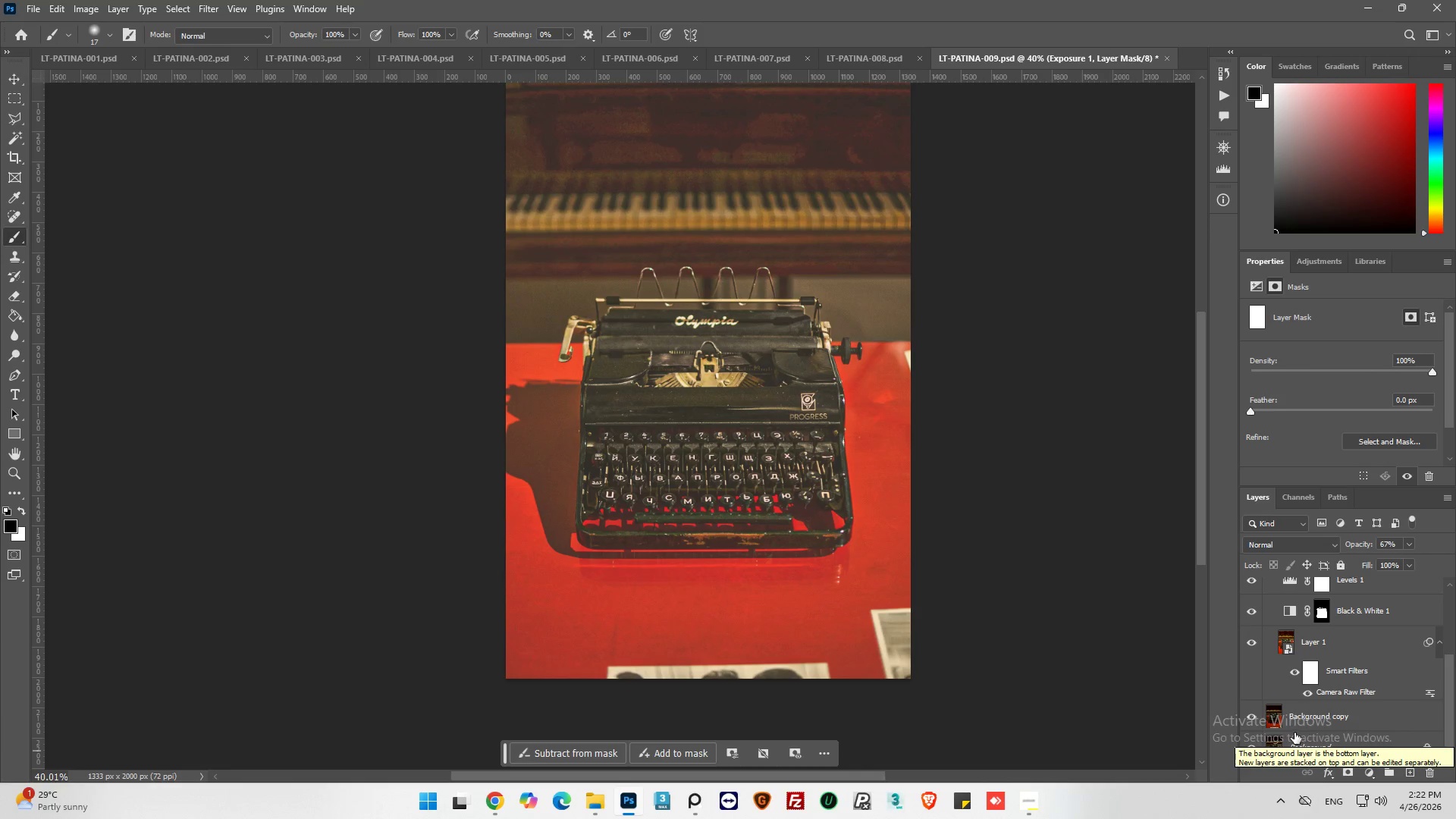 
left_click([1296, 724])
 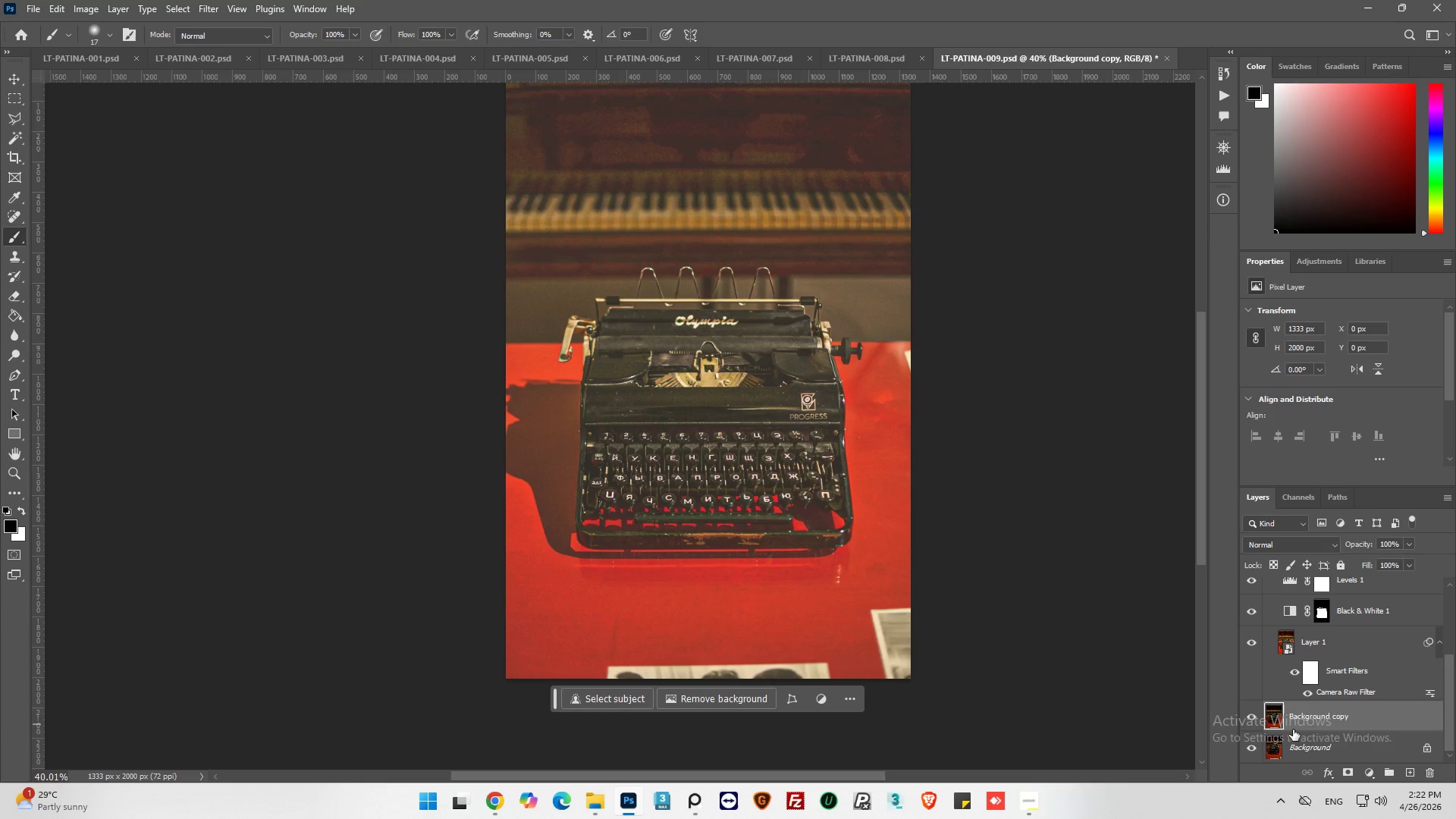 
key(Control+J)
 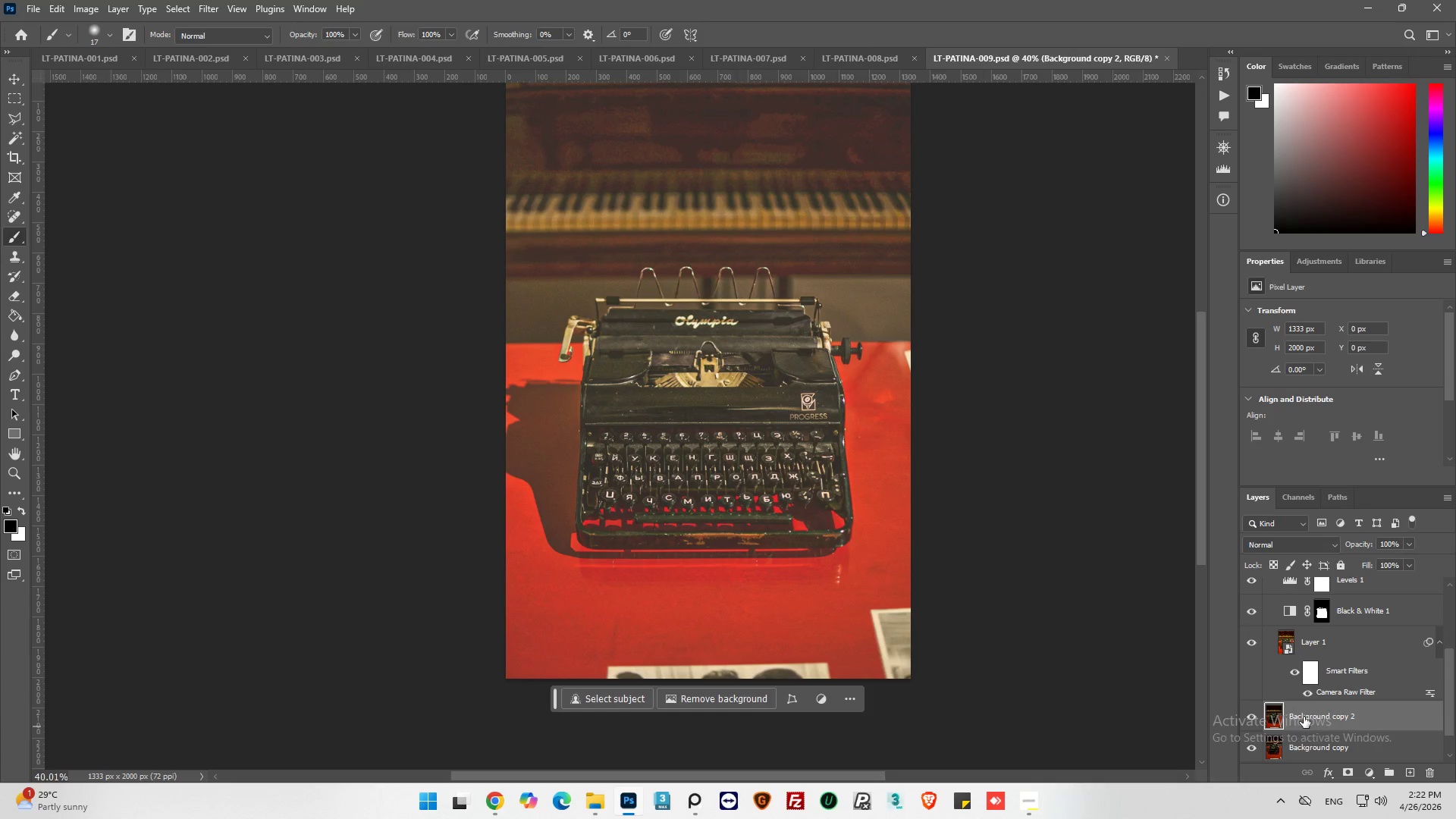 
left_click_drag(start_coordinate=[1304, 717], to_coordinate=[1334, 629])
 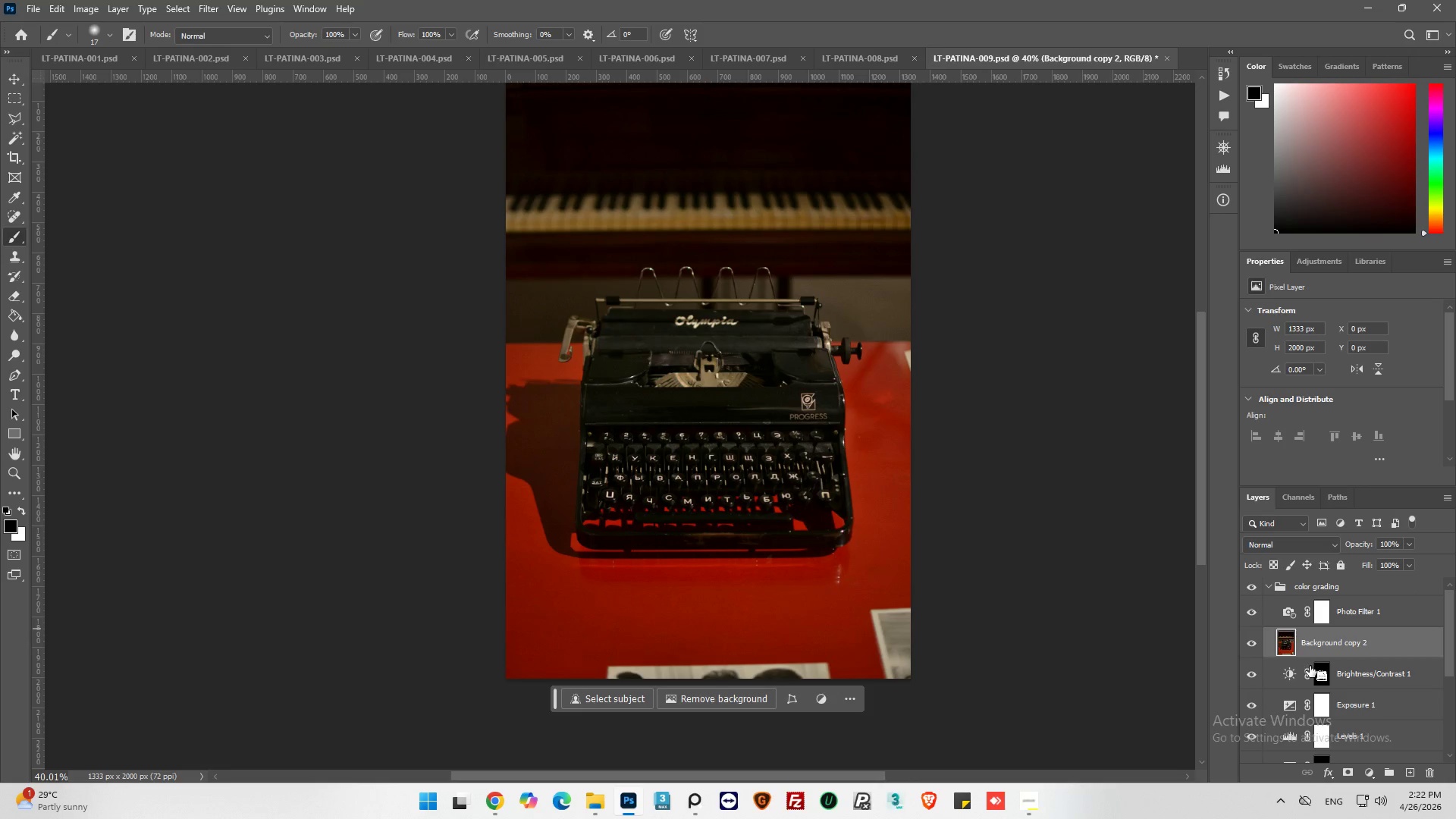 
scroll: coordinate [1310, 665], scroll_direction: down, amount: 4.0
 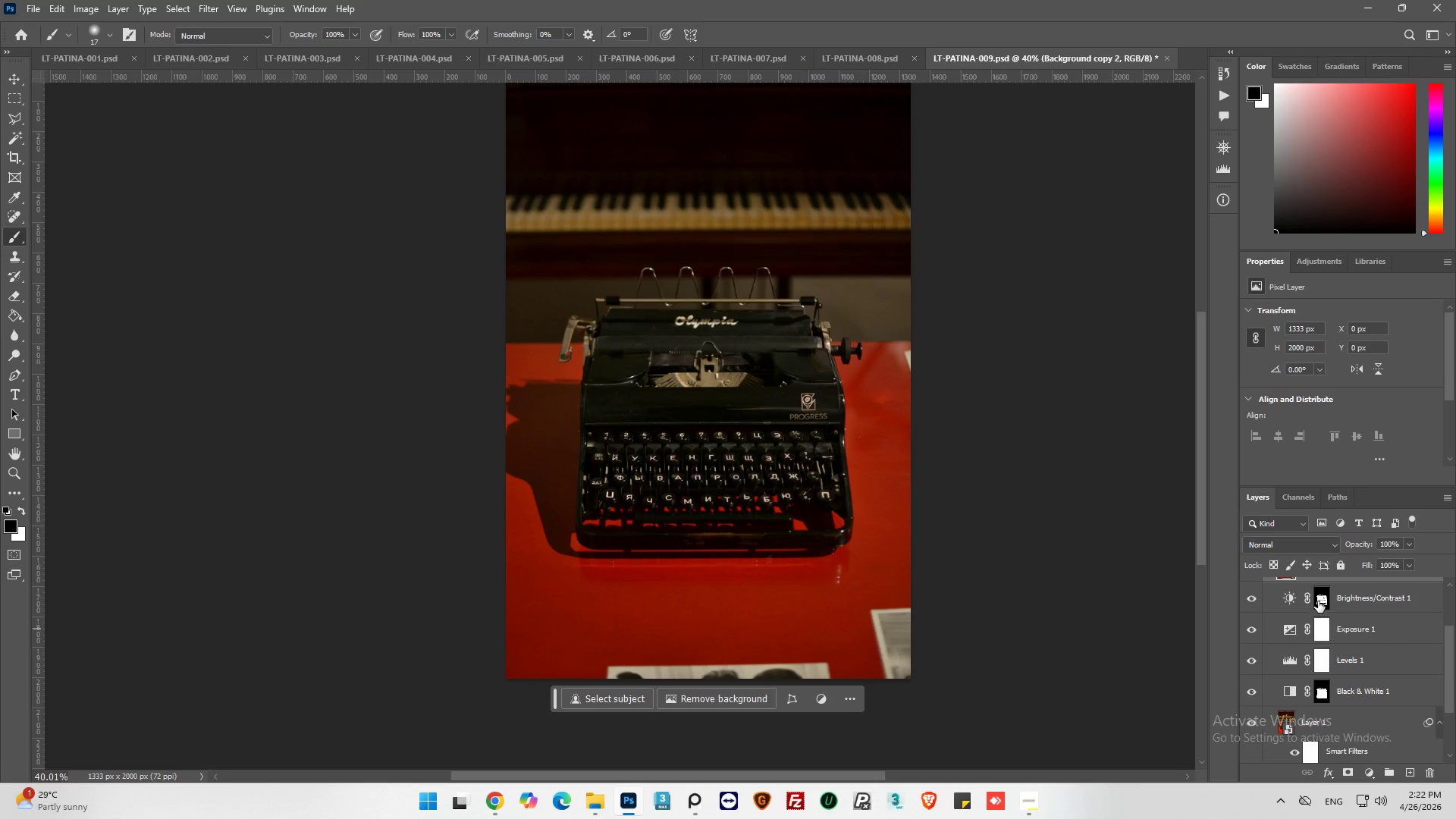 
key(Control+ControlLeft)
 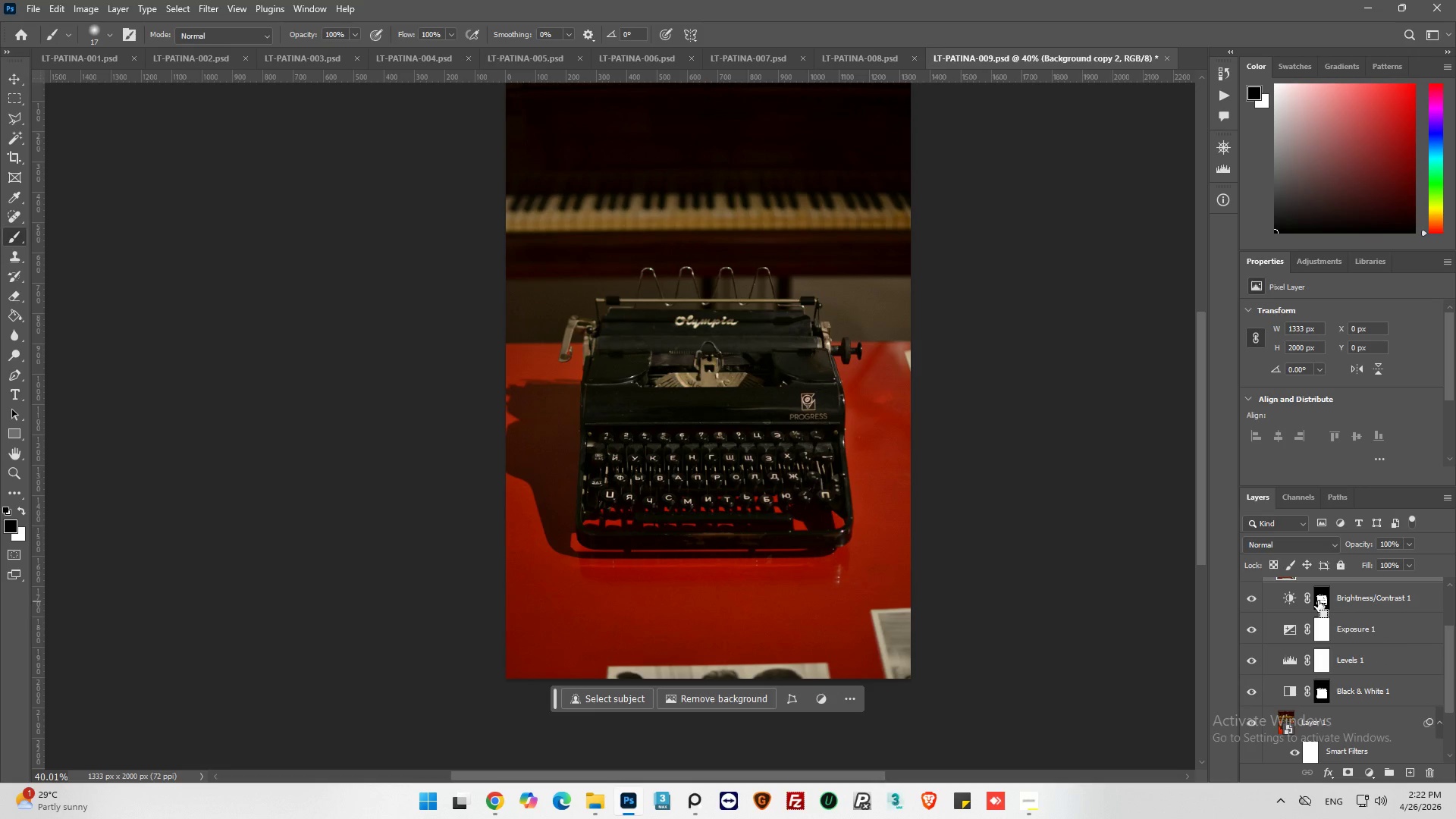 
left_click([1318, 601])
 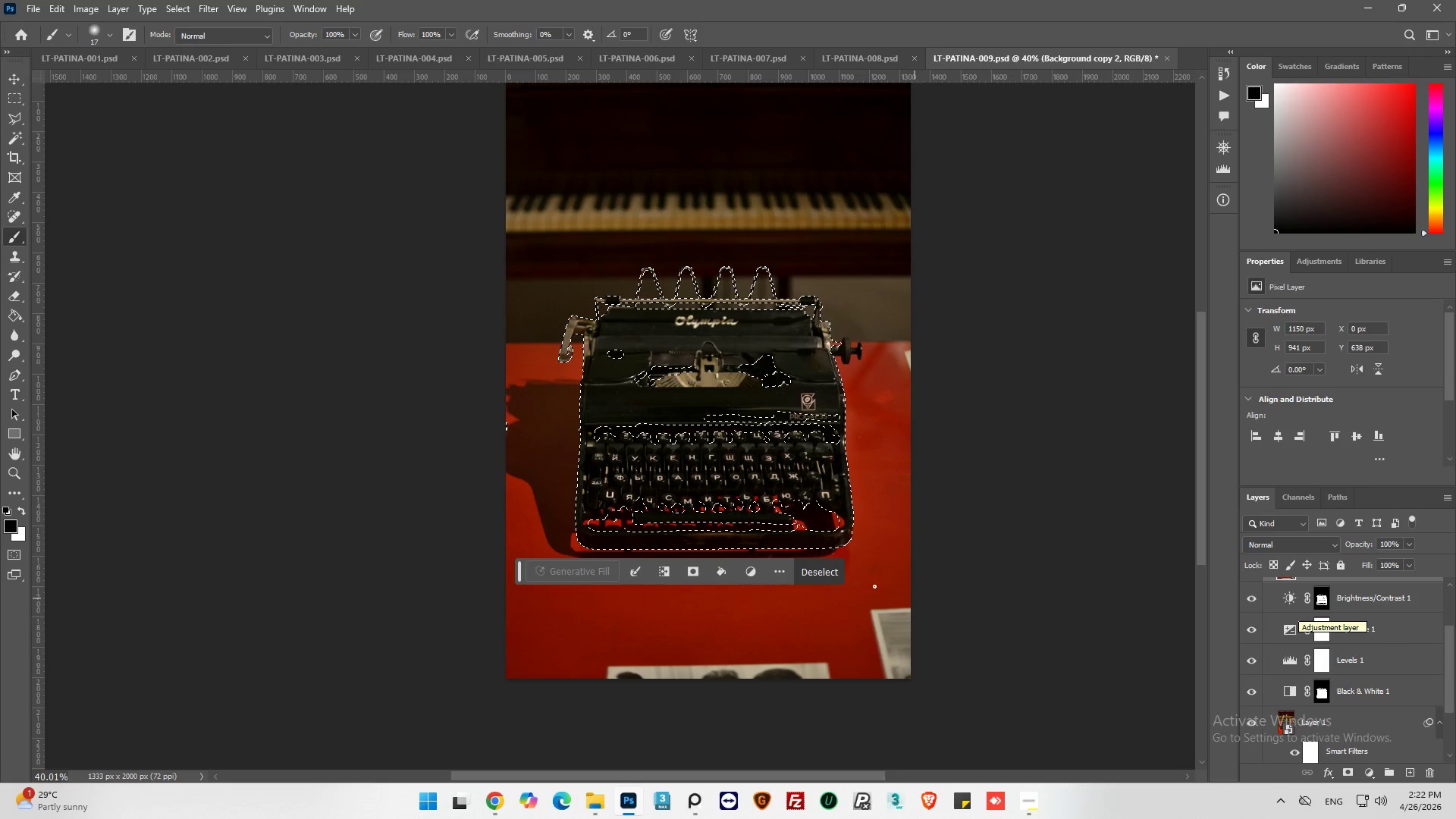 
left_click([828, 569])
 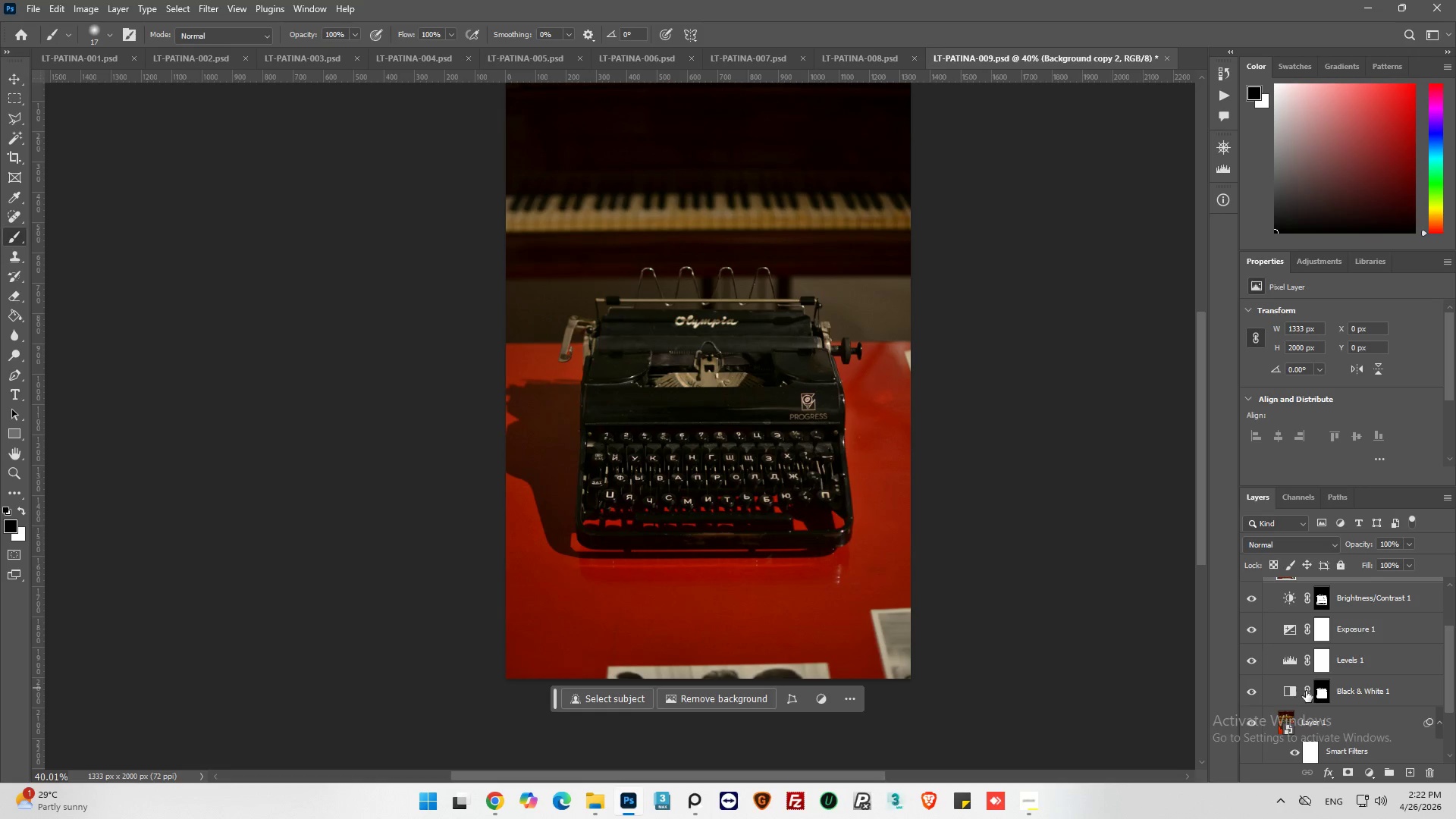 
hold_key(key=ControlLeft, duration=0.97)
left_click([1321, 692])
 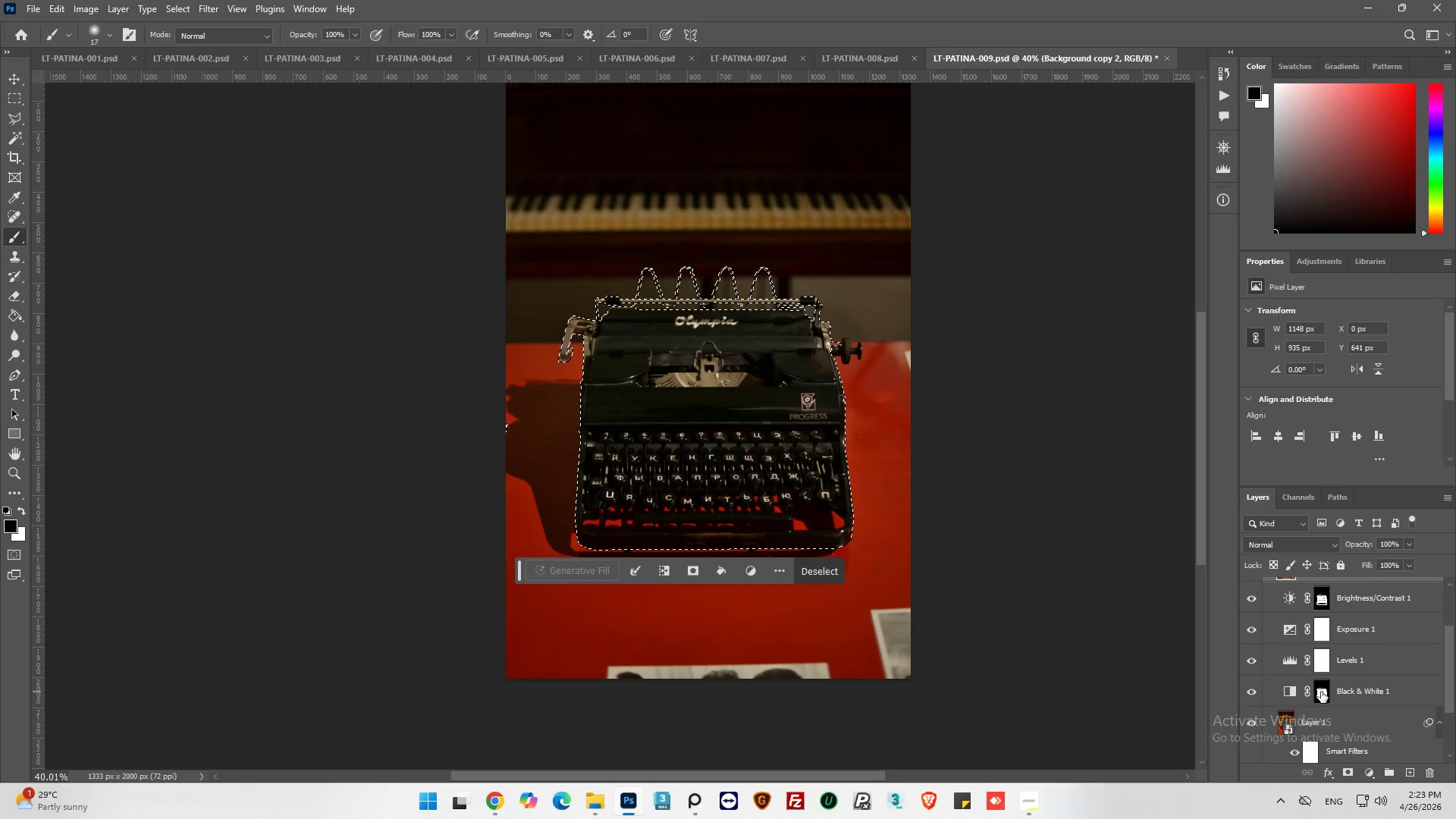 
hold_key(key=ControlLeft, duration=0.7)
left_click([1323, 601])
 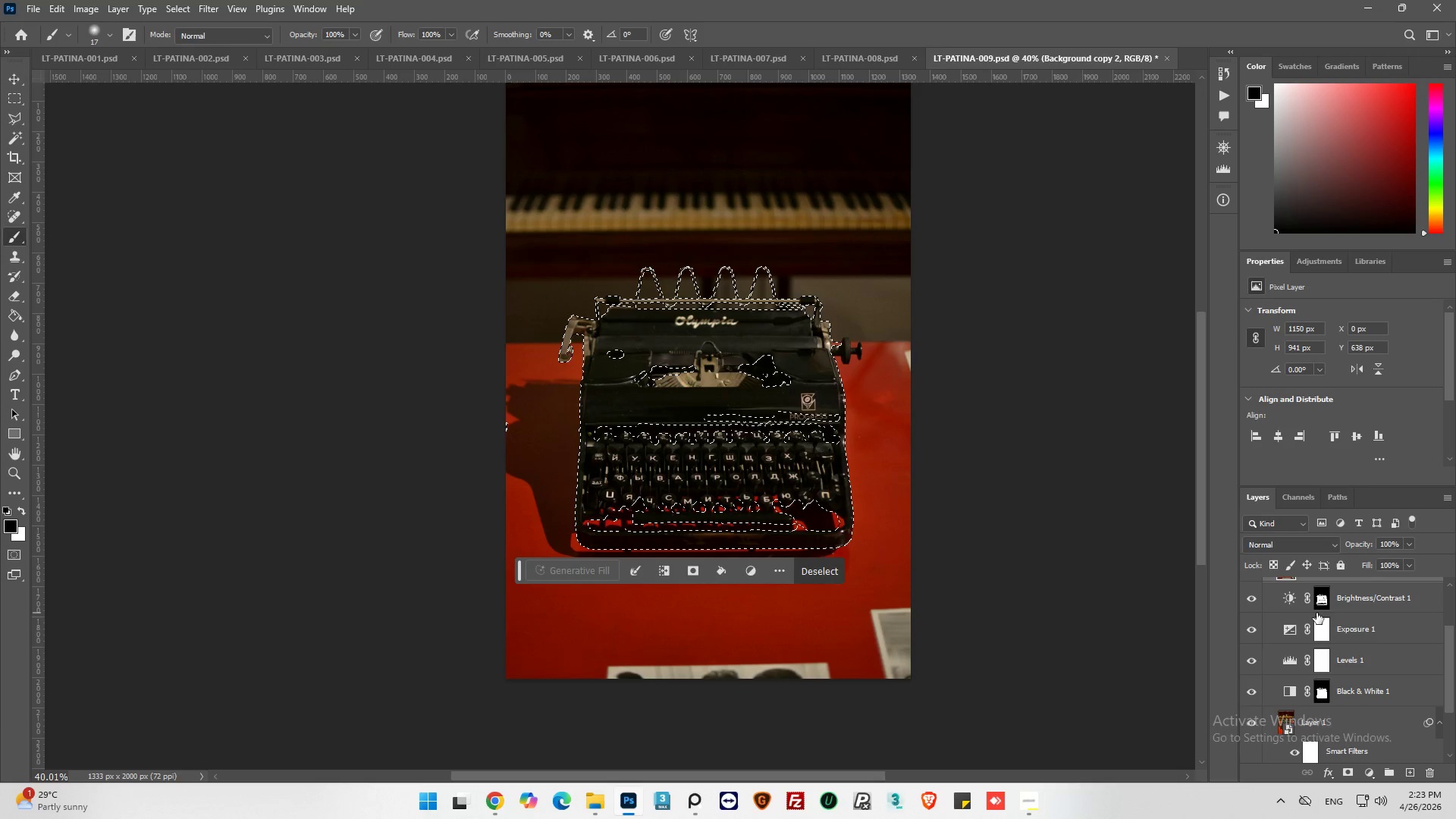 
scroll: coordinate [1307, 620], scroll_direction: up, amount: 4.0
 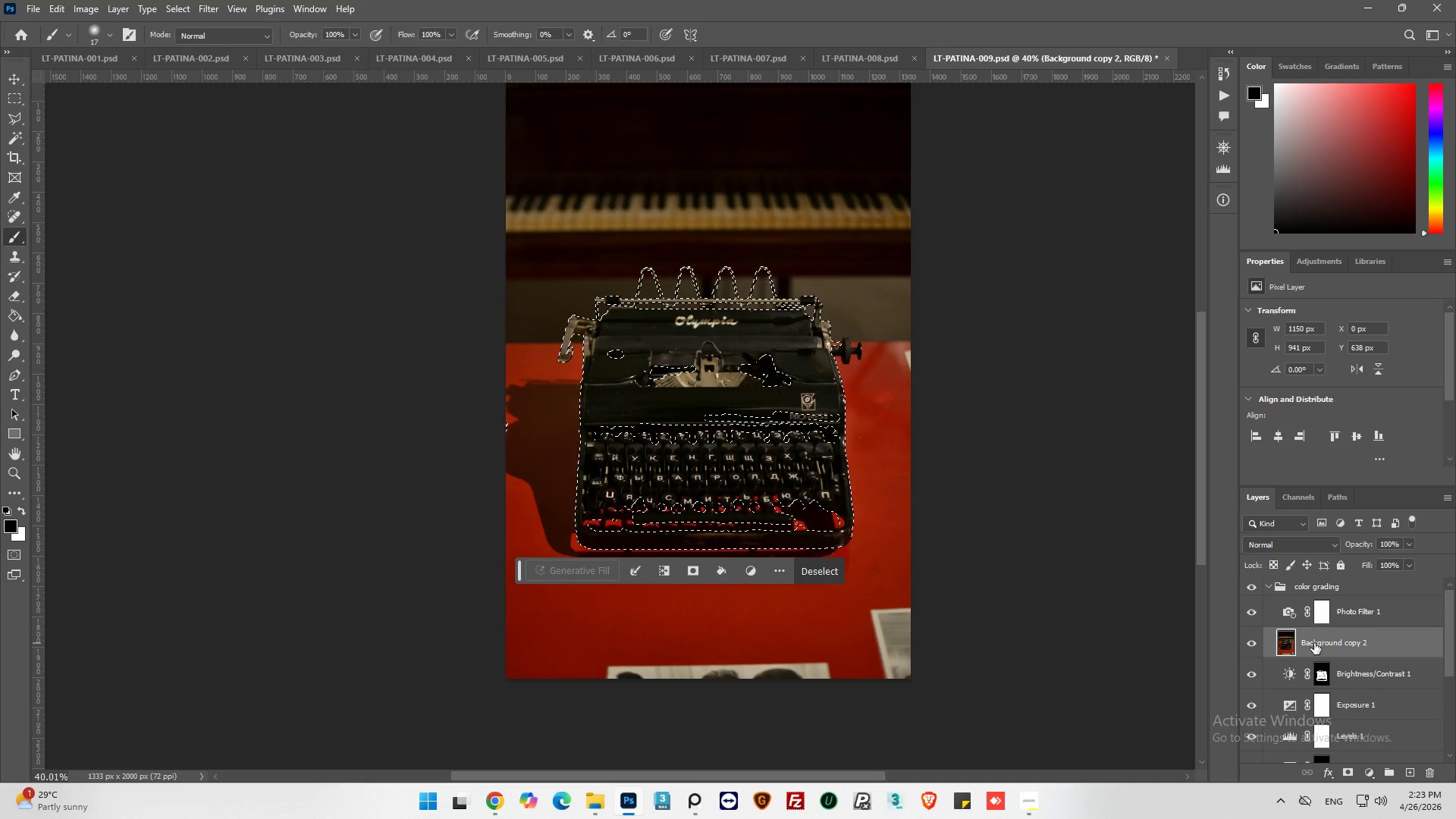 
mouse_move([1318, 767])
 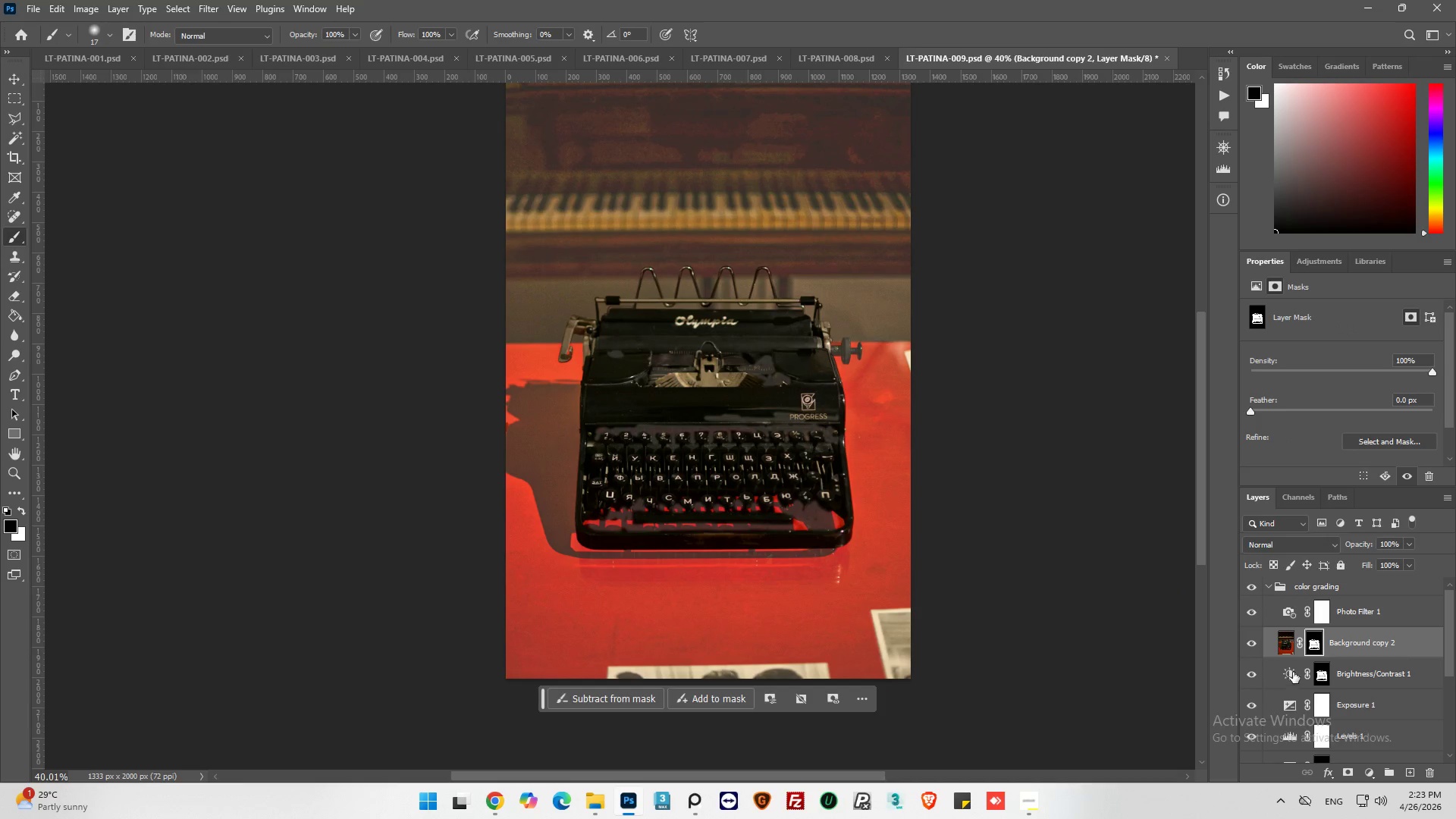 
key(Control+I)
 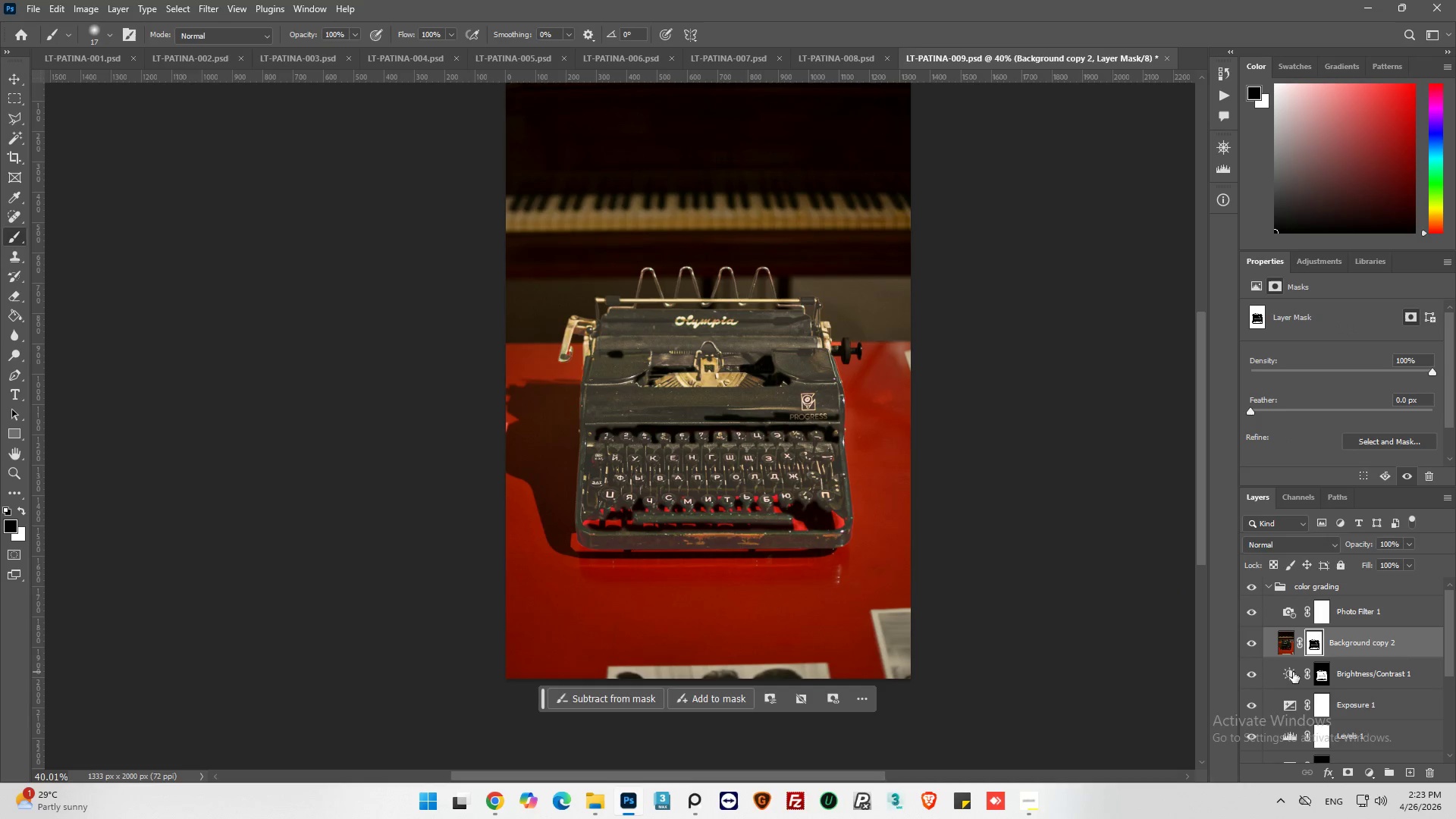 
hold_key(key=AltLeft, duration=0.59)
hold_key(key=AltLeft, duration=0.42)
scroll: coordinate [643, 509], scroll_direction: up, amount: 8.0
 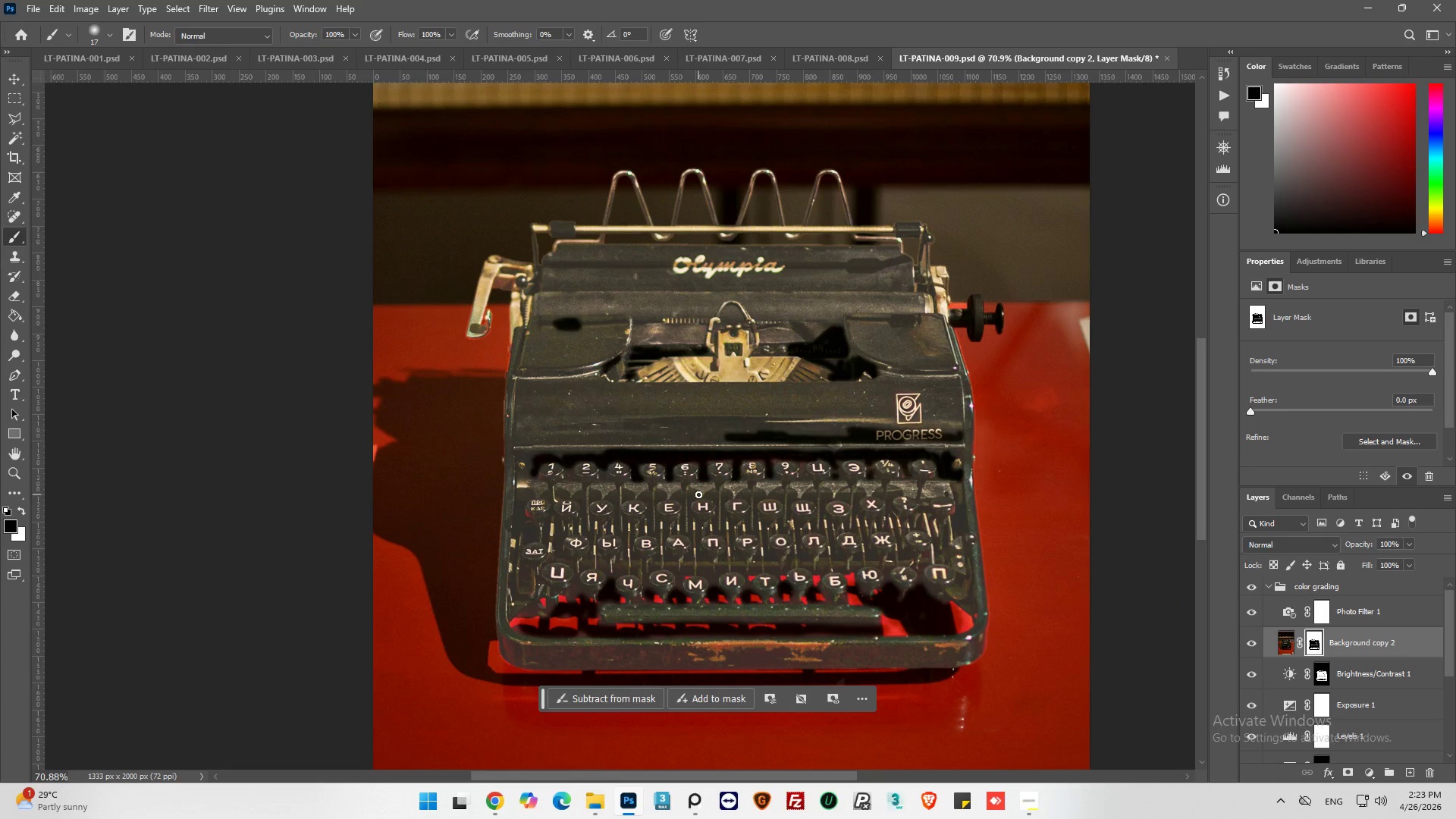 
key(Alt+AltLeft)
 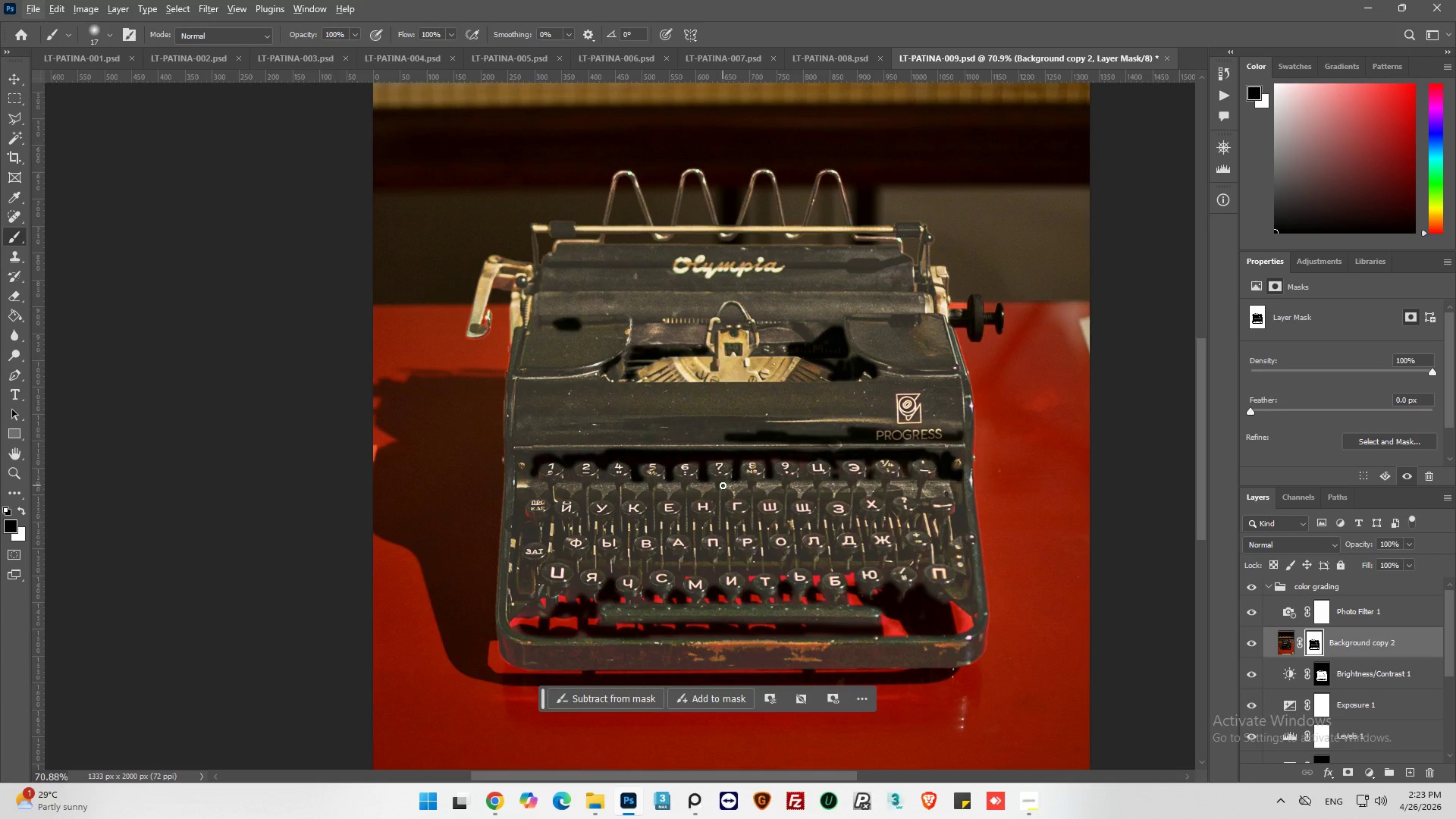 
scroll: coordinate [723, 485], scroll_direction: down, amount: 2.0
 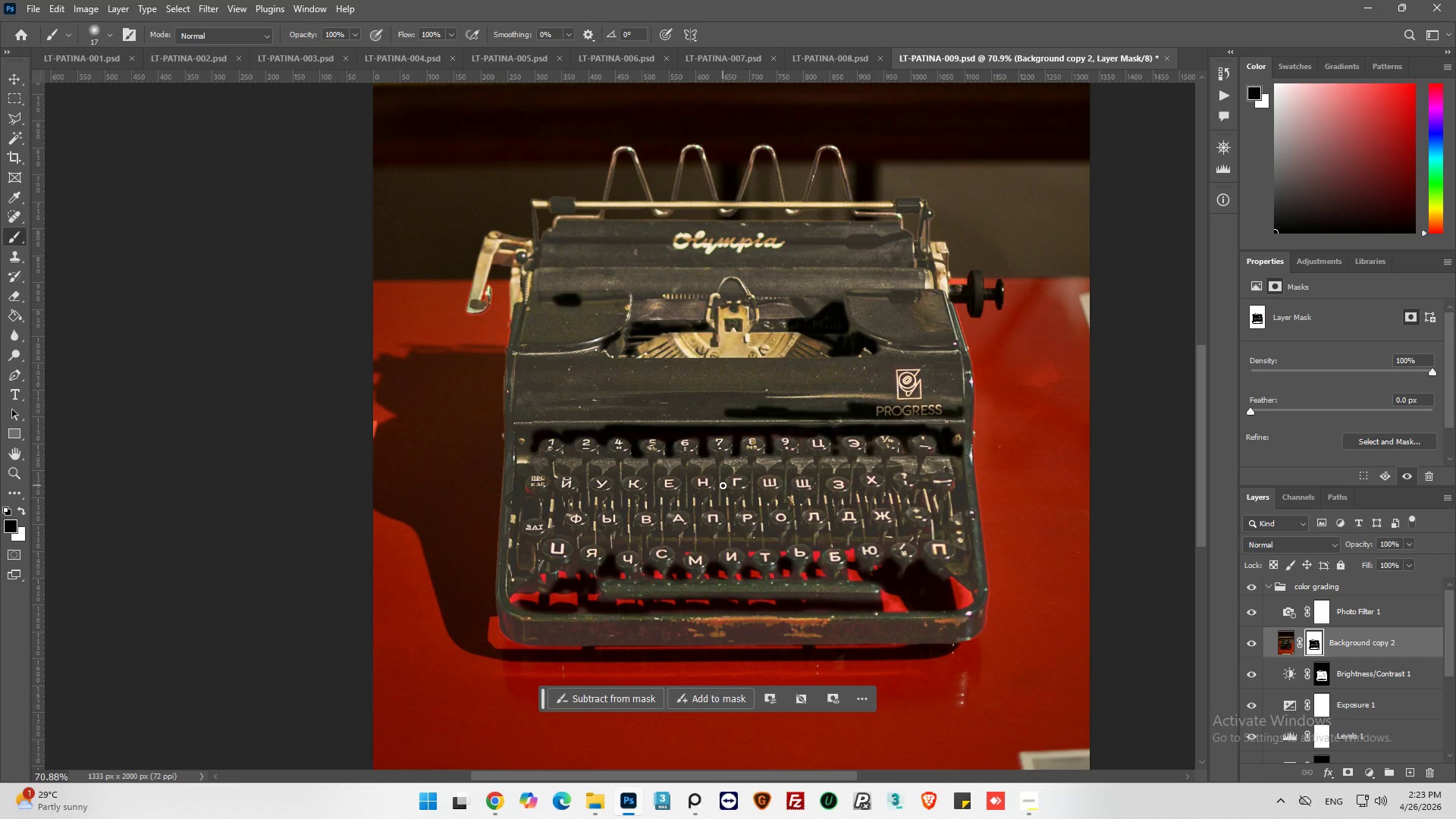 
key(Alt+AltLeft)
 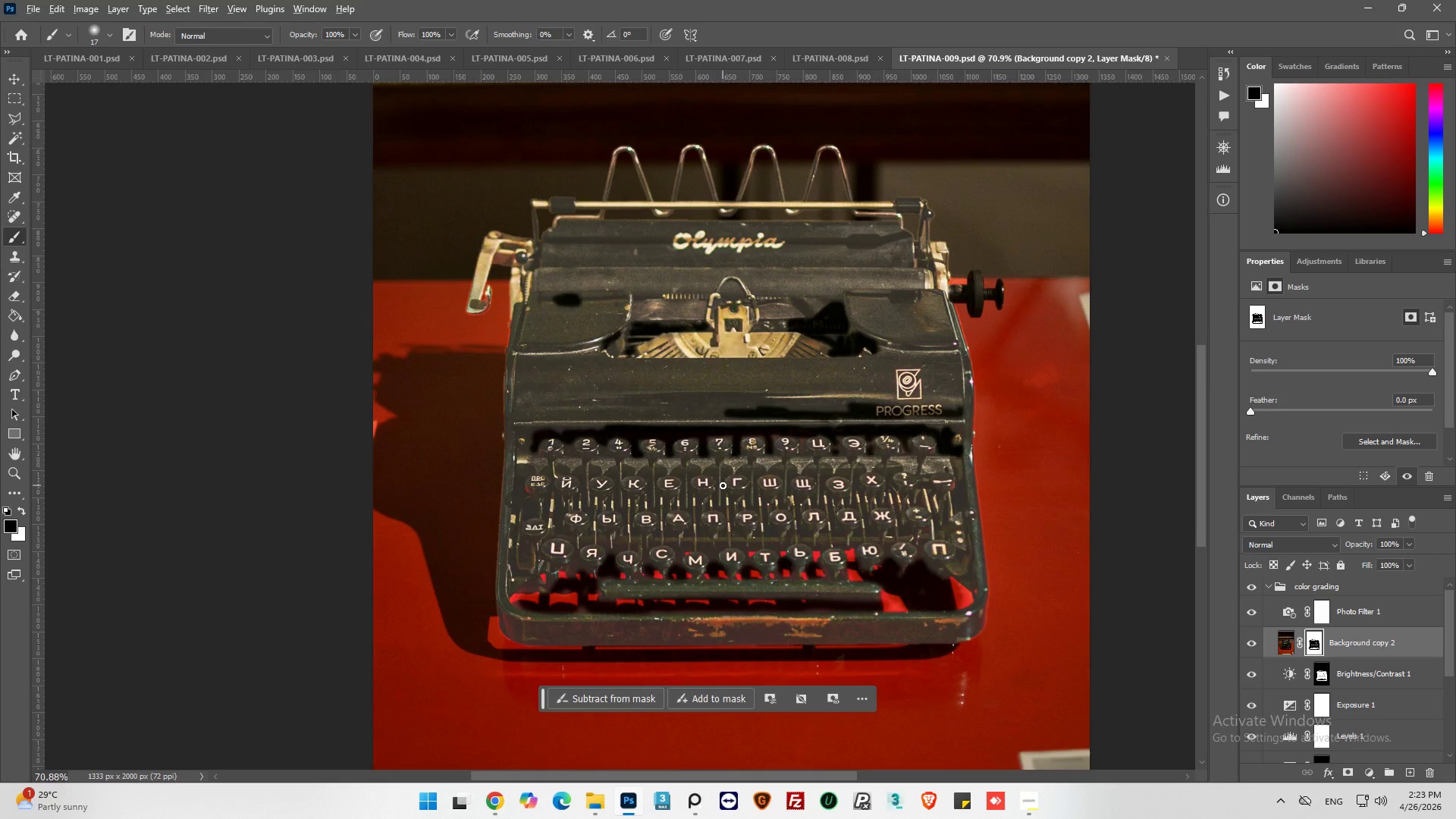 
scroll: coordinate [723, 485], scroll_direction: down, amount: 1.0
 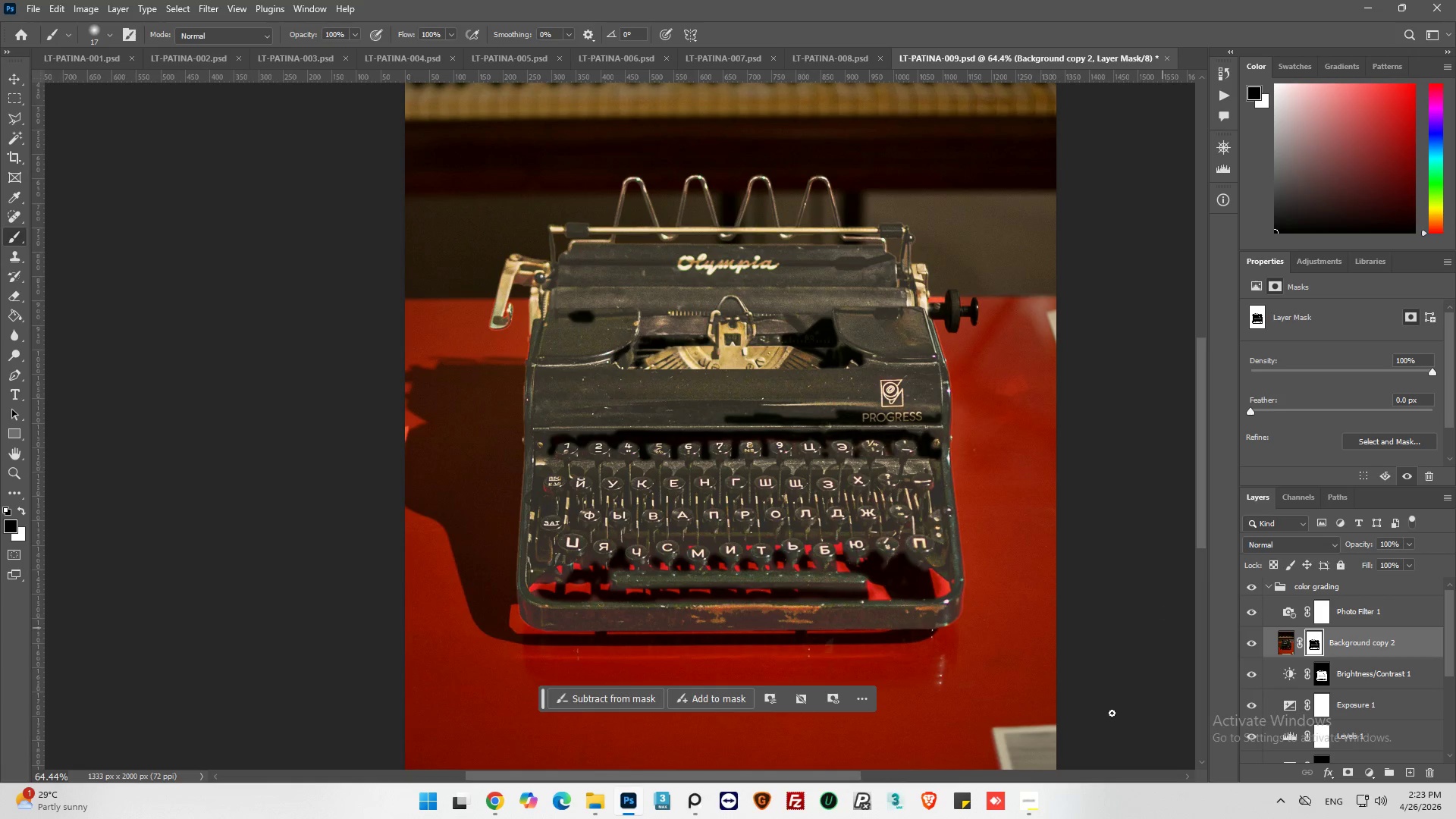 
left_click_drag(start_coordinate=[1282, 648], to_coordinate=[1294, 746])
 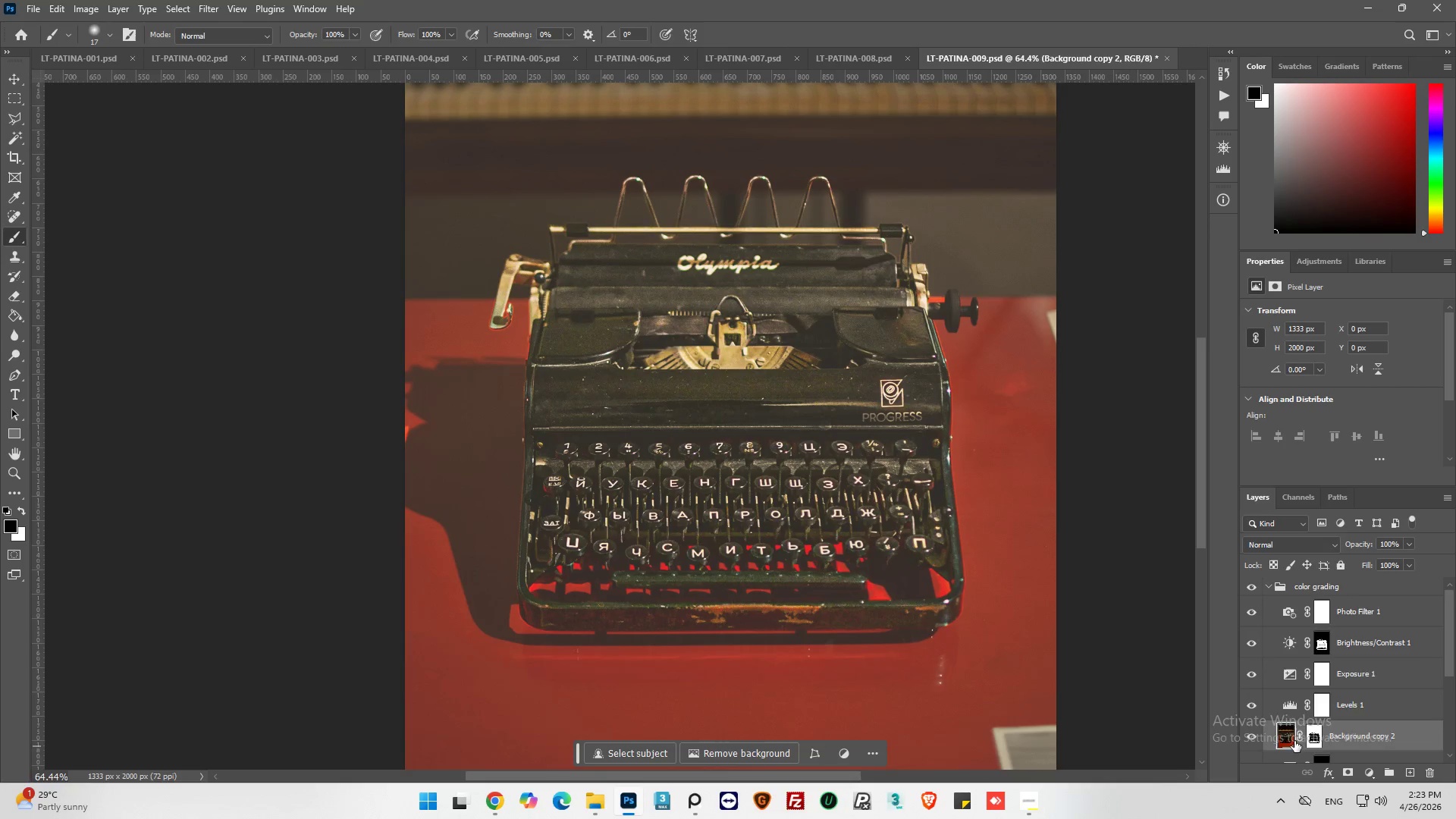 
scroll: coordinate [1290, 694], scroll_direction: down, amount: 6.0
 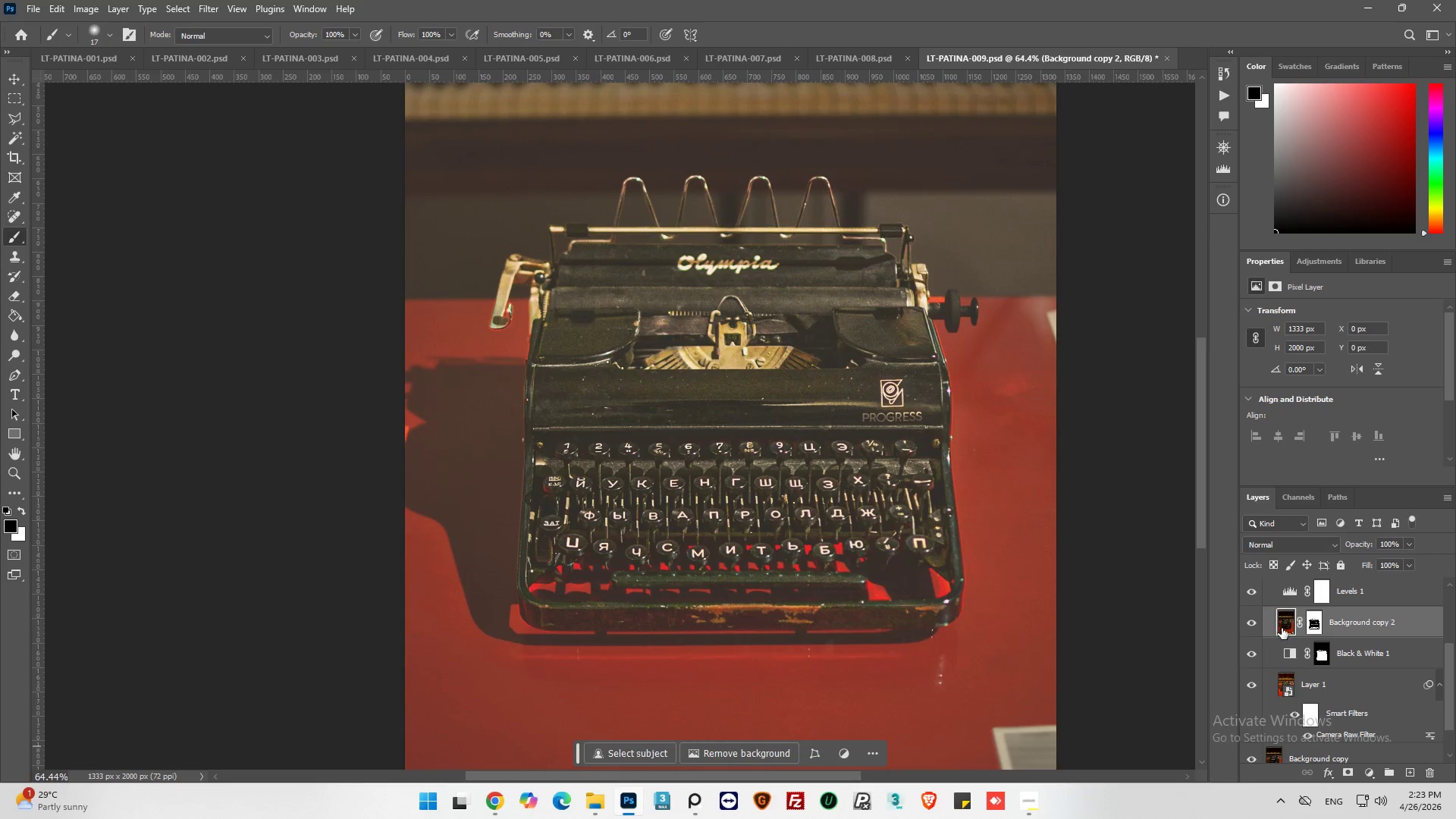 
left_click_drag(start_coordinate=[1282, 628], to_coordinate=[1290, 674])
 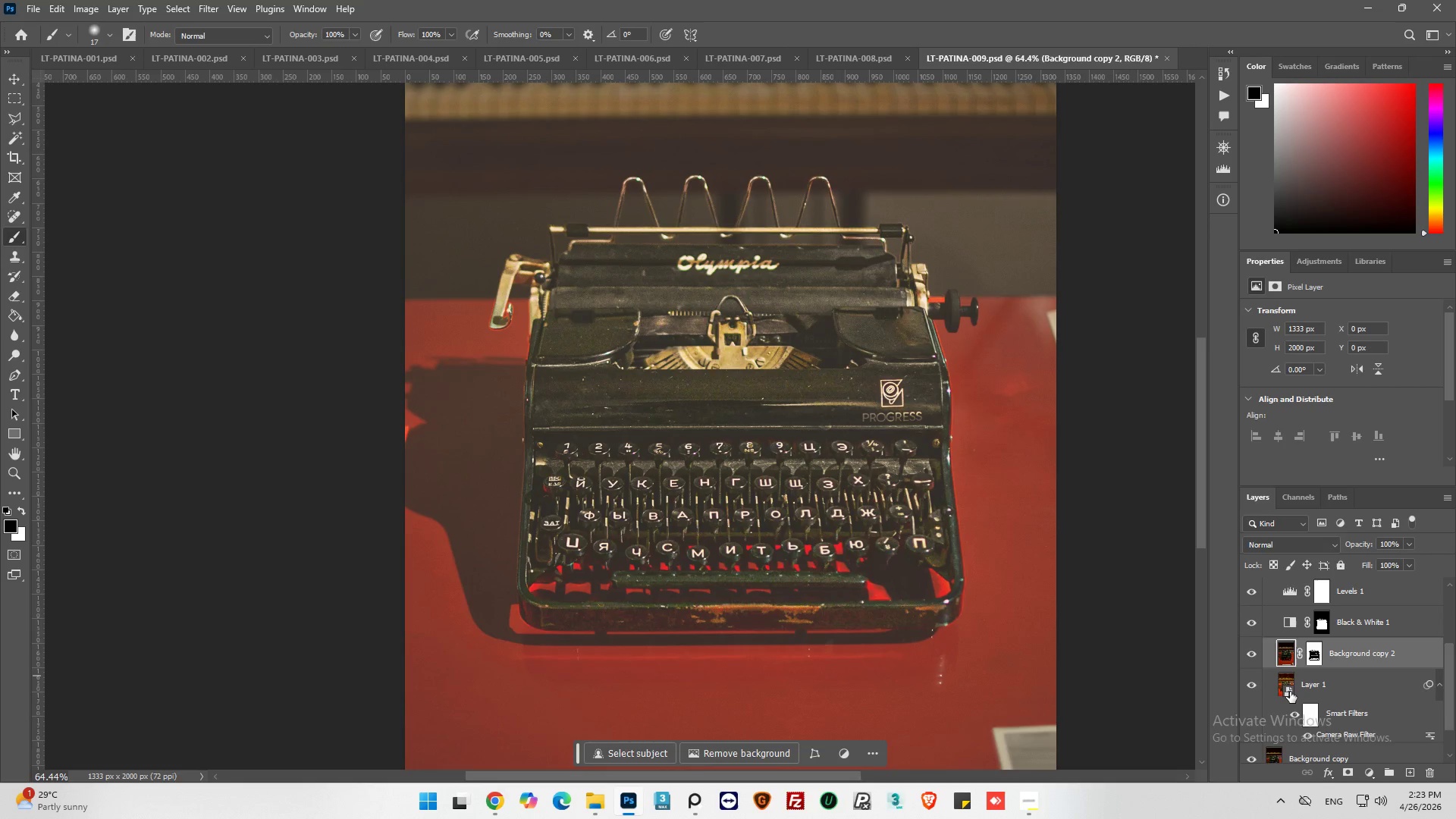 
scroll: coordinate [1290, 692], scroll_direction: up, amount: 2.0
 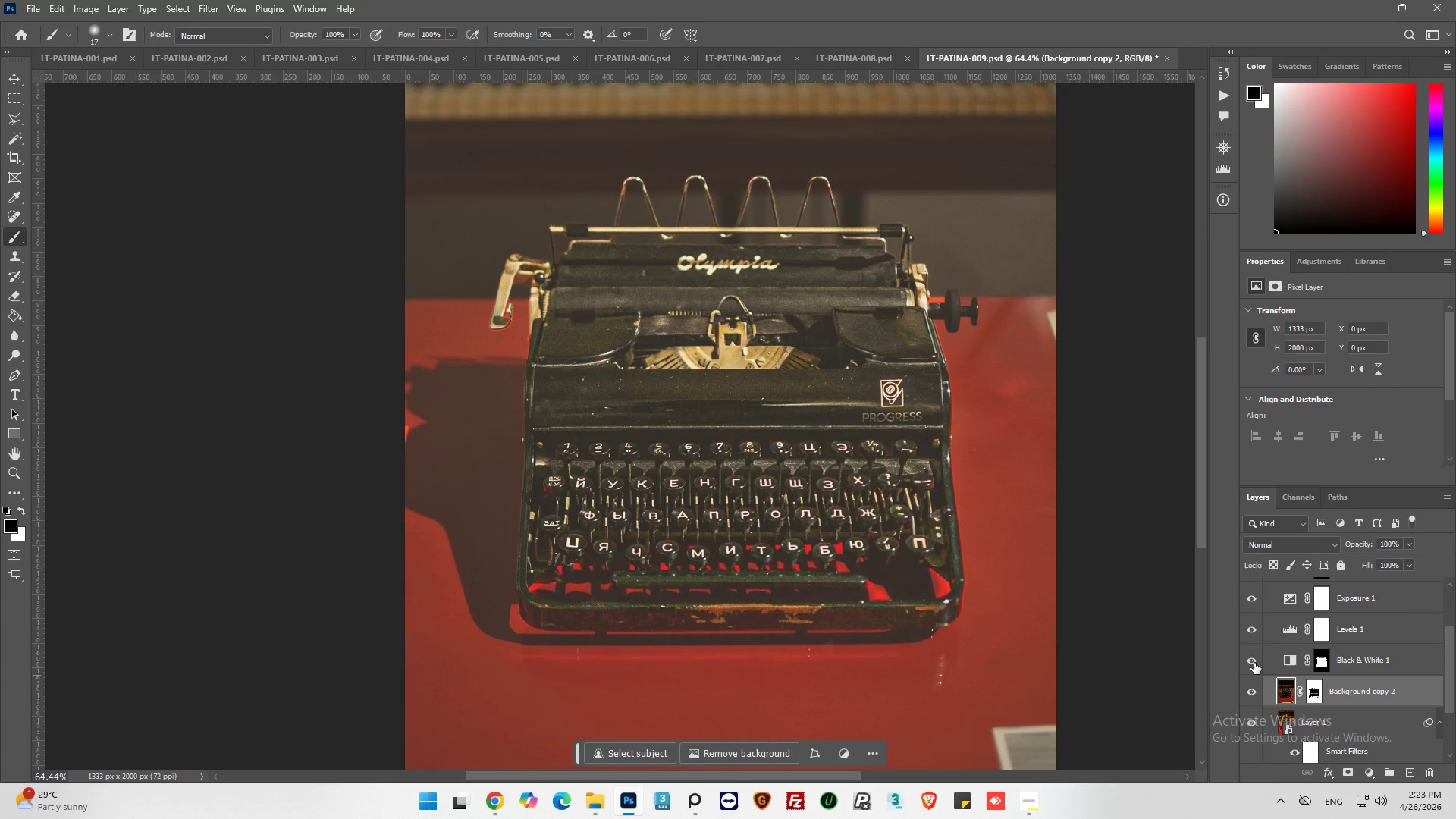 
left_click([1250, 660])
 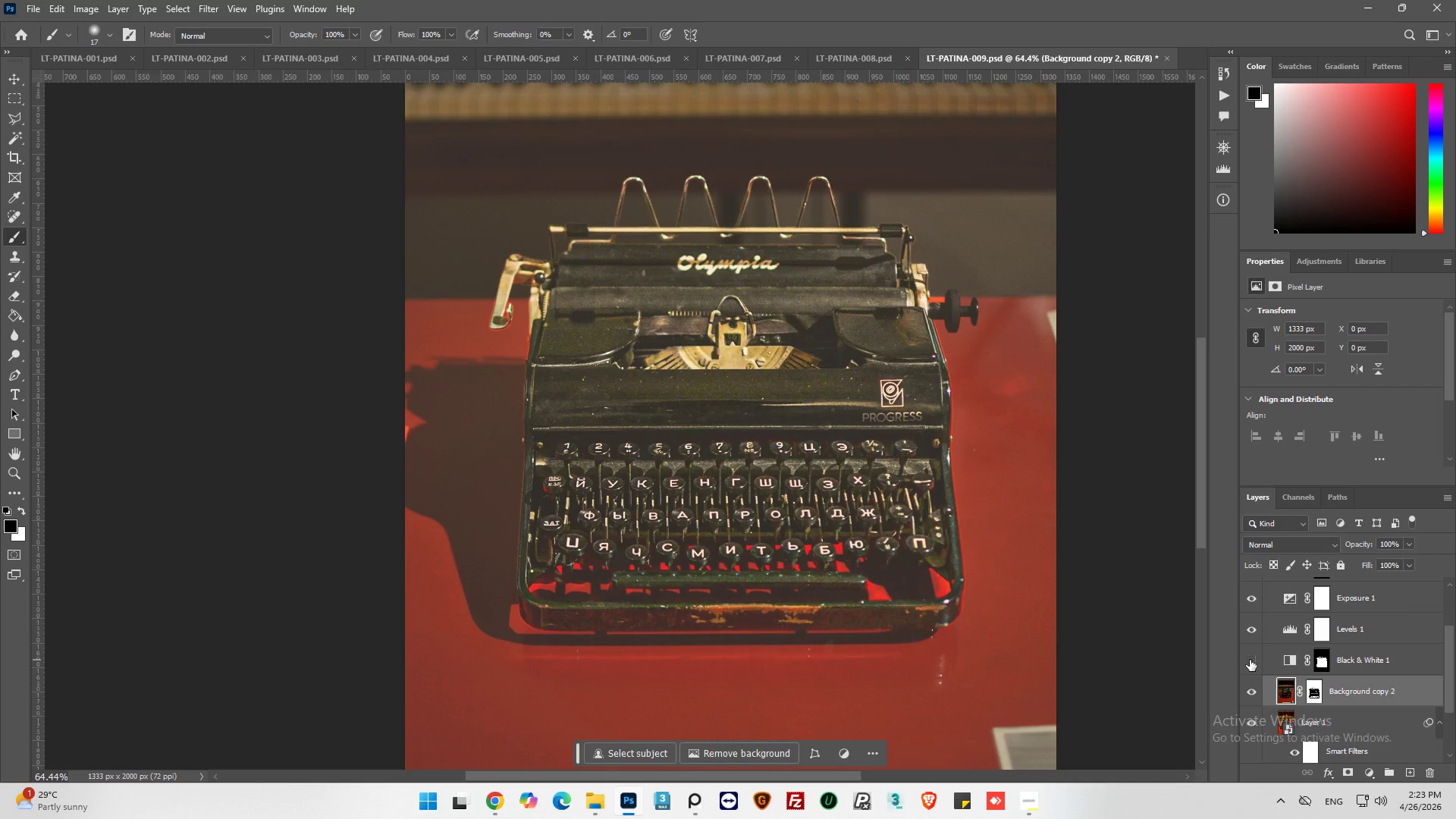 
left_click([1250, 660])
 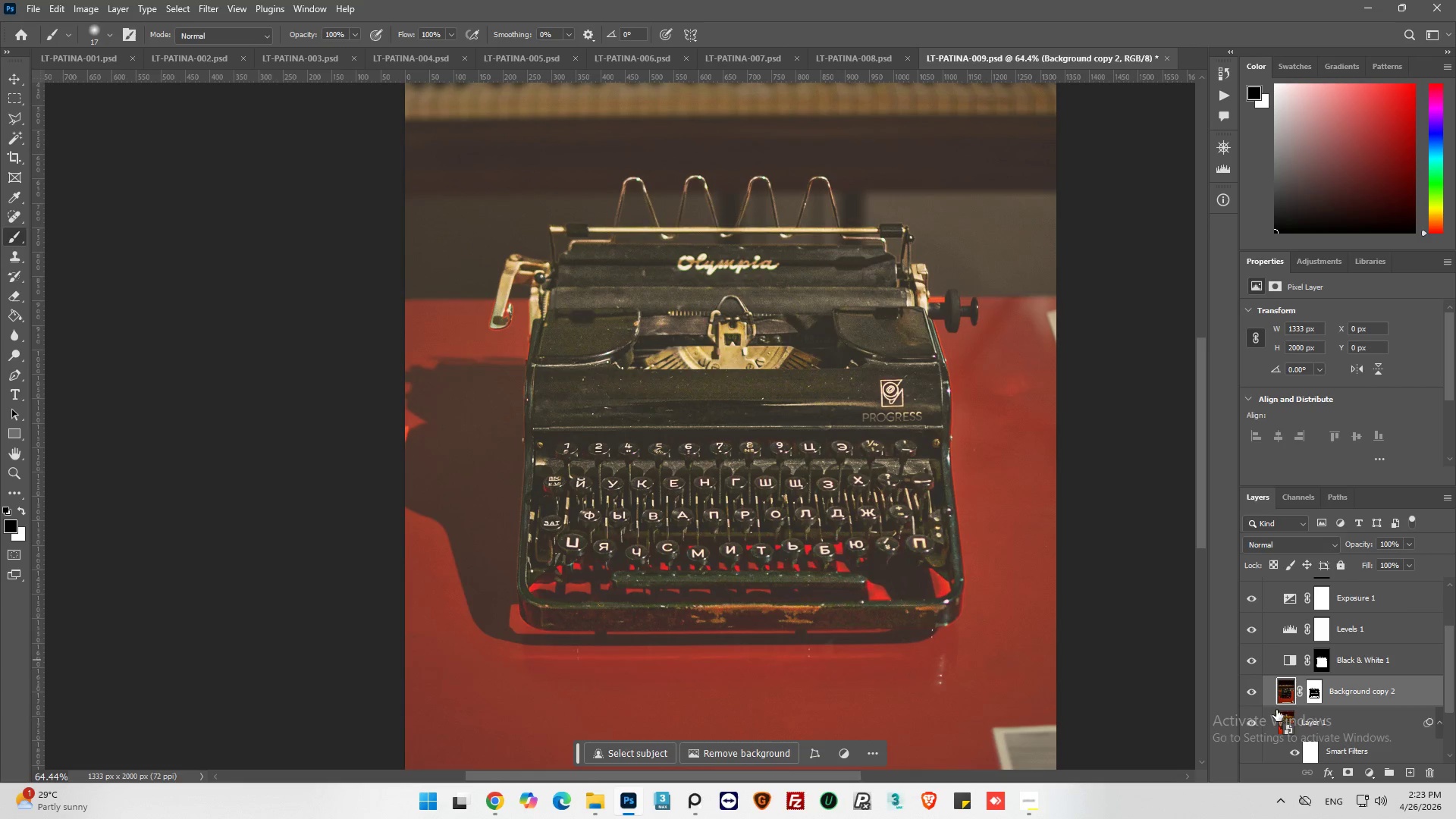 
hold_key(key=AltLeft, duration=0.31)
scroll: coordinate [871, 585], scroll_direction: down, amount: 6.0
 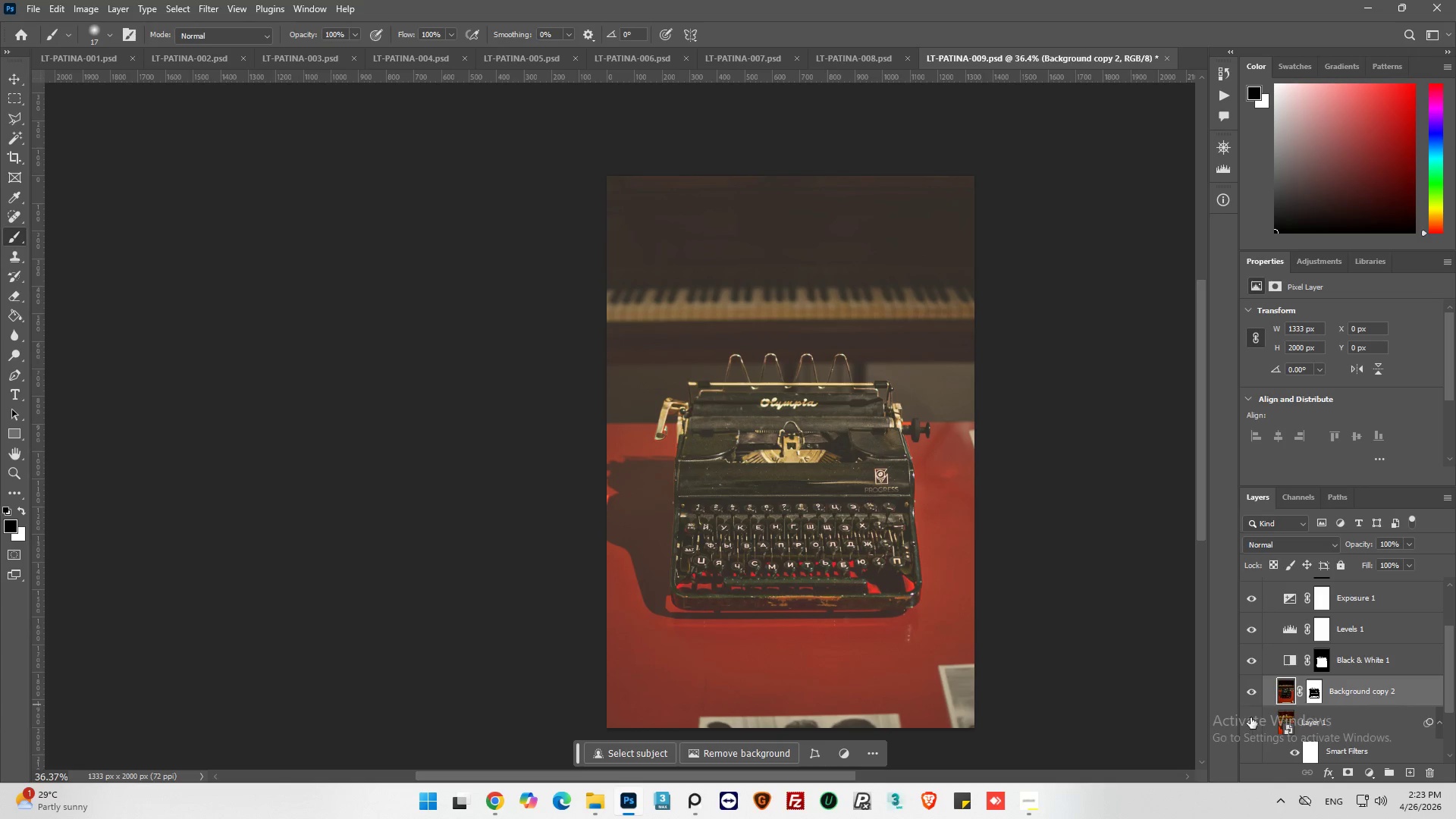 
left_click([1252, 695])
 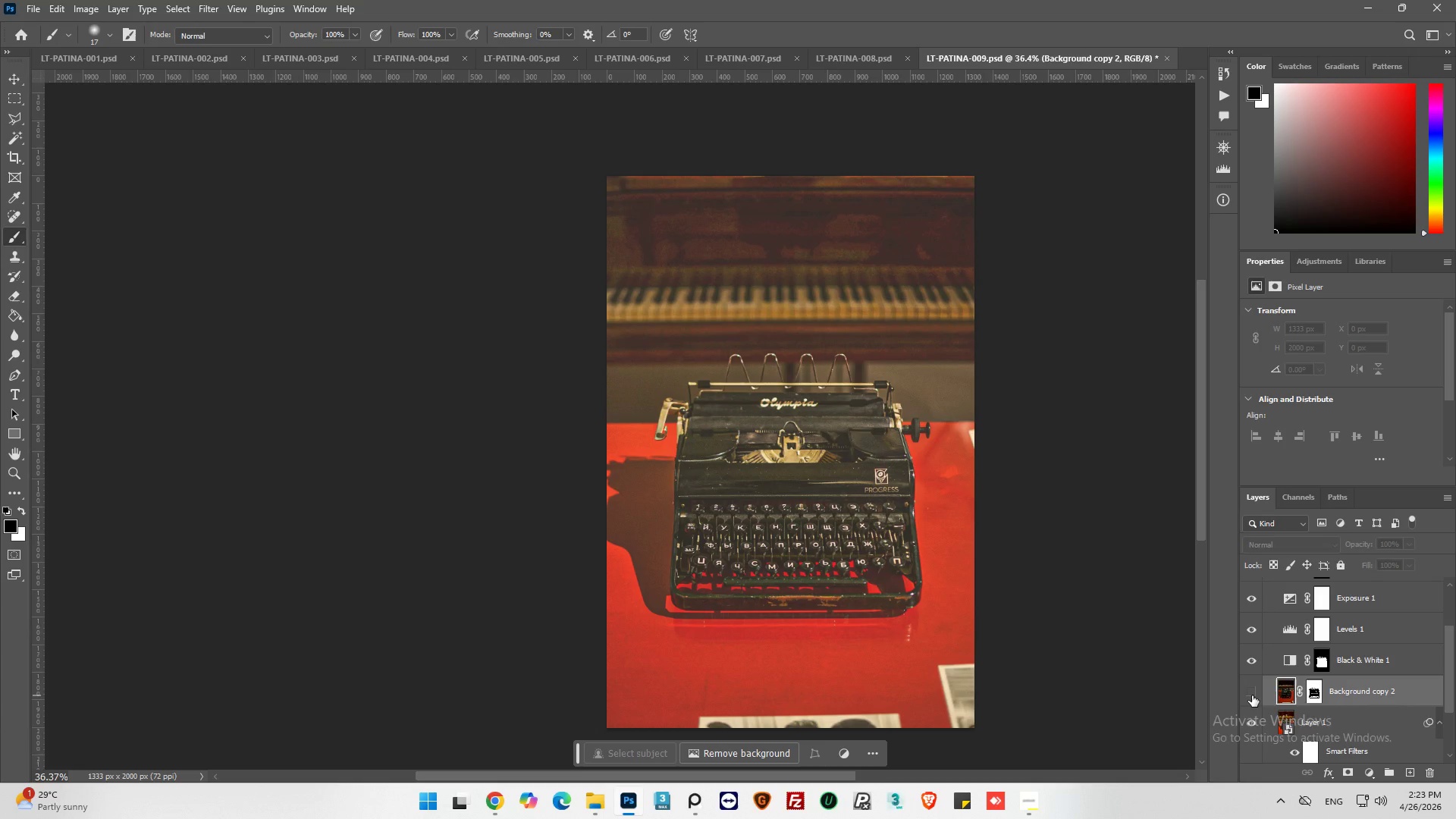 
left_click([1251, 695])
 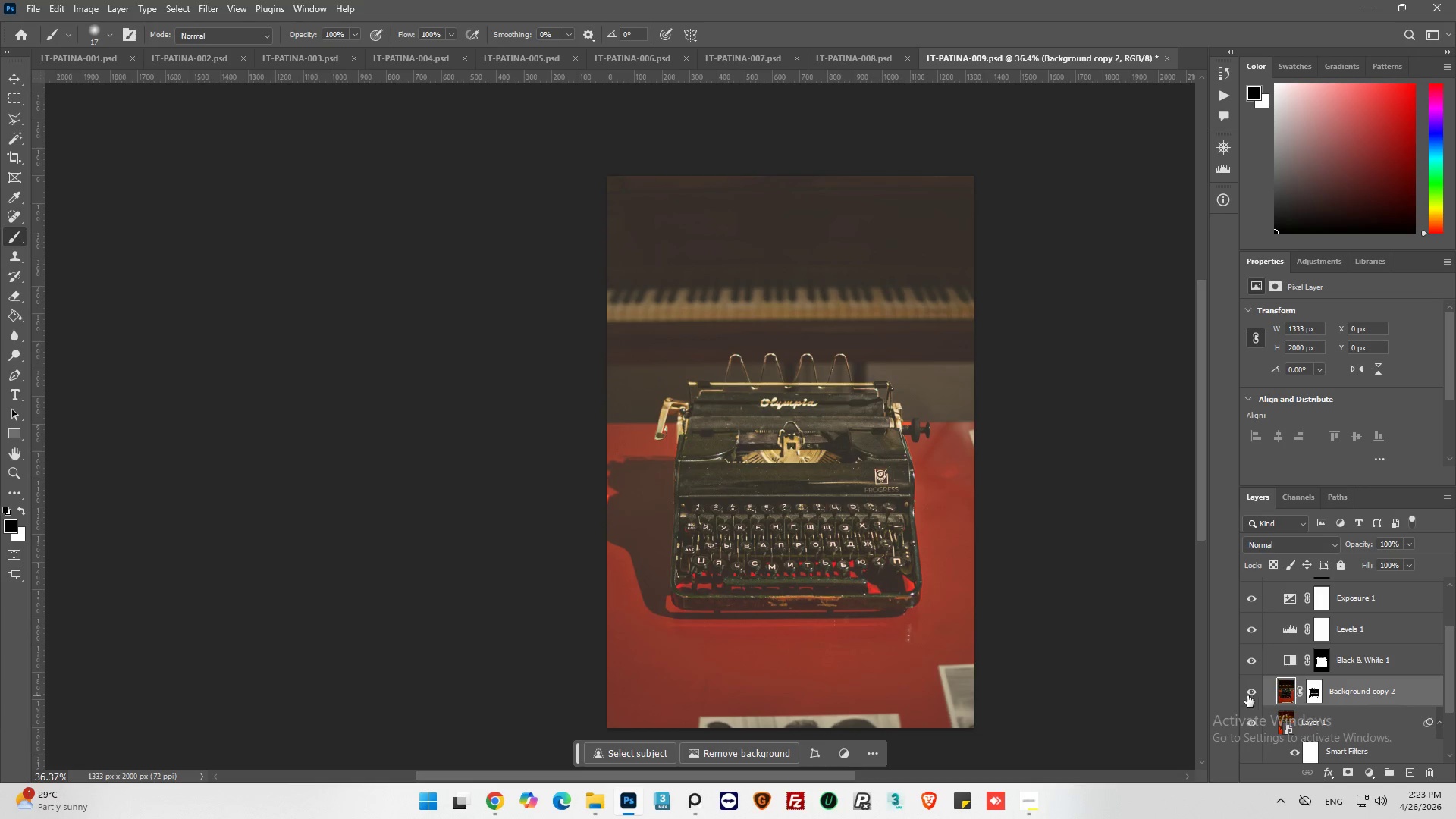 
hold_key(key=AltLeft, duration=0.52)
scroll: coordinate [920, 526], scroll_direction: up, amount: 3.0
 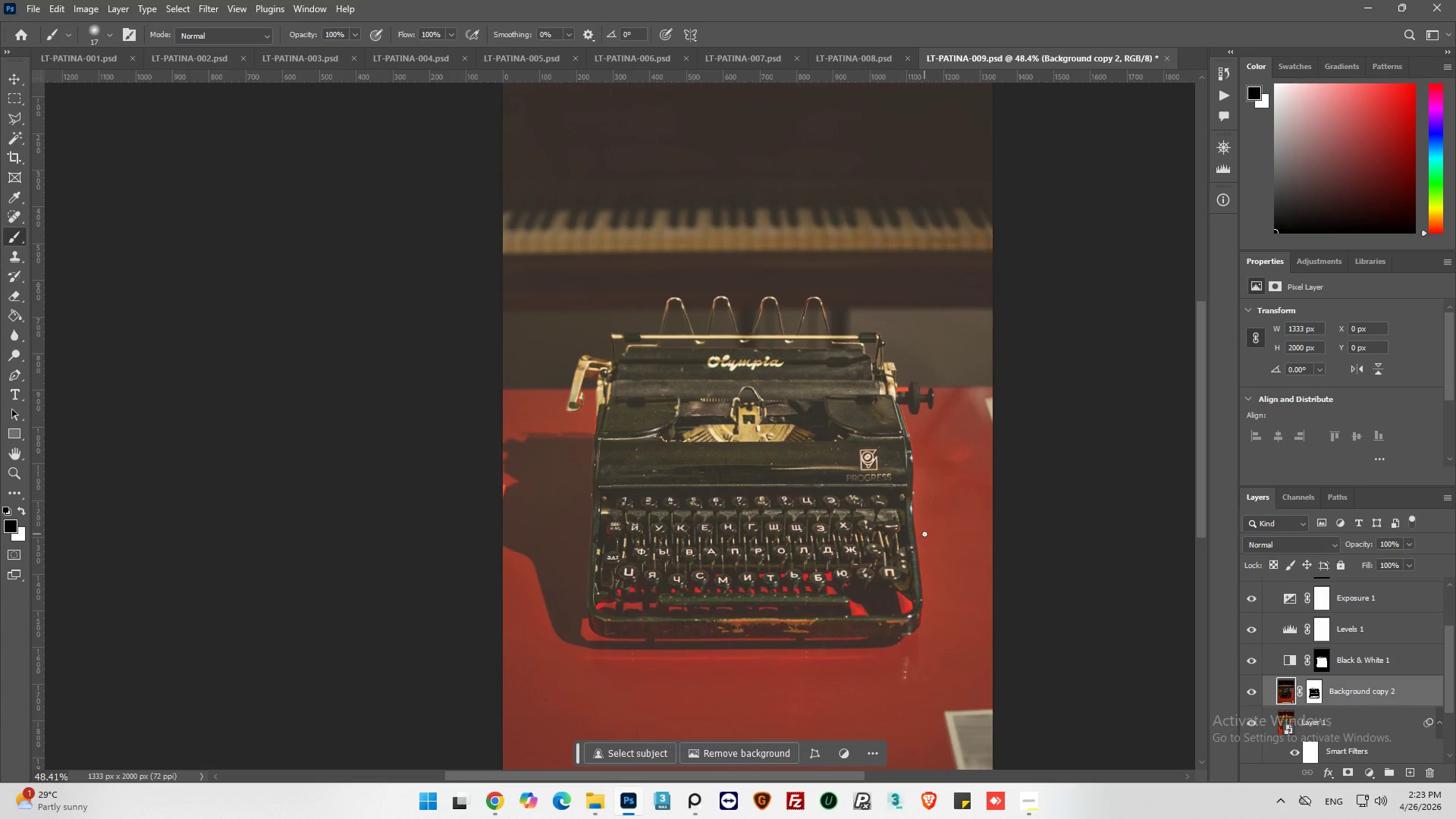 
key(Alt+AltLeft)
 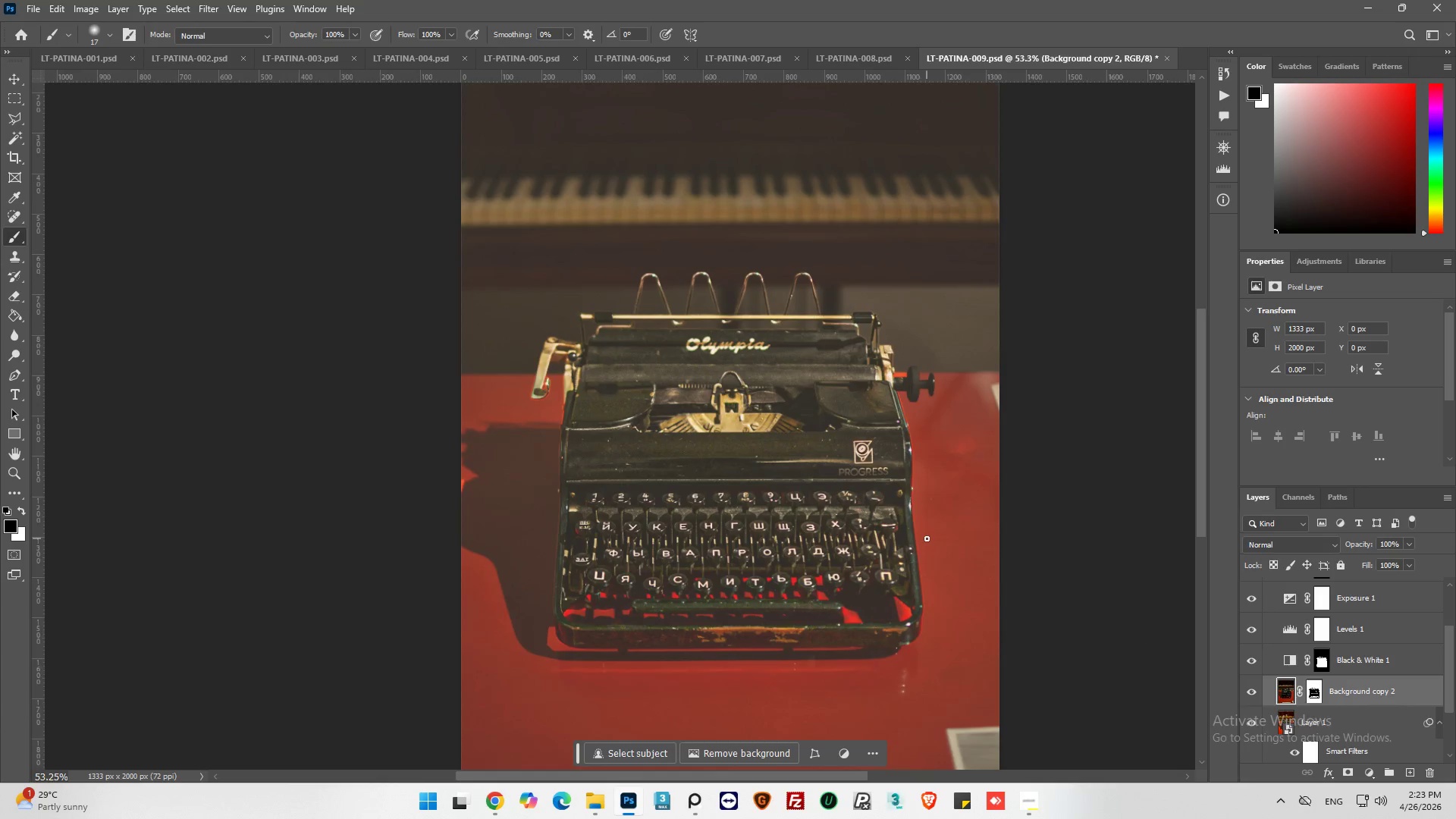 
scroll: coordinate [927, 538], scroll_direction: up, amount: 6.0
 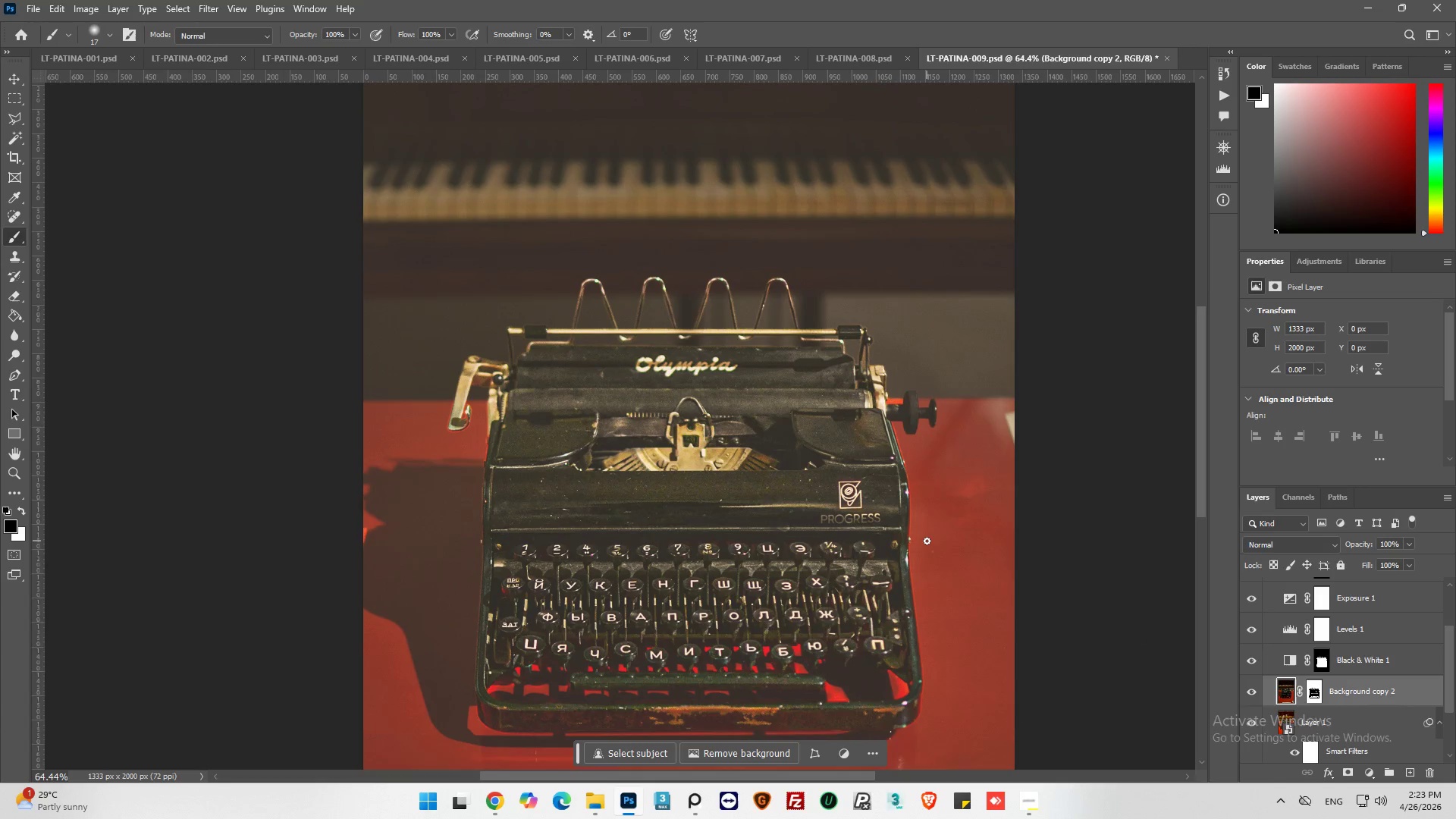 
key(Alt+AltLeft)
 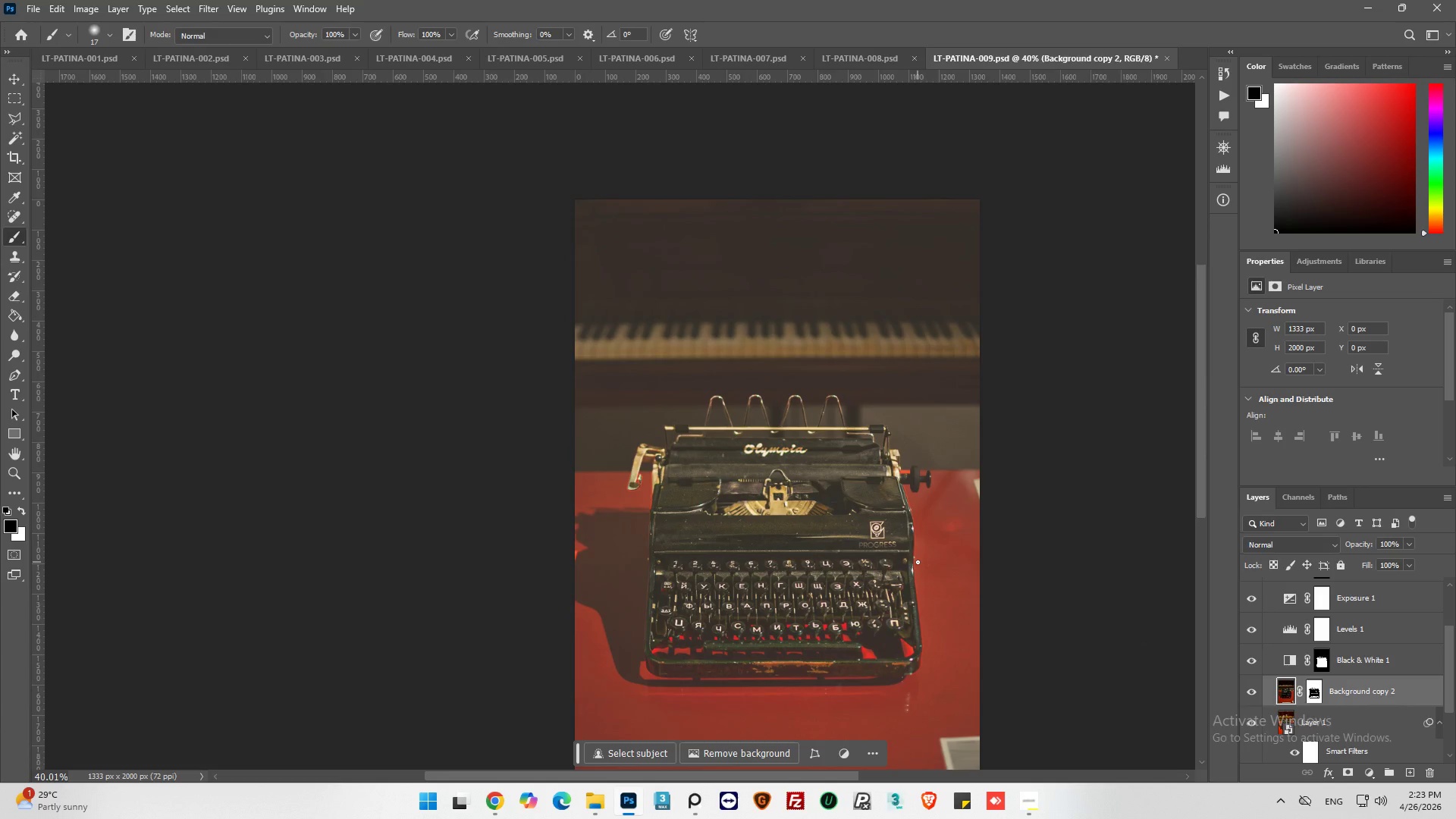 
scroll: coordinate [917, 560], scroll_direction: down, amount: 3.0
 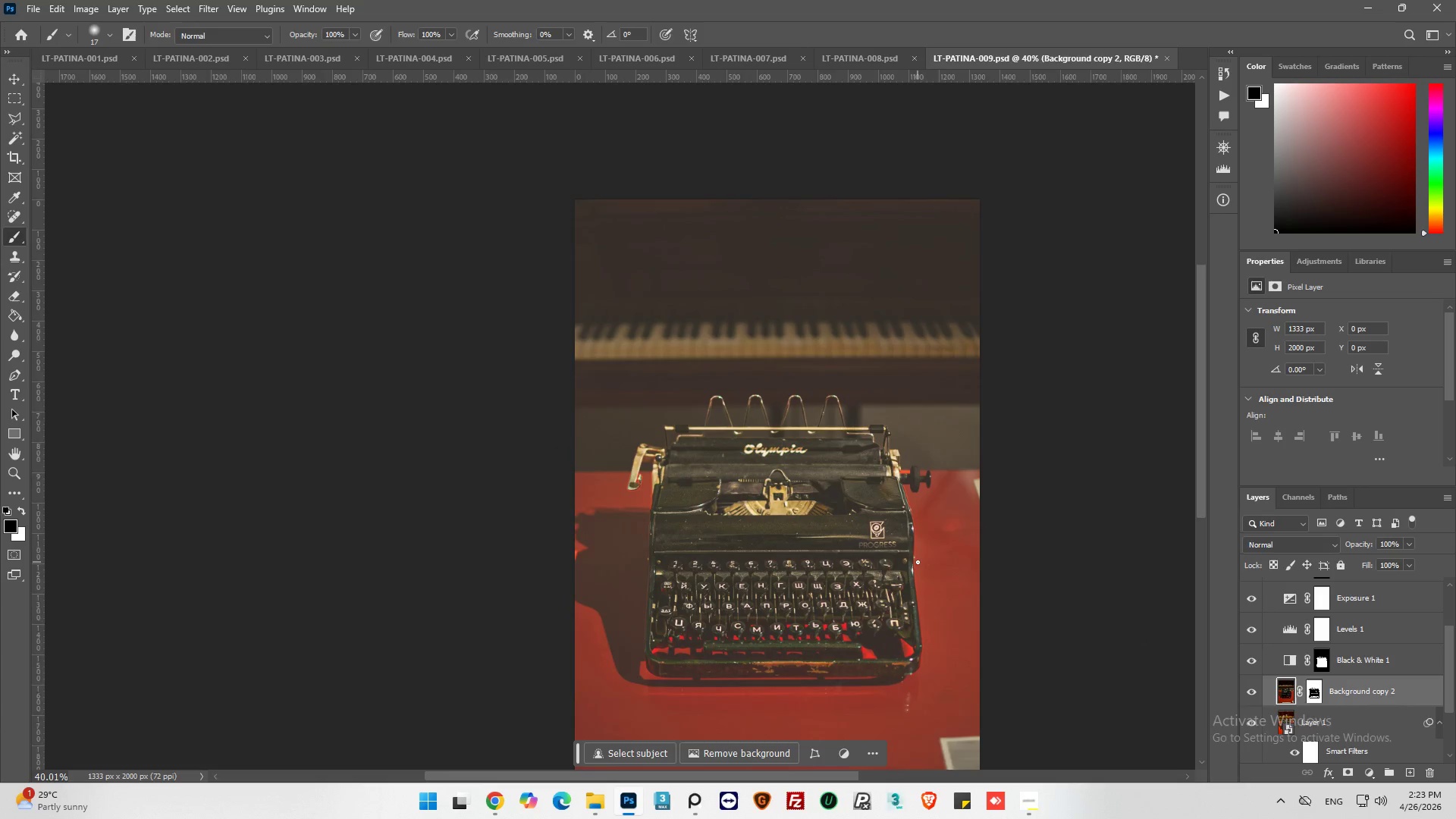 
key(Alt+AltLeft)
 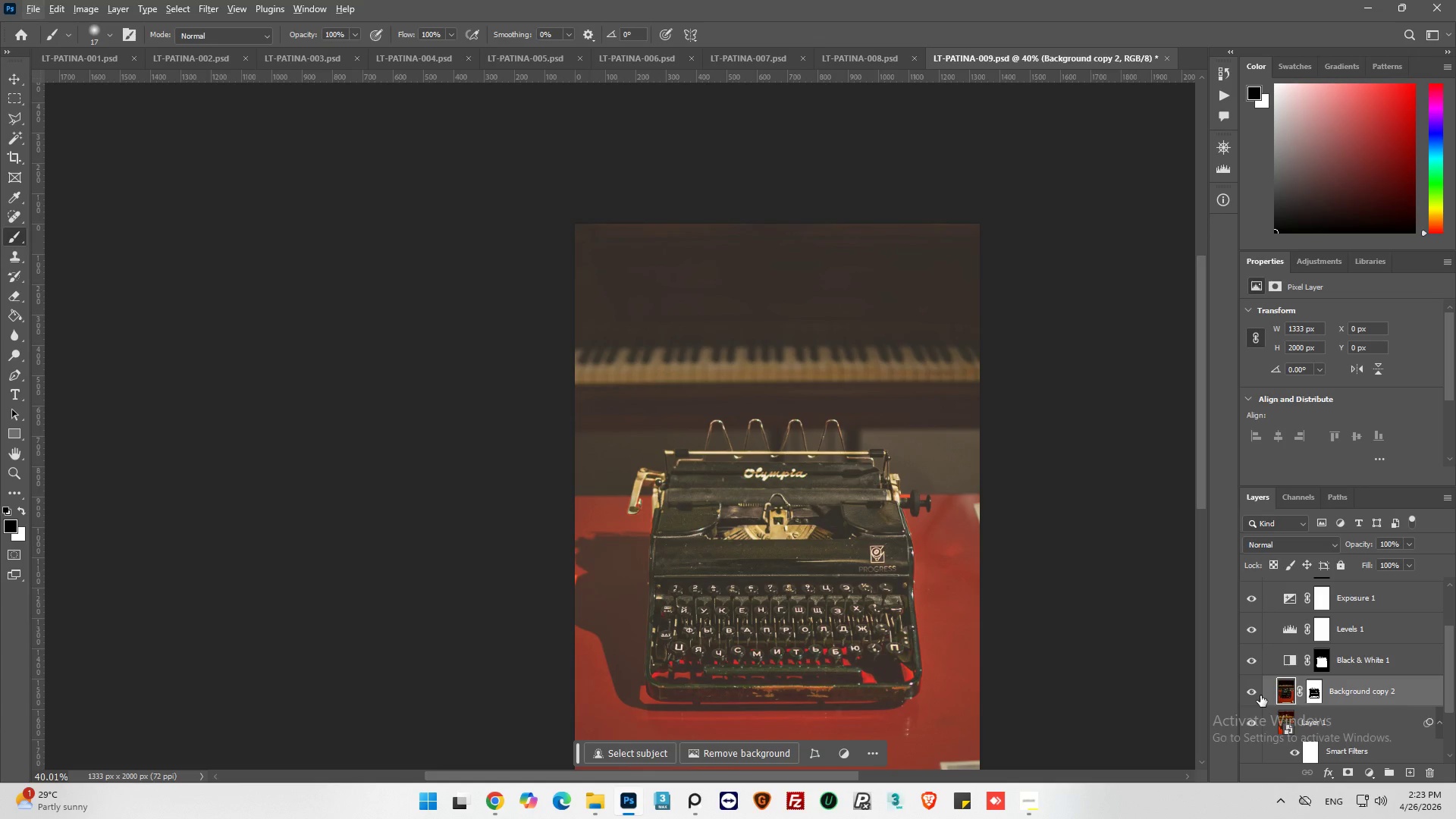 
scroll: coordinate [918, 562], scroll_direction: up, amount: 2.0
 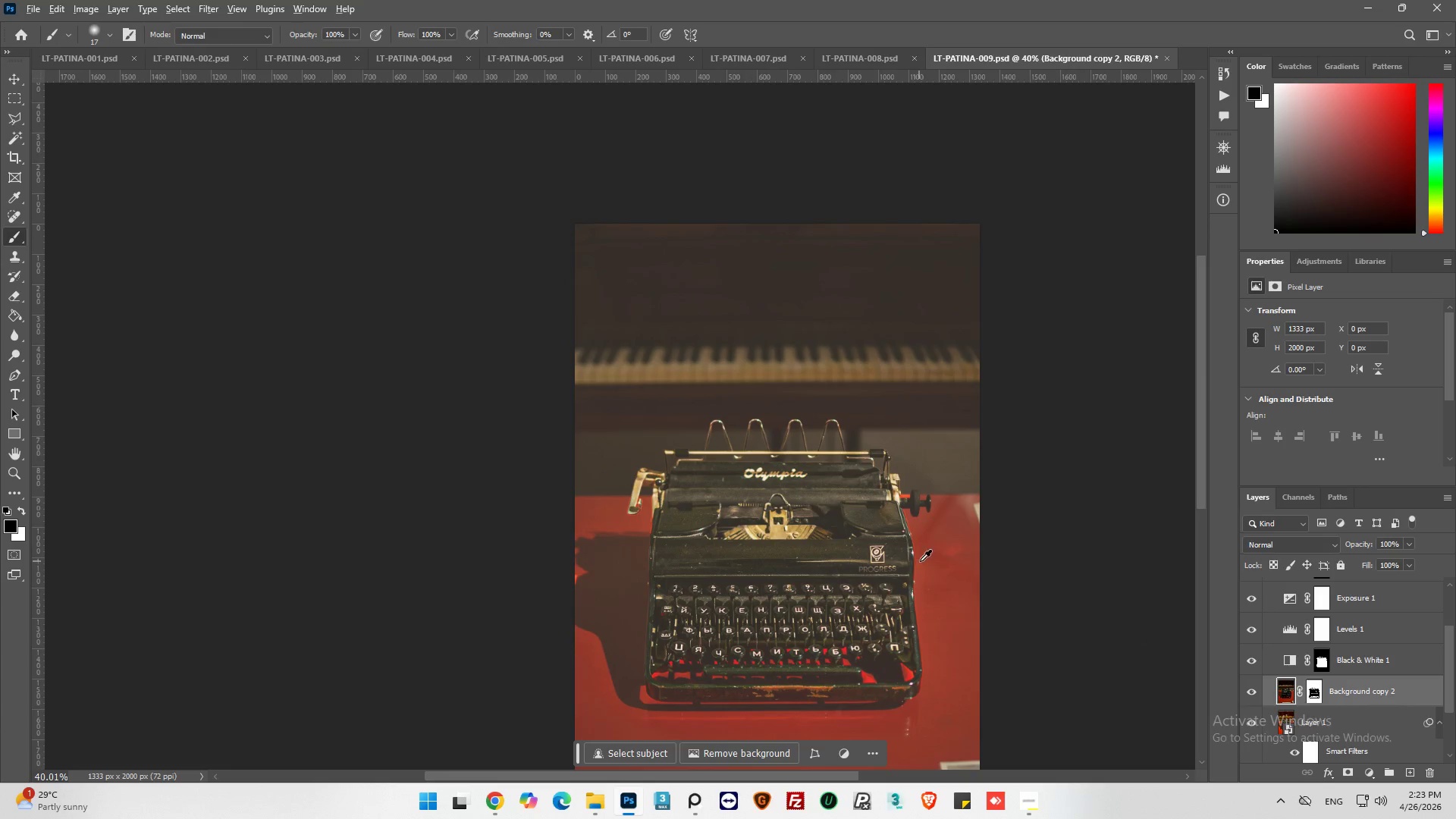 
left_click([1258, 696])
 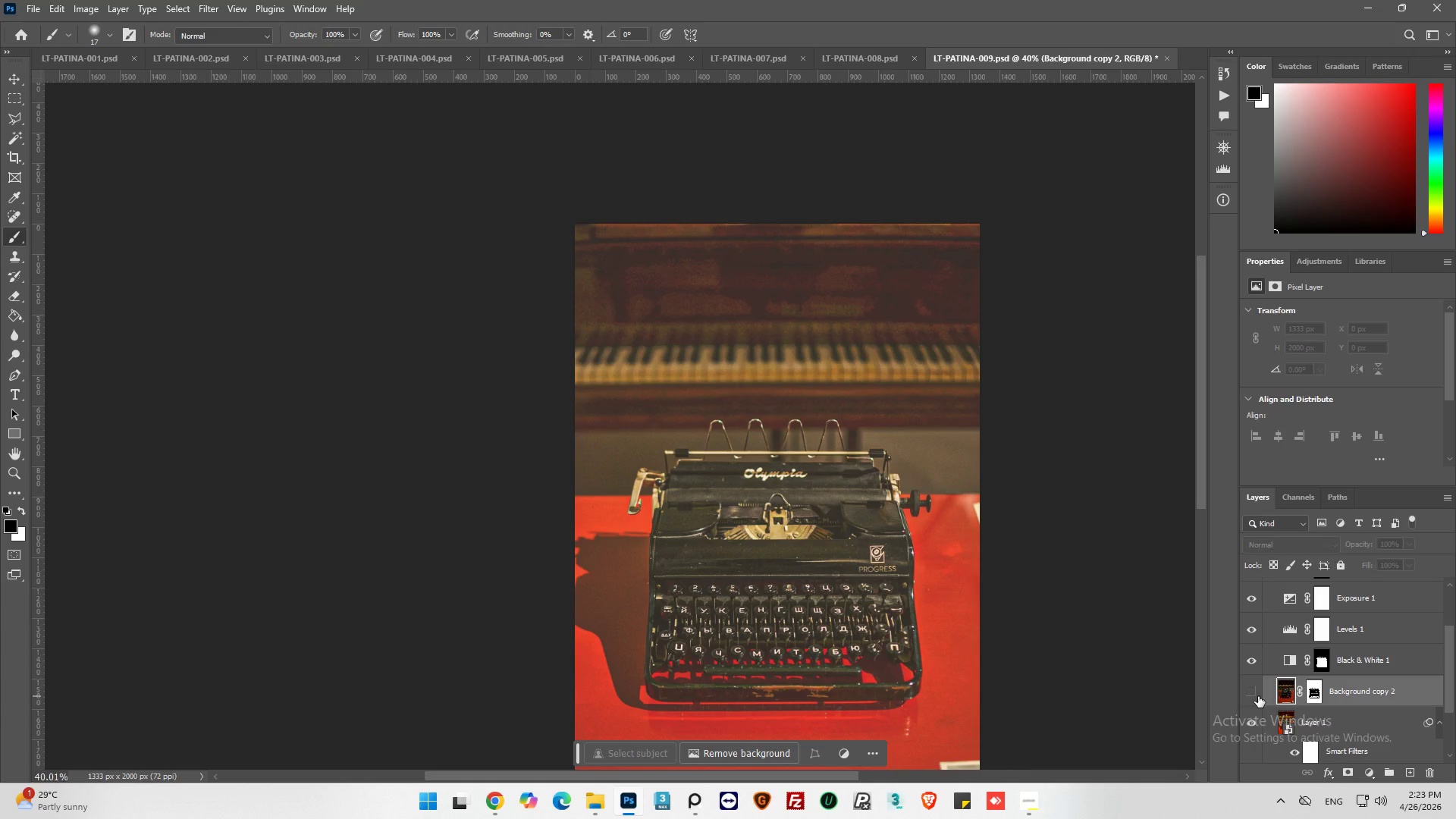 
left_click([1258, 696])
 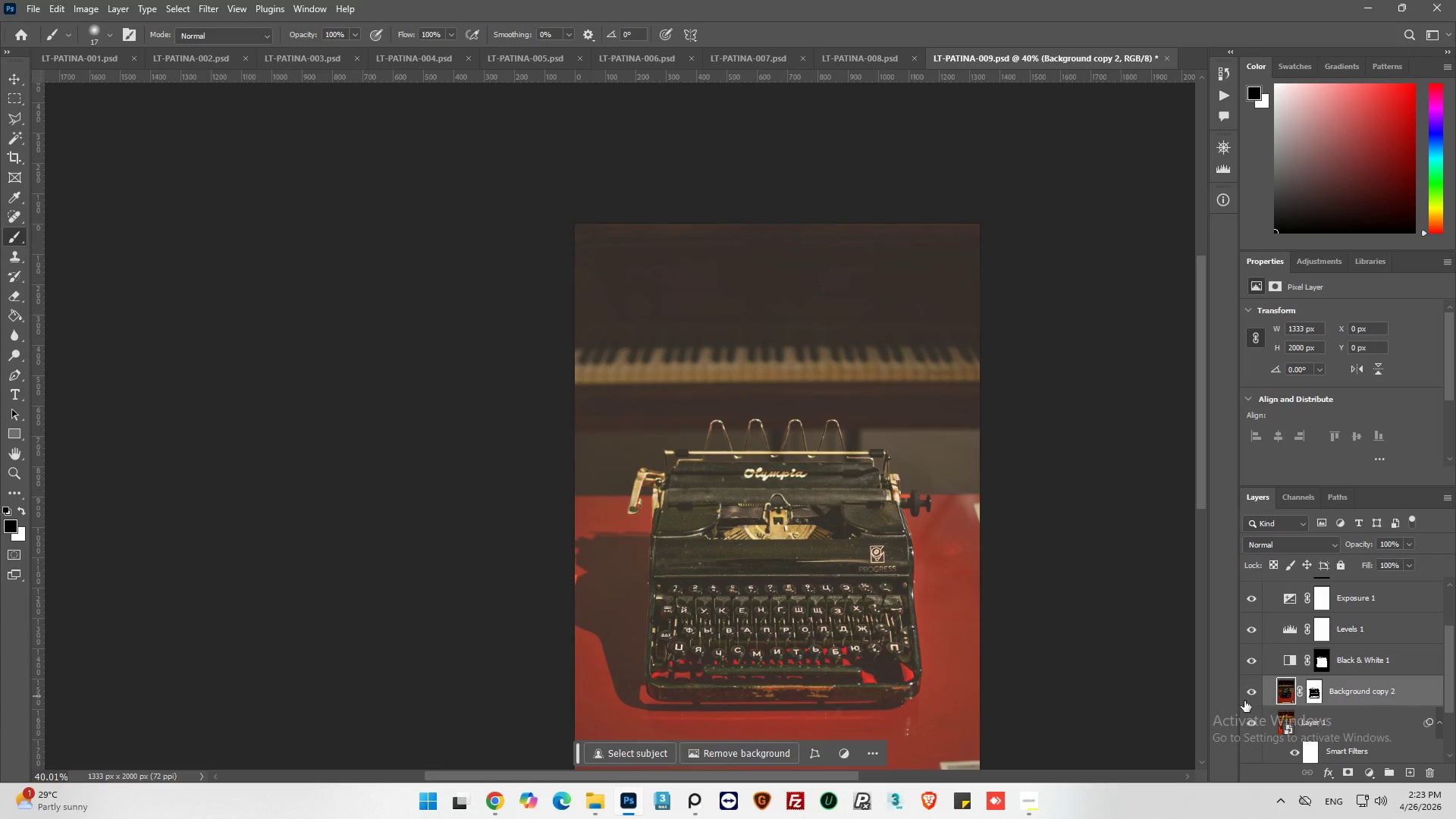 
key(Alt+AltLeft)
 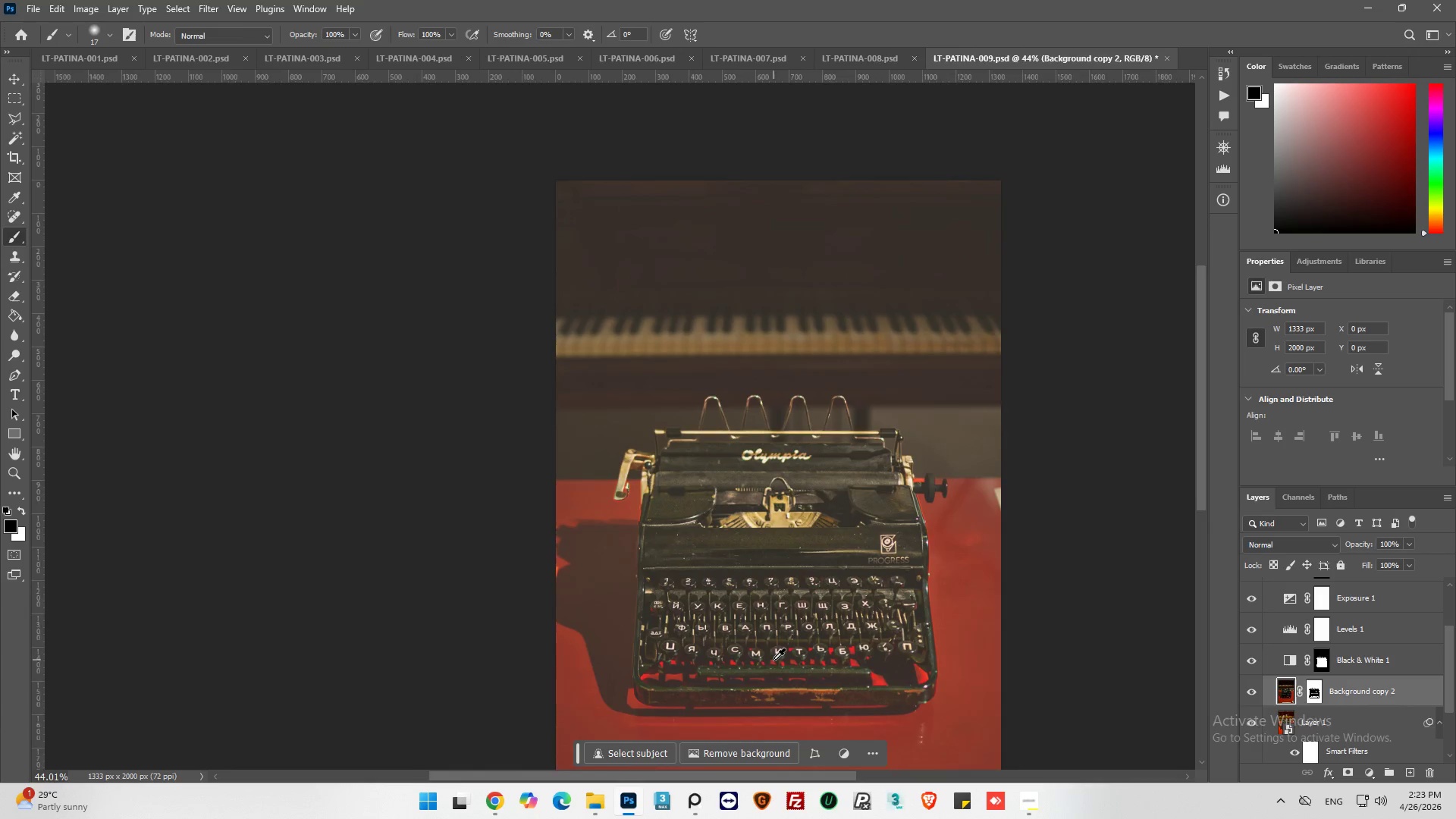 
key(Alt+AltLeft)
 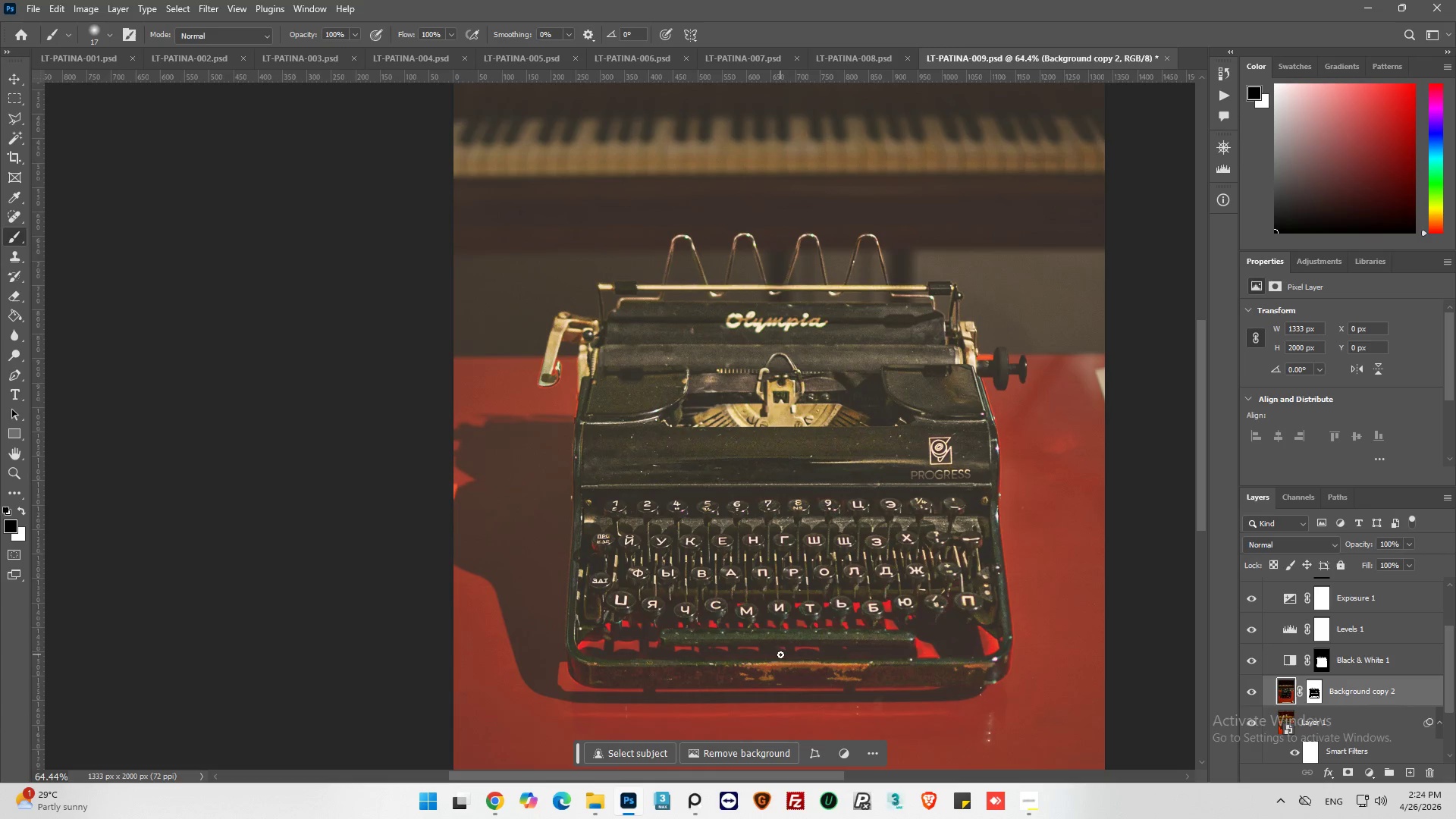 
hold_key(key=AltLeft, duration=0.42)
 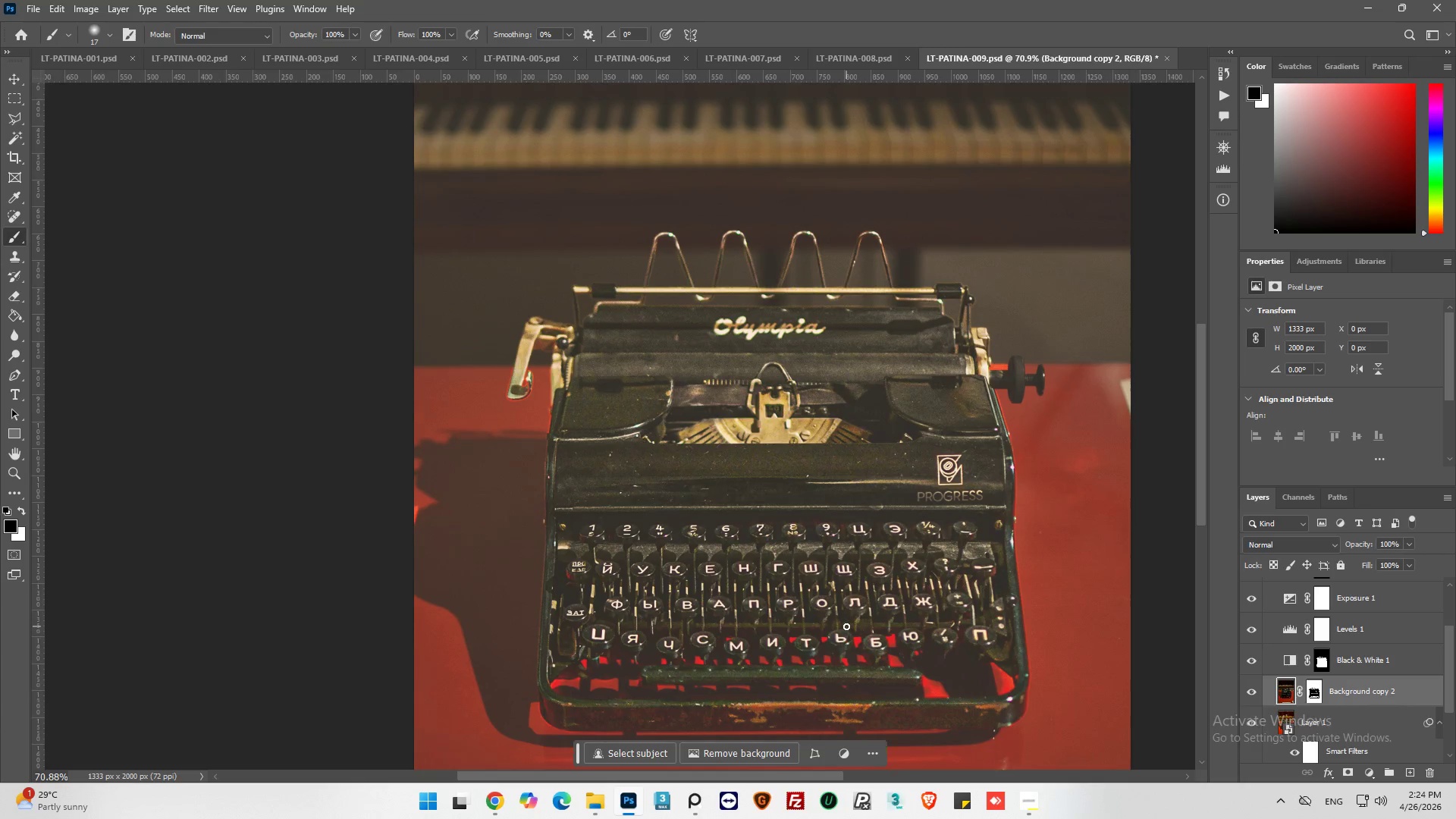 
scroll: coordinate [780, 654], scroll_direction: up, amount: 1.0
 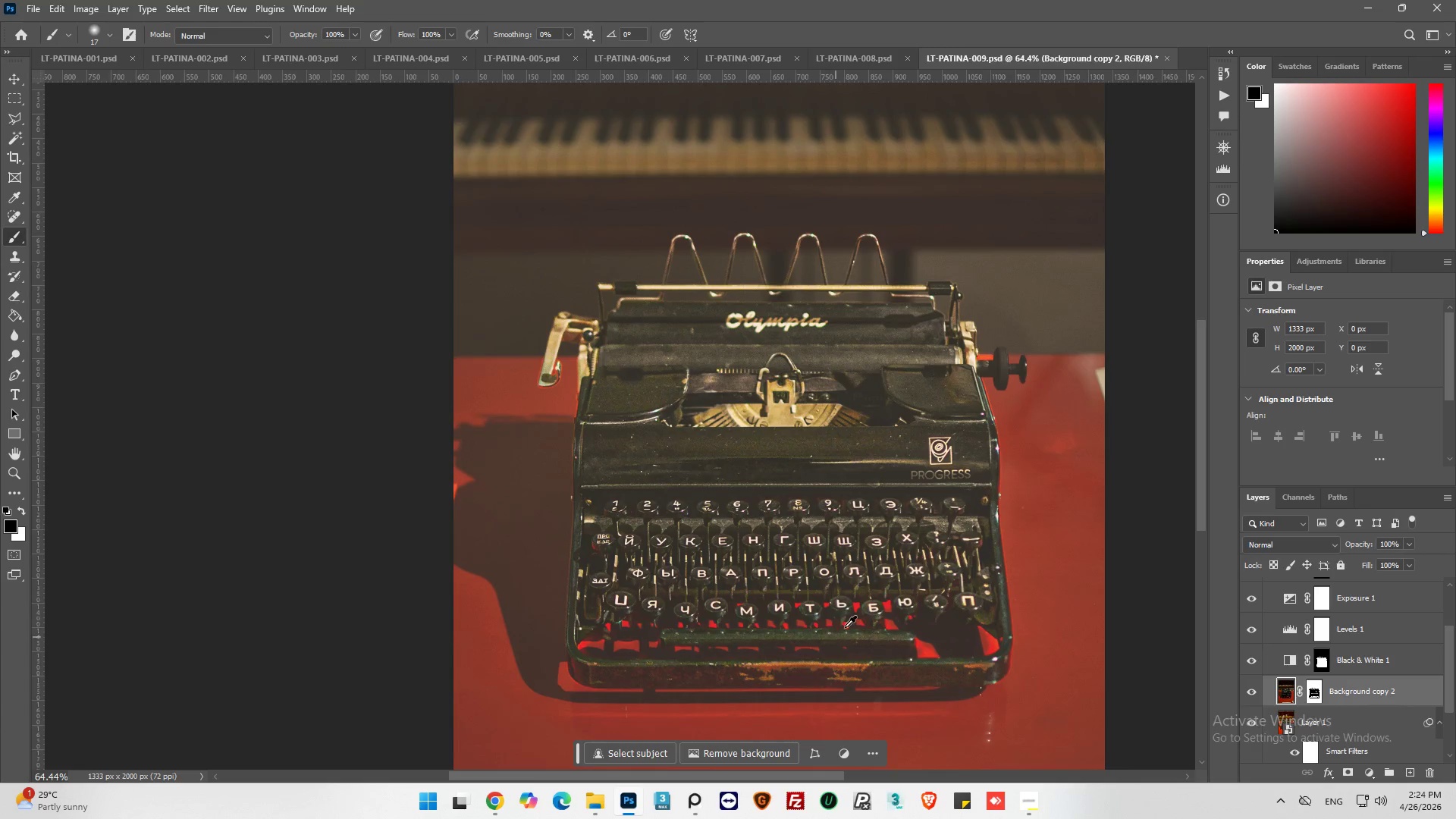 
key(Alt+AltLeft)
 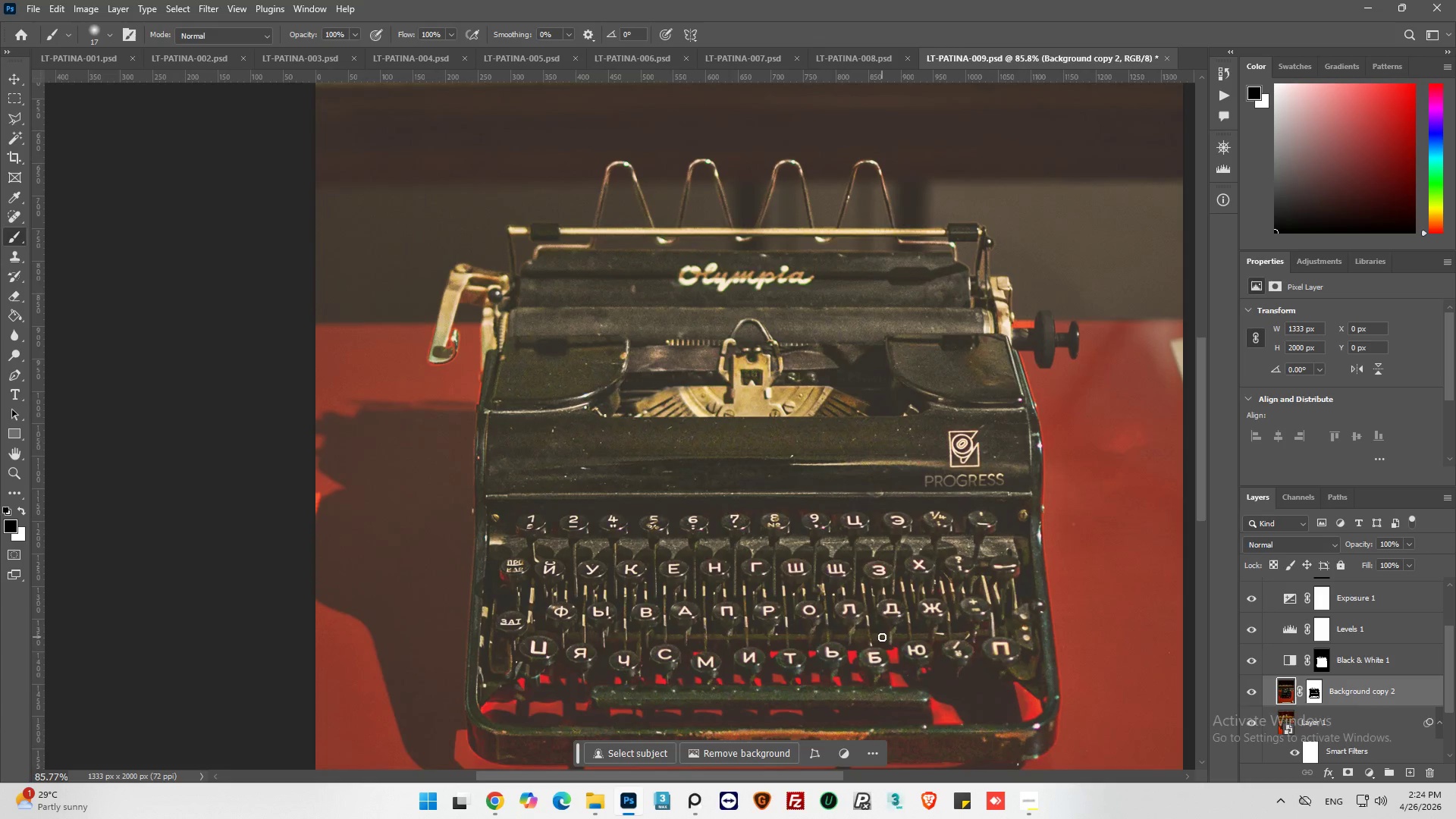 
scroll: coordinate [882, 637], scroll_direction: up, amount: 7.0
 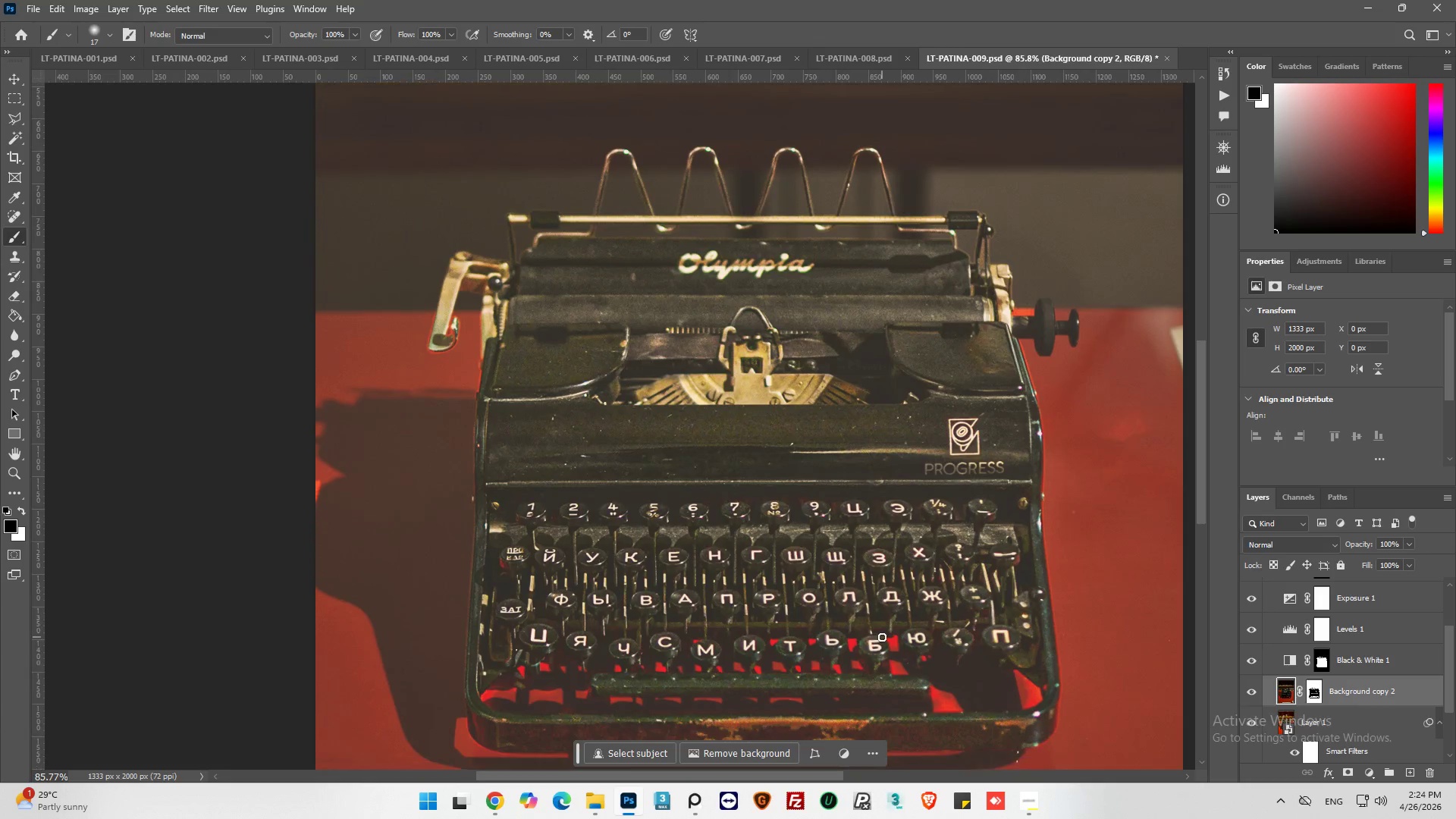 
scroll: coordinate [882, 643], scroll_direction: down, amount: 5.0
 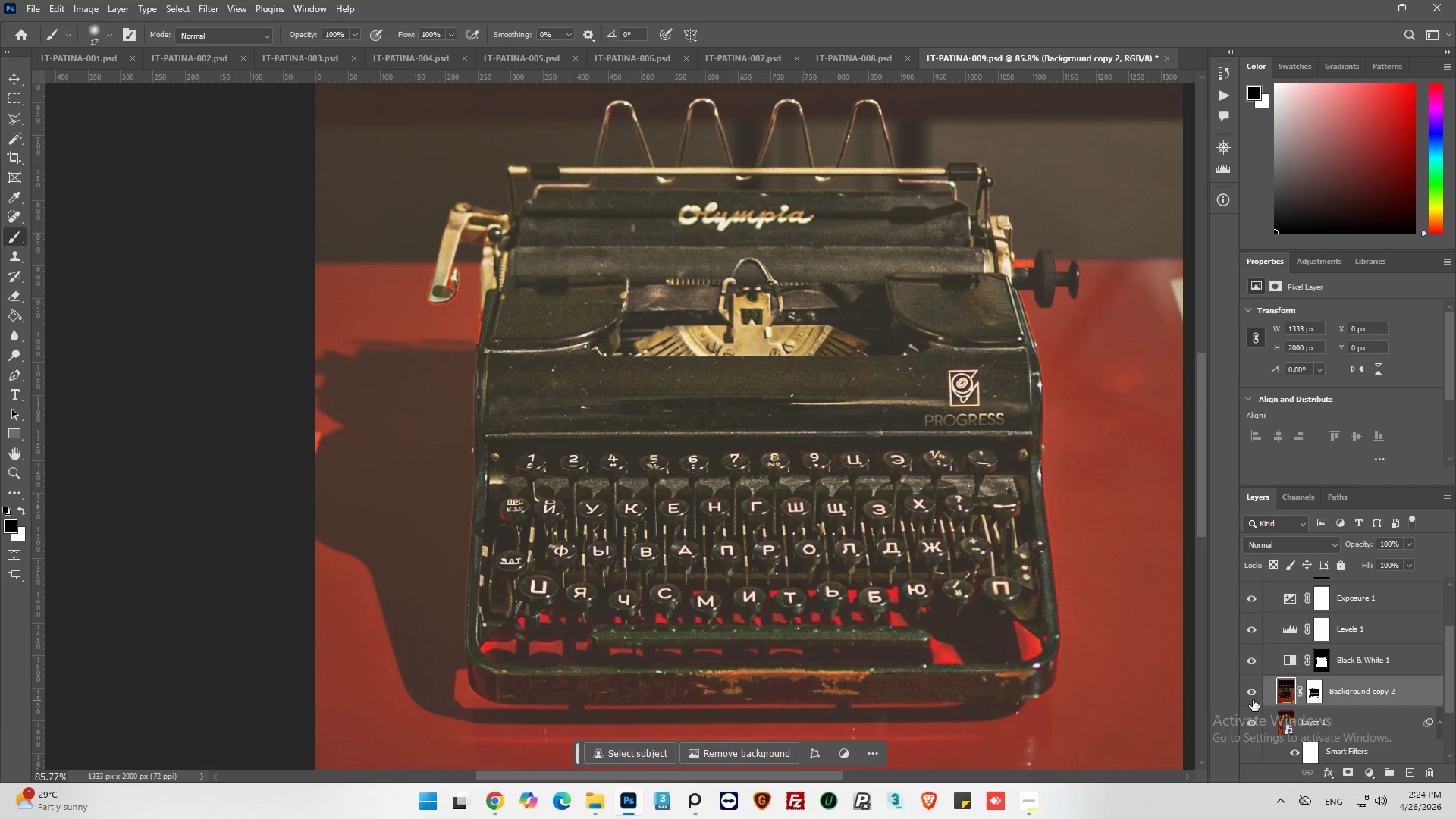 
left_click([1250, 693])
 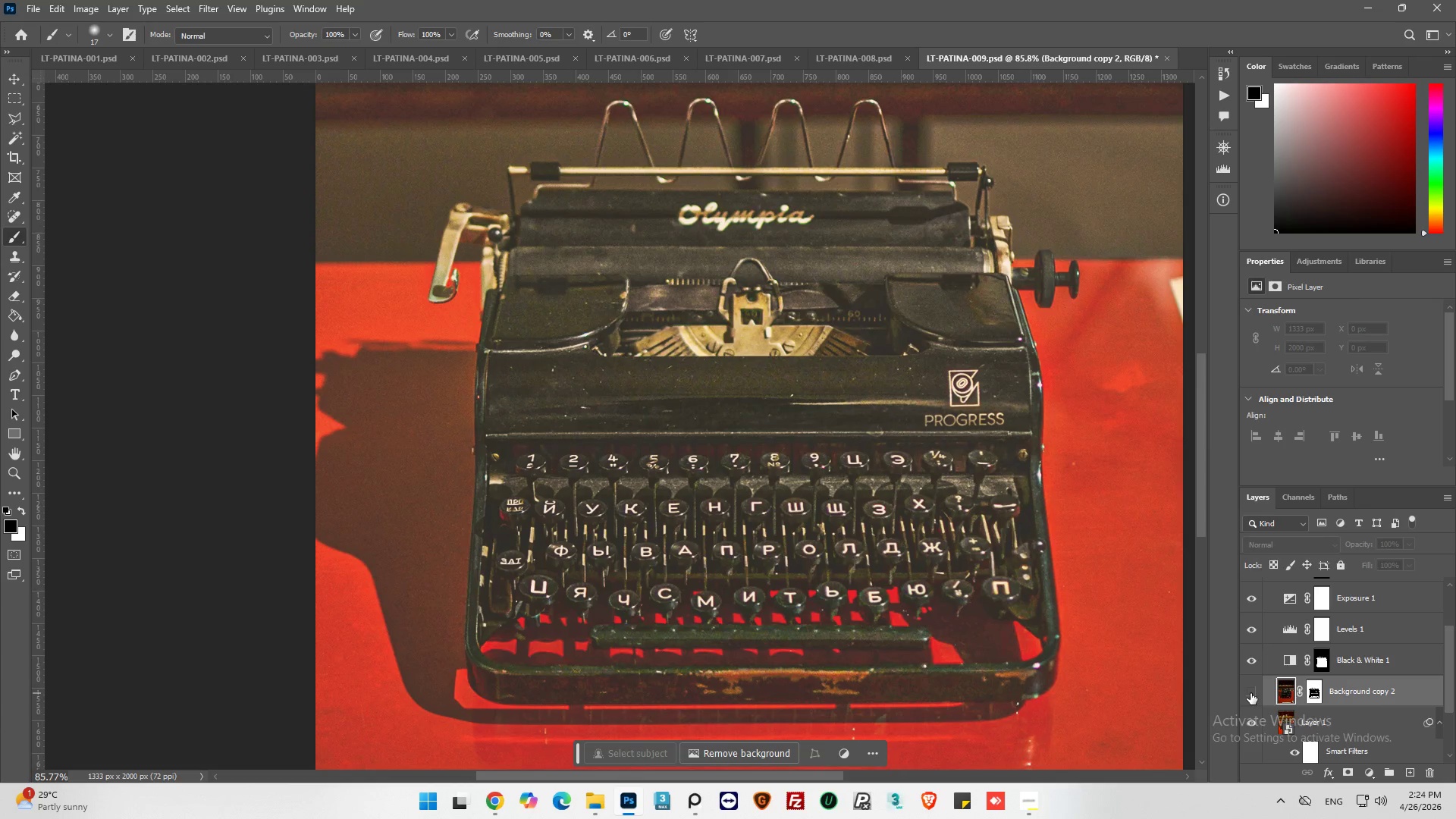 
left_click([1250, 693])
 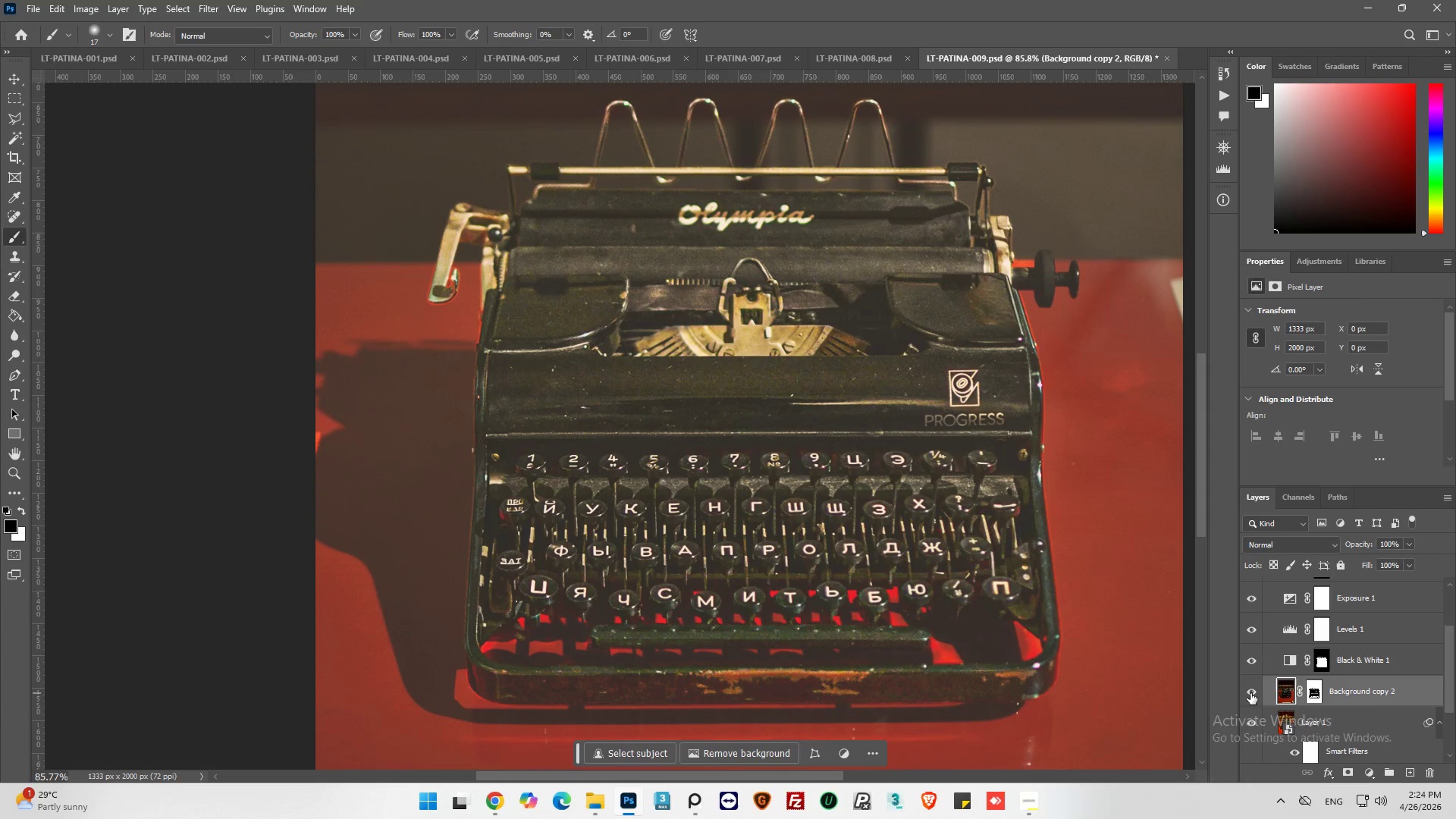 
hold_key(key=ControlLeft, duration=0.95)
left_click([1323, 702])
 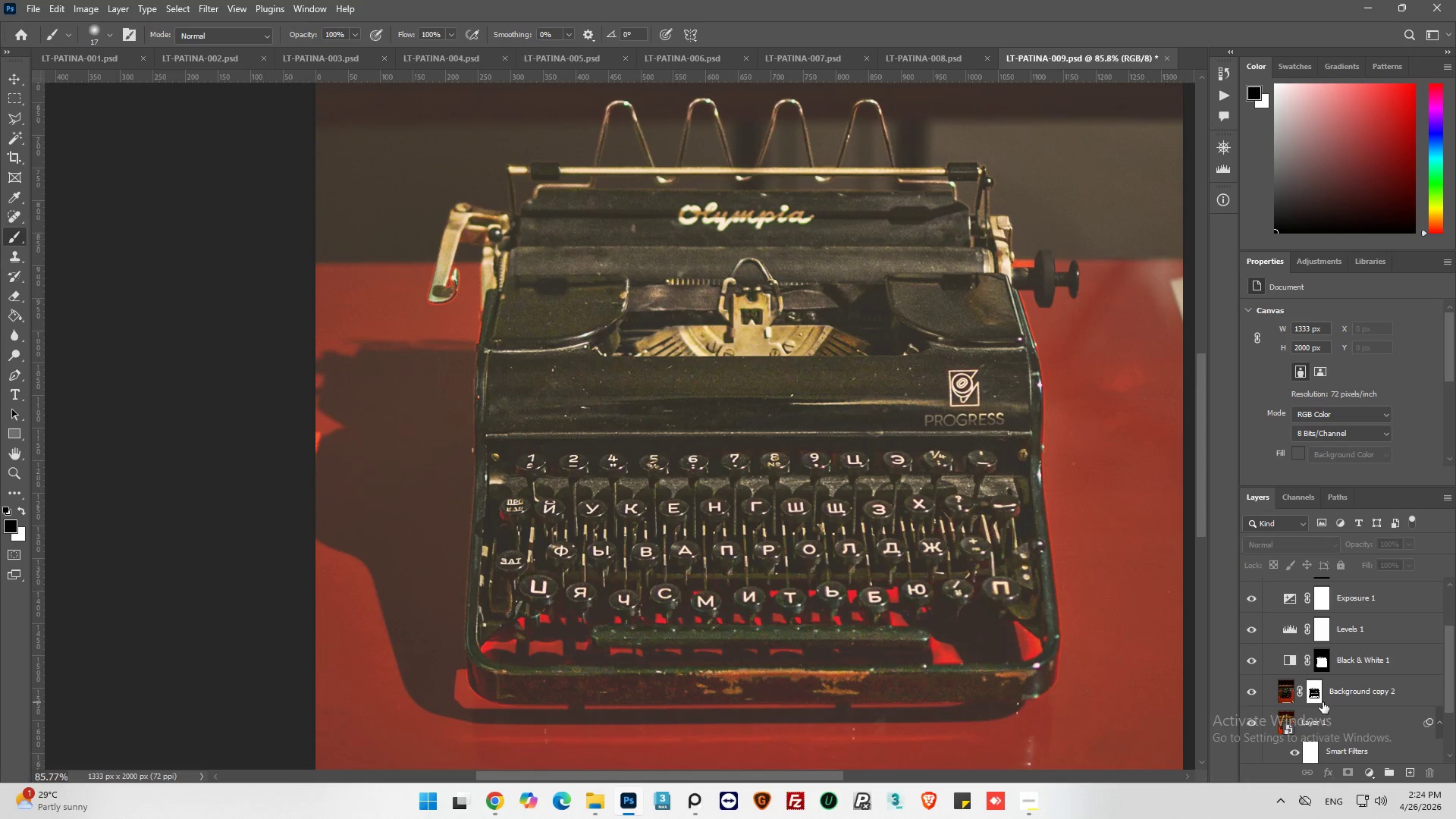 
hold_key(key=ControlLeft, duration=1.27)
left_click([1313, 697])
 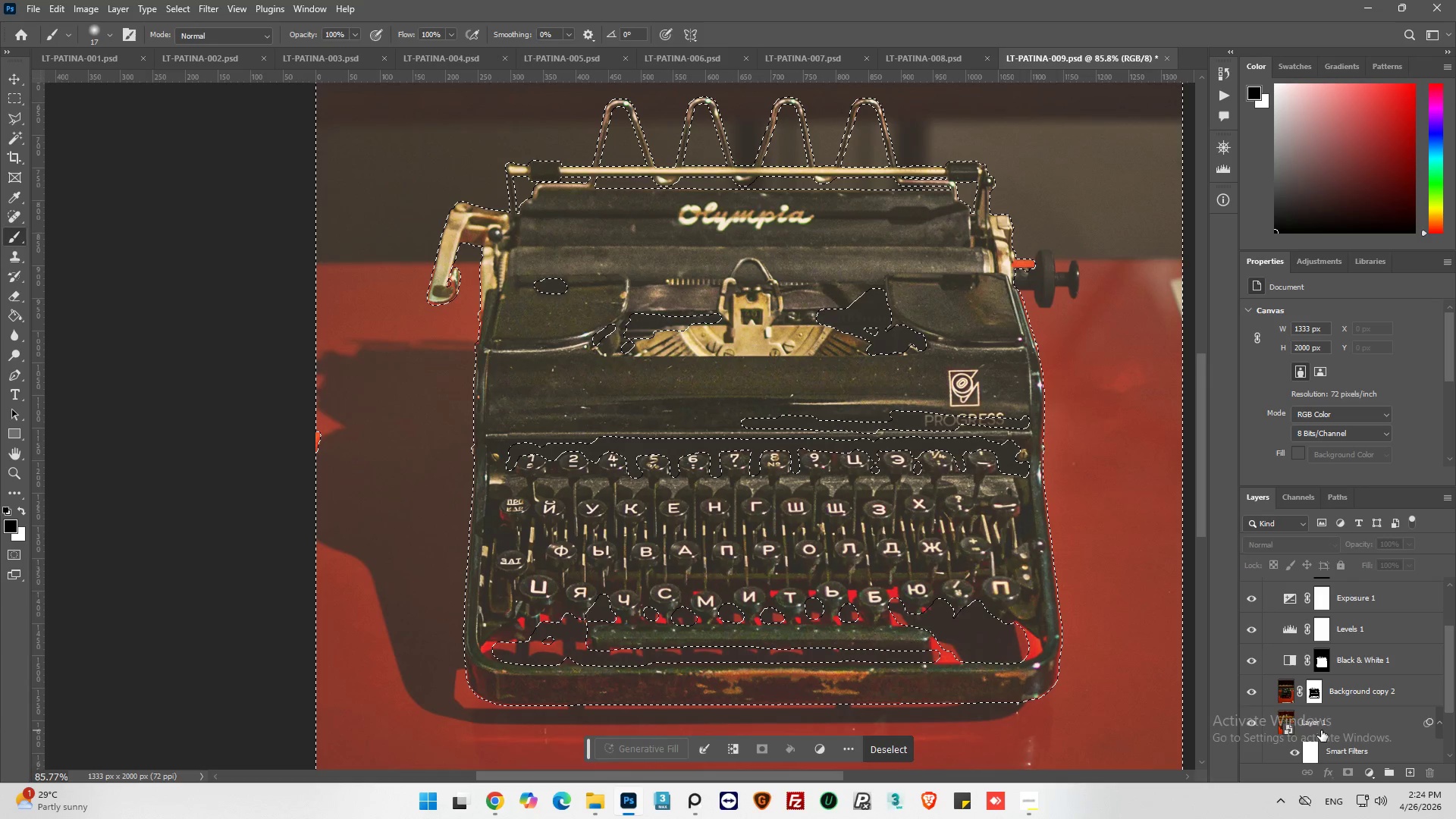 
wait(23.14)
 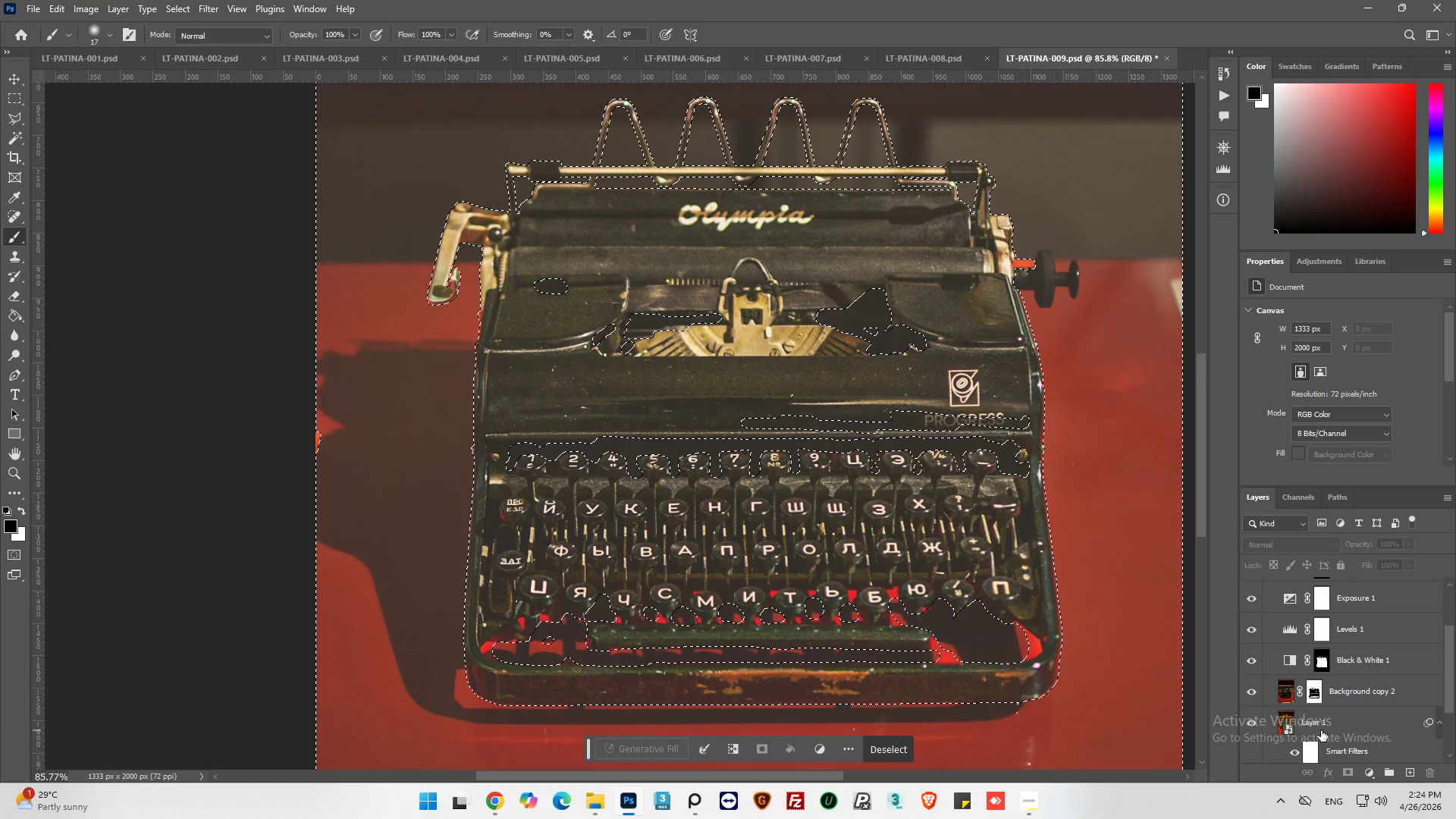 
left_click([12, 123])
 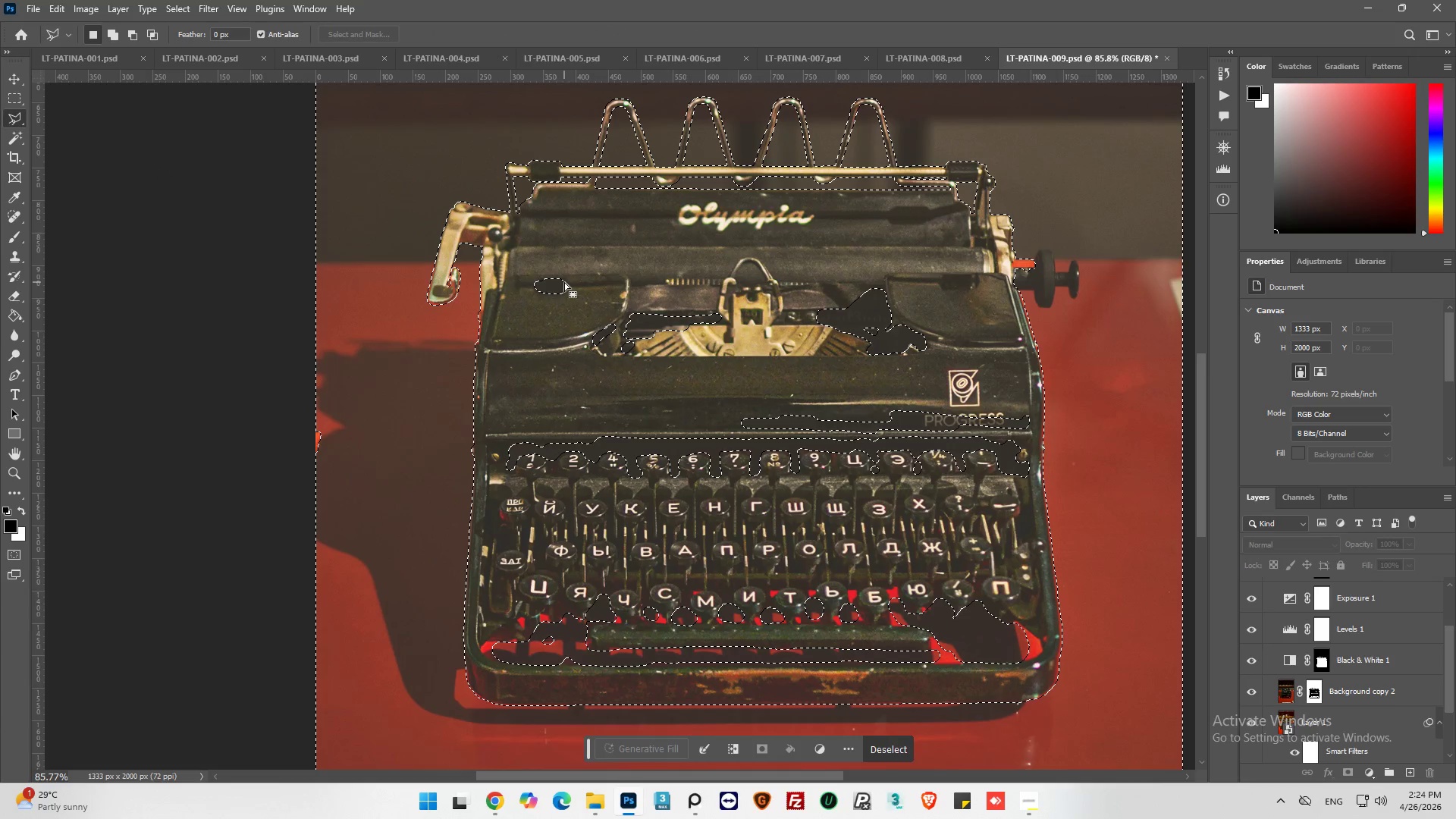 
hold_key(key=AltLeft, duration=15.84)
left_click([534, 265])
 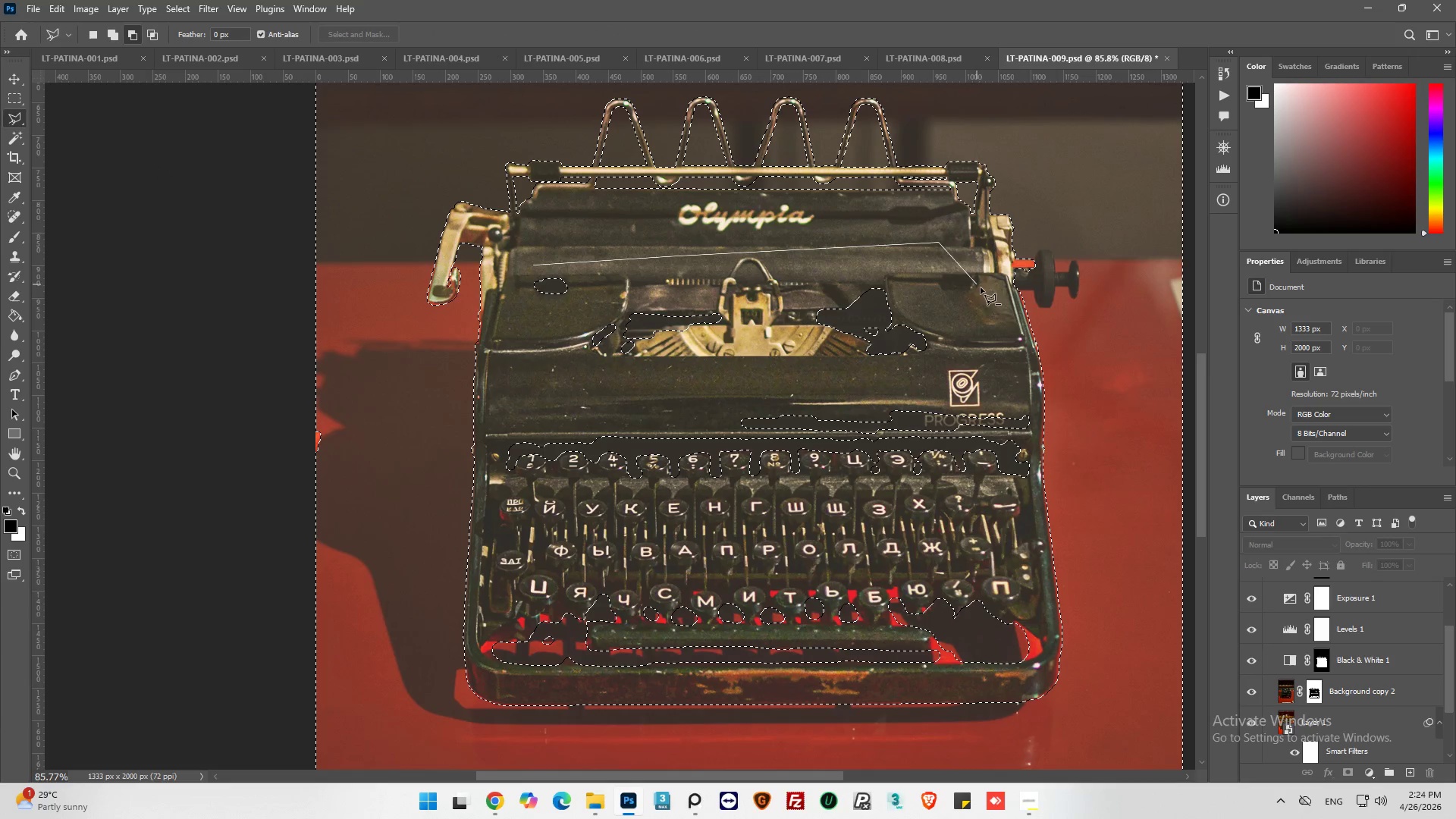 
left_click([1010, 328])
 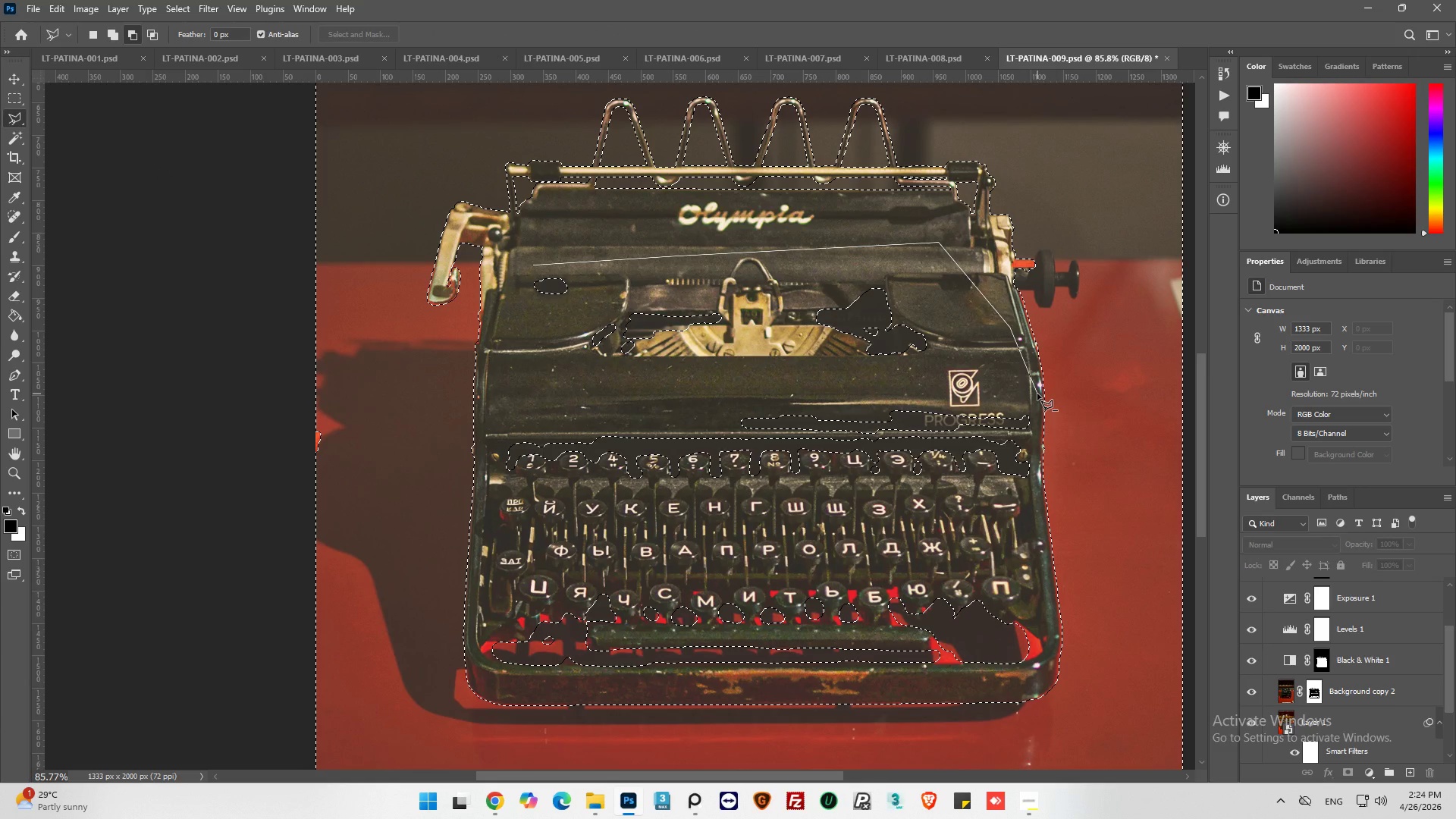 
left_click([1037, 458])
 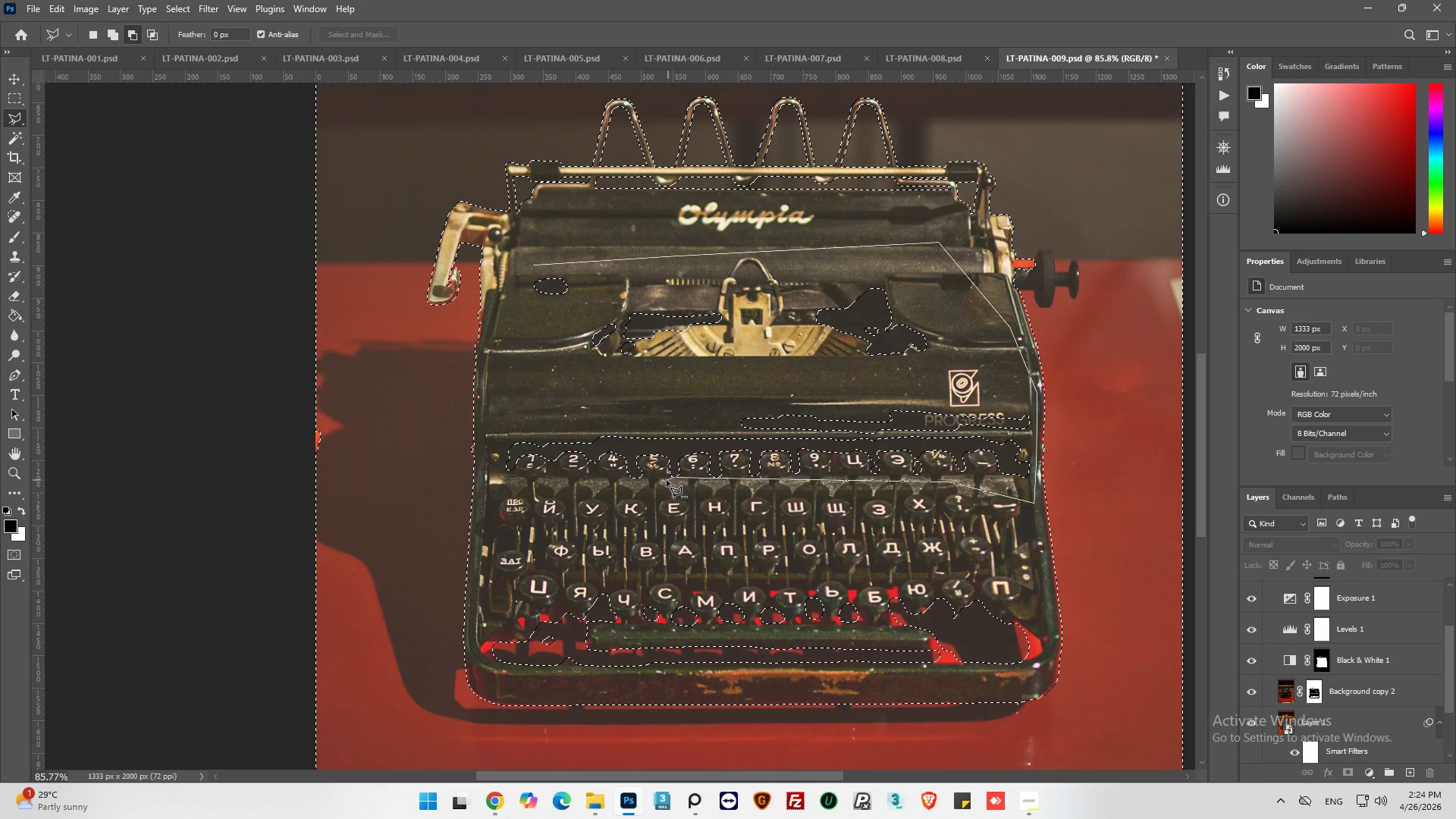 
left_click_drag(start_coordinate=[527, 485], to_coordinate=[520, 486])
 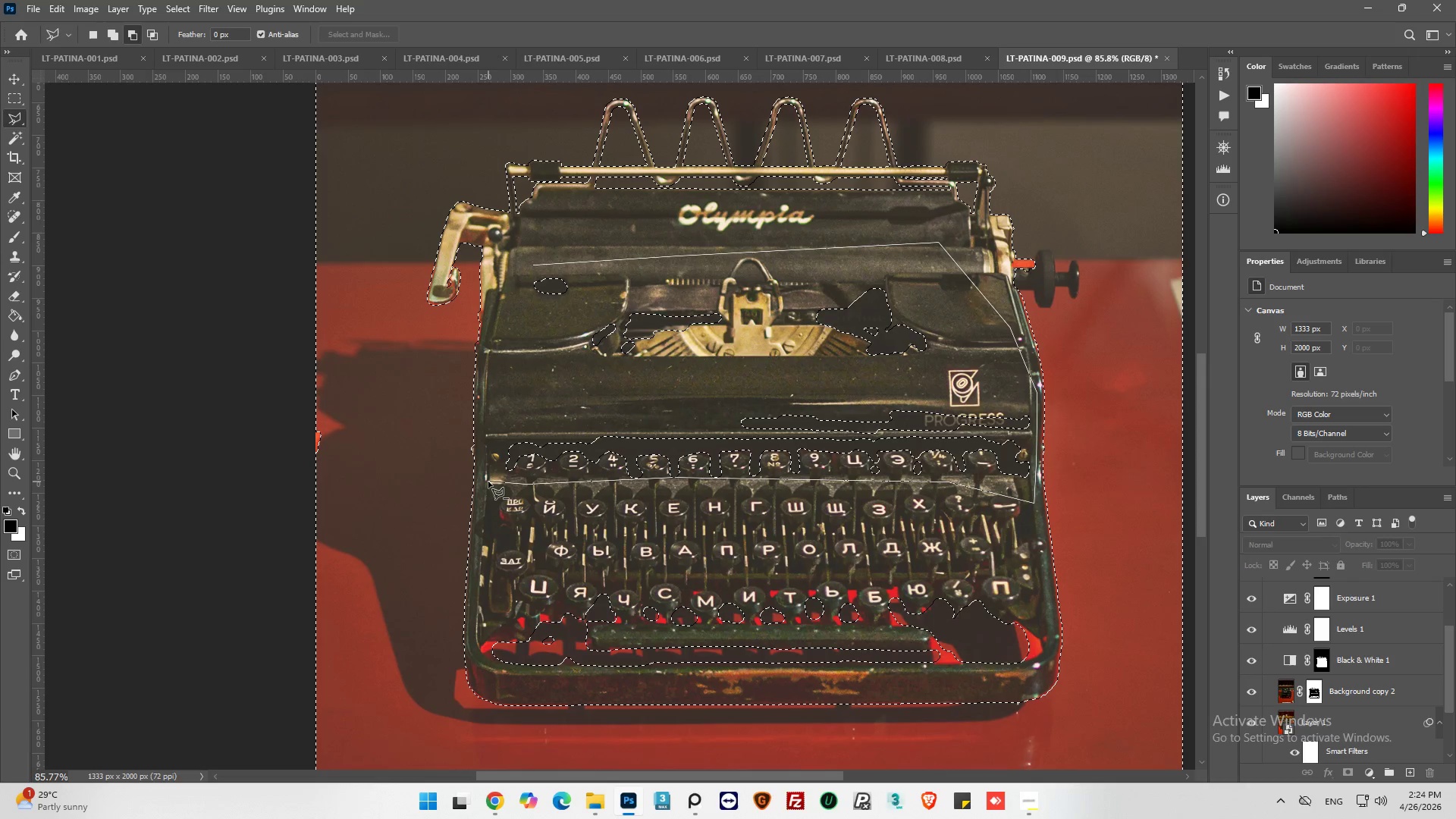 
left_click([488, 481])
 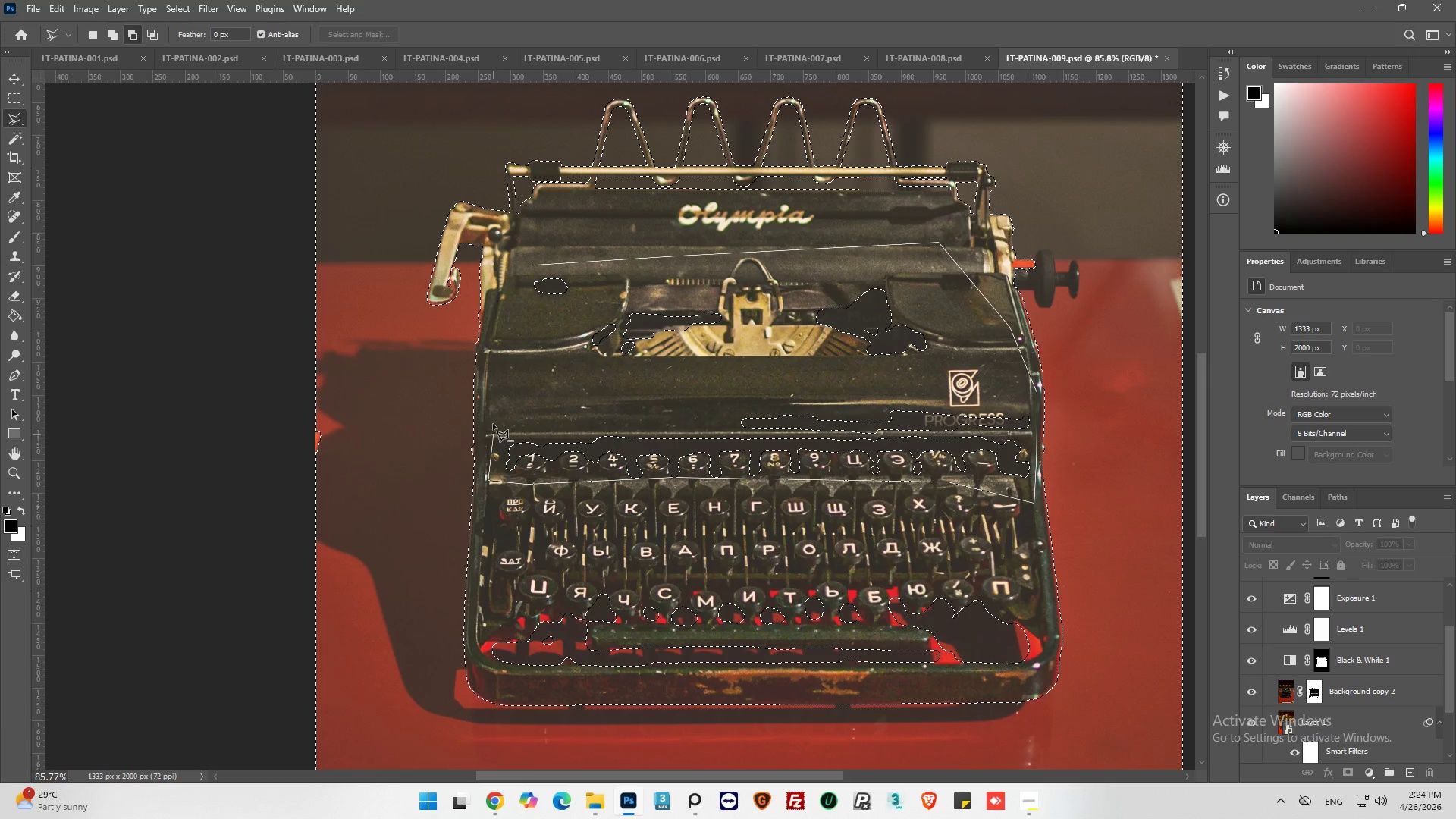 
left_click_drag(start_coordinate=[491, 416], to_coordinate=[494, 411])
 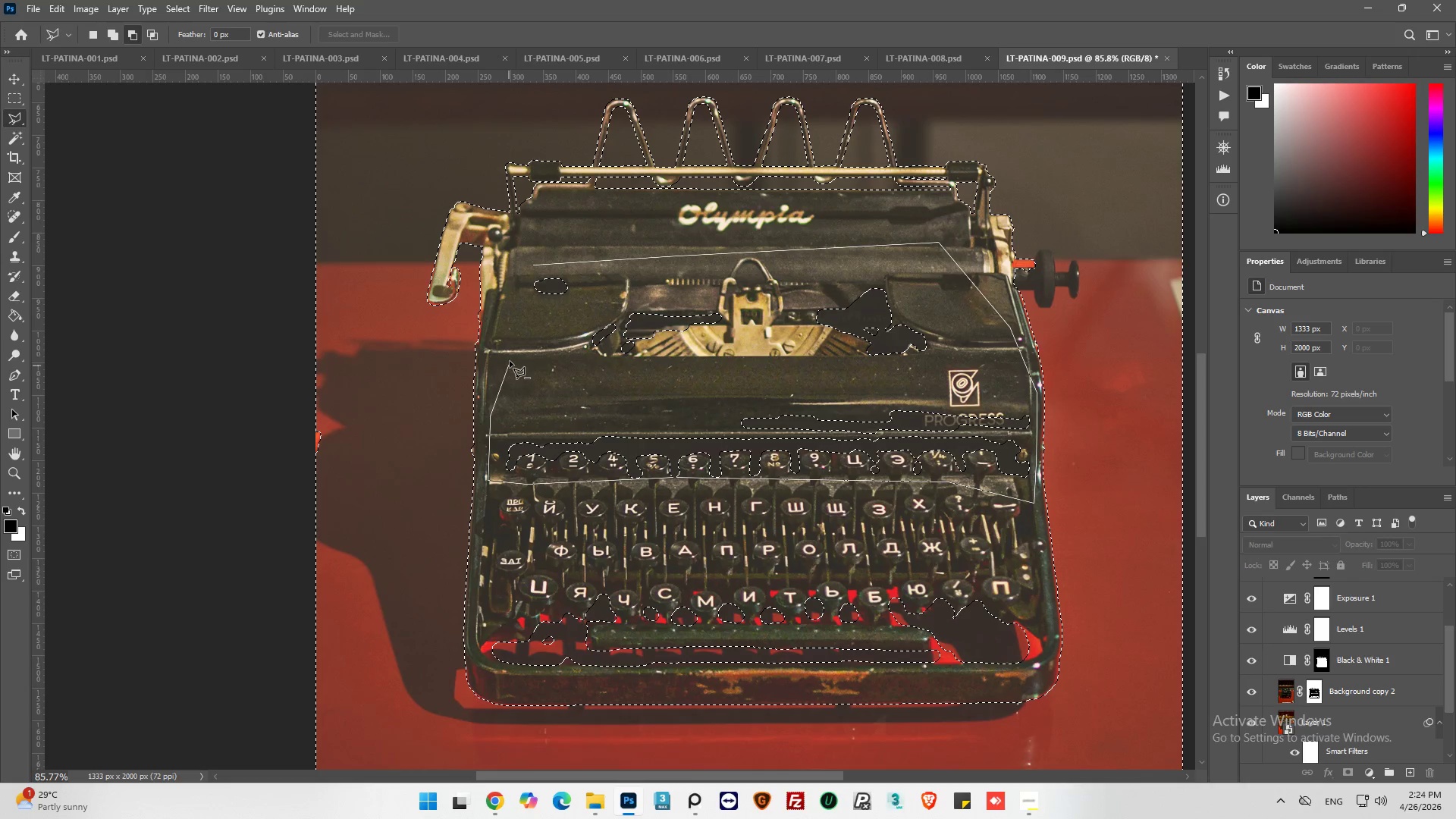 
left_click_drag(start_coordinate=[510, 359], to_coordinate=[510, 353])
 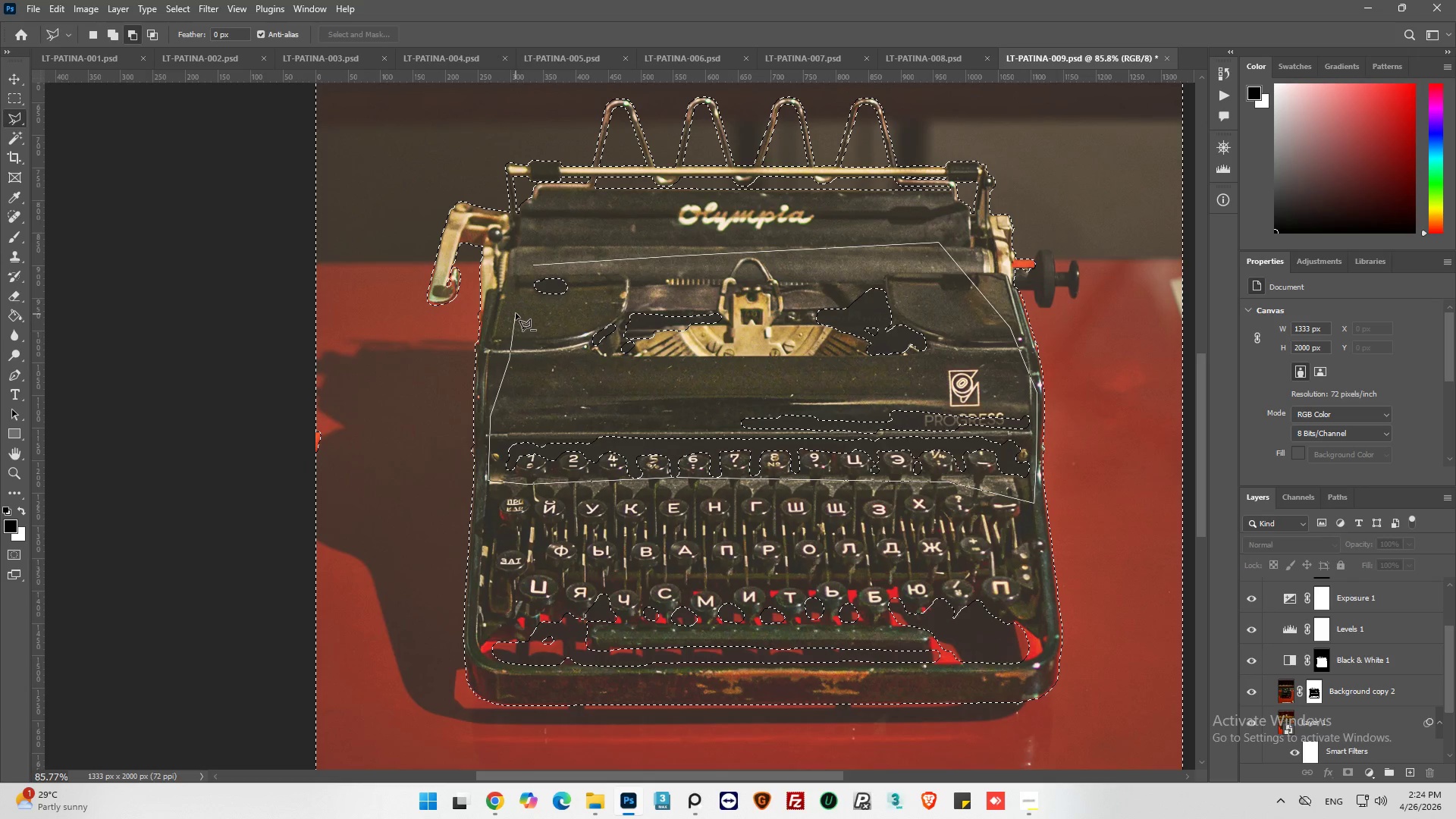 
triple_click([516, 313])
 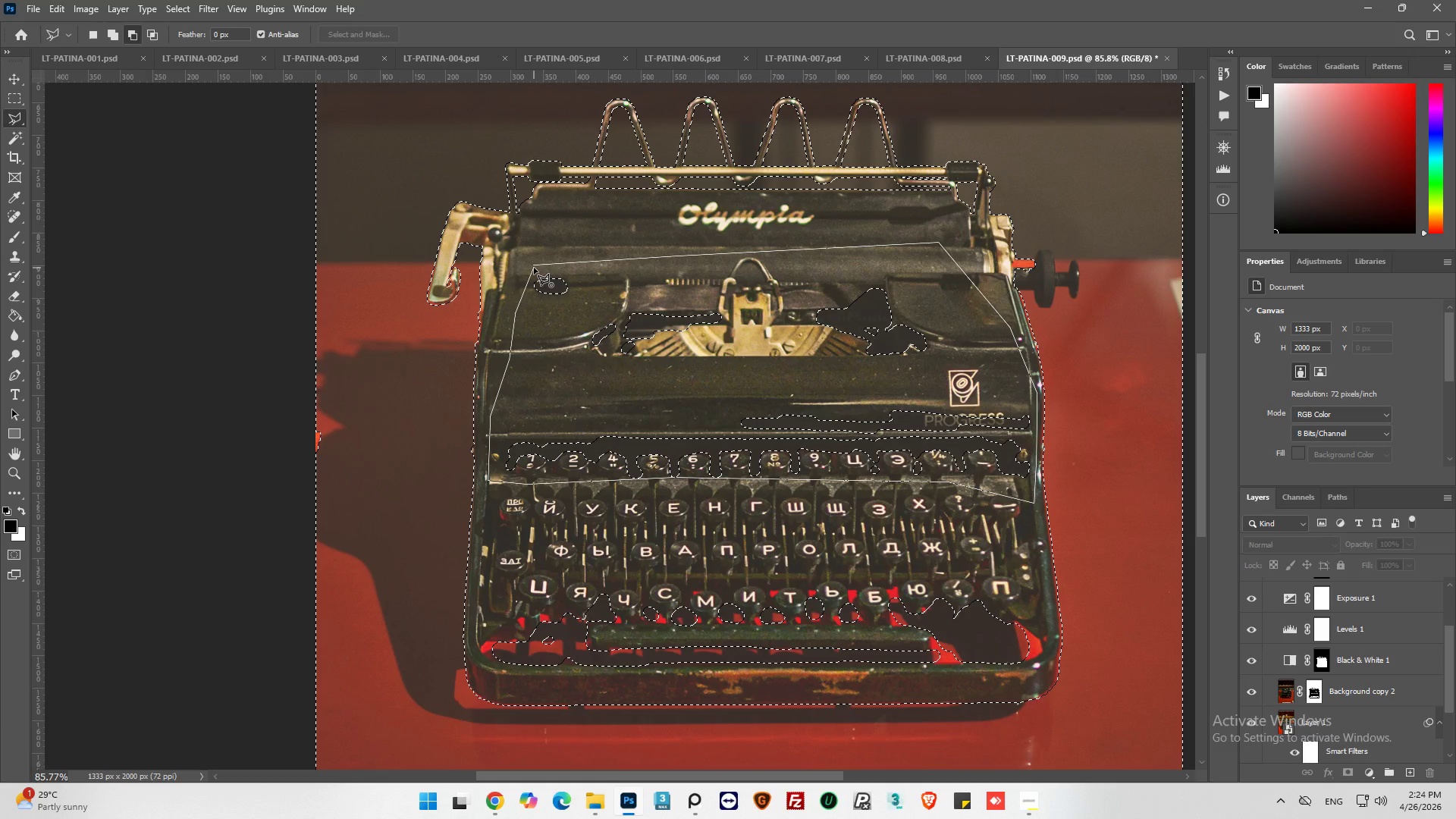 
left_click([534, 268])
 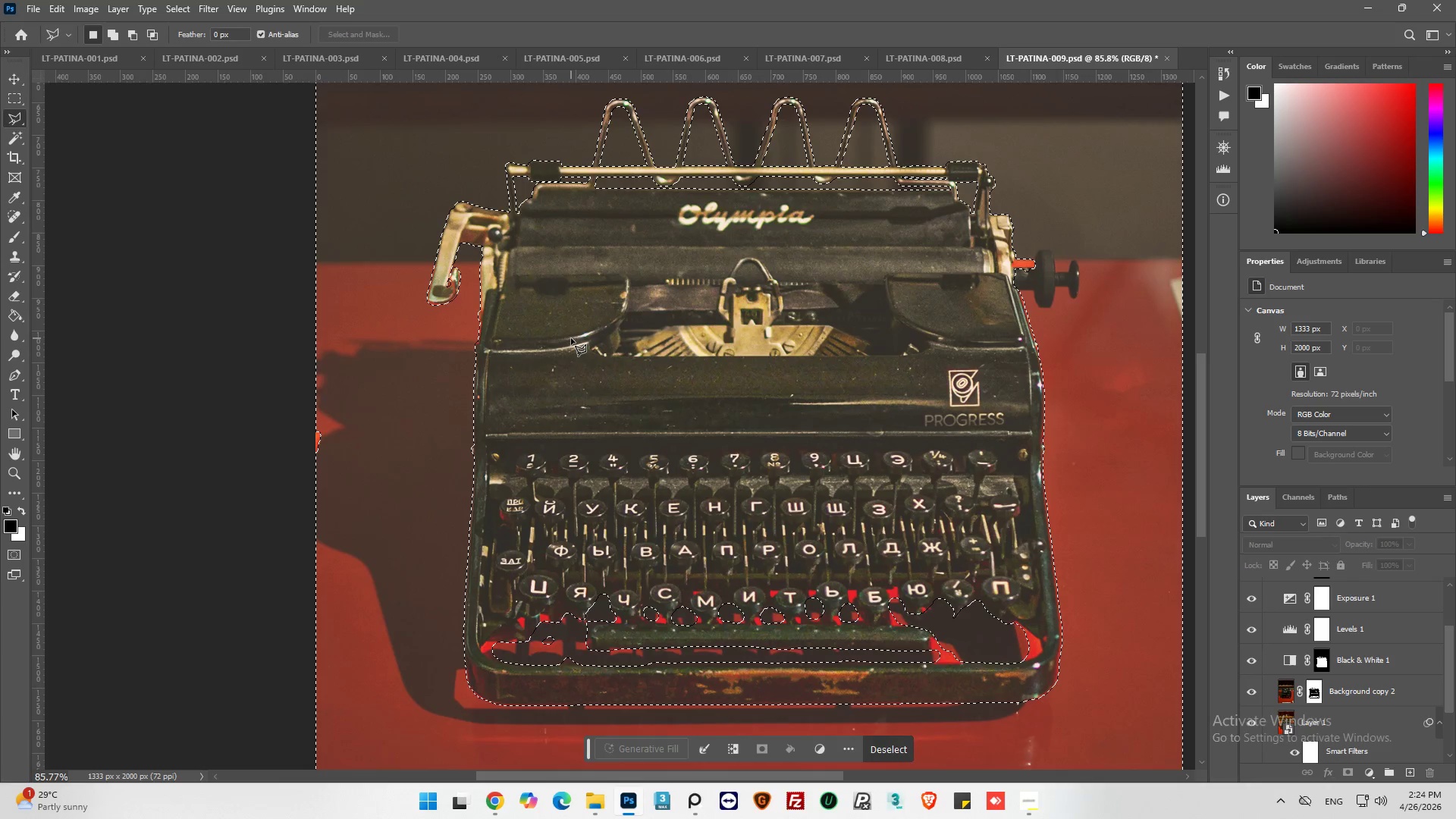 
hold_key(key=AltLeft, duration=0.59)
scroll: coordinate [571, 338], scroll_direction: down, amount: 5.0
 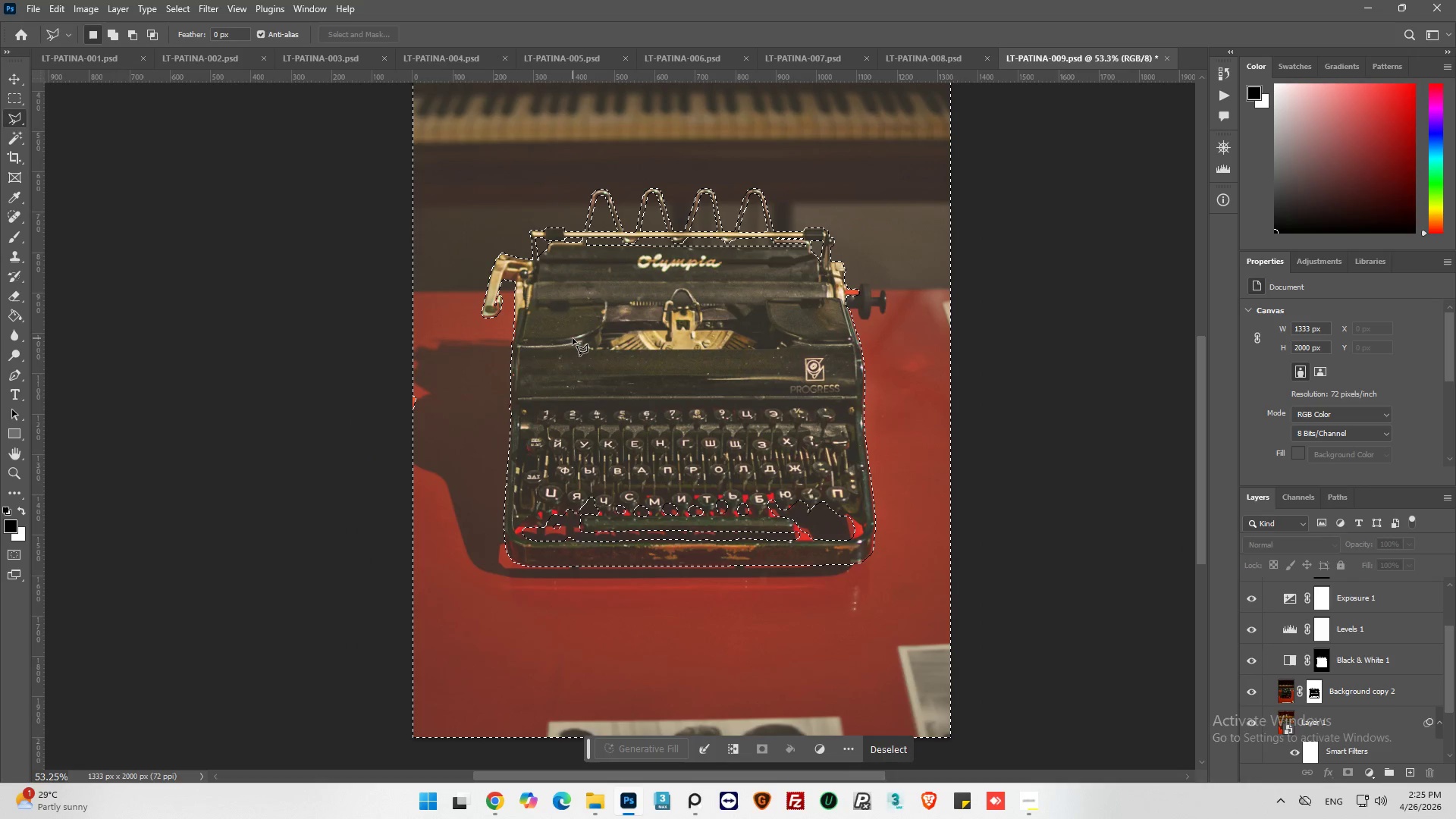 
scroll: coordinate [1403, 667], scroll_direction: up, amount: 2.0
 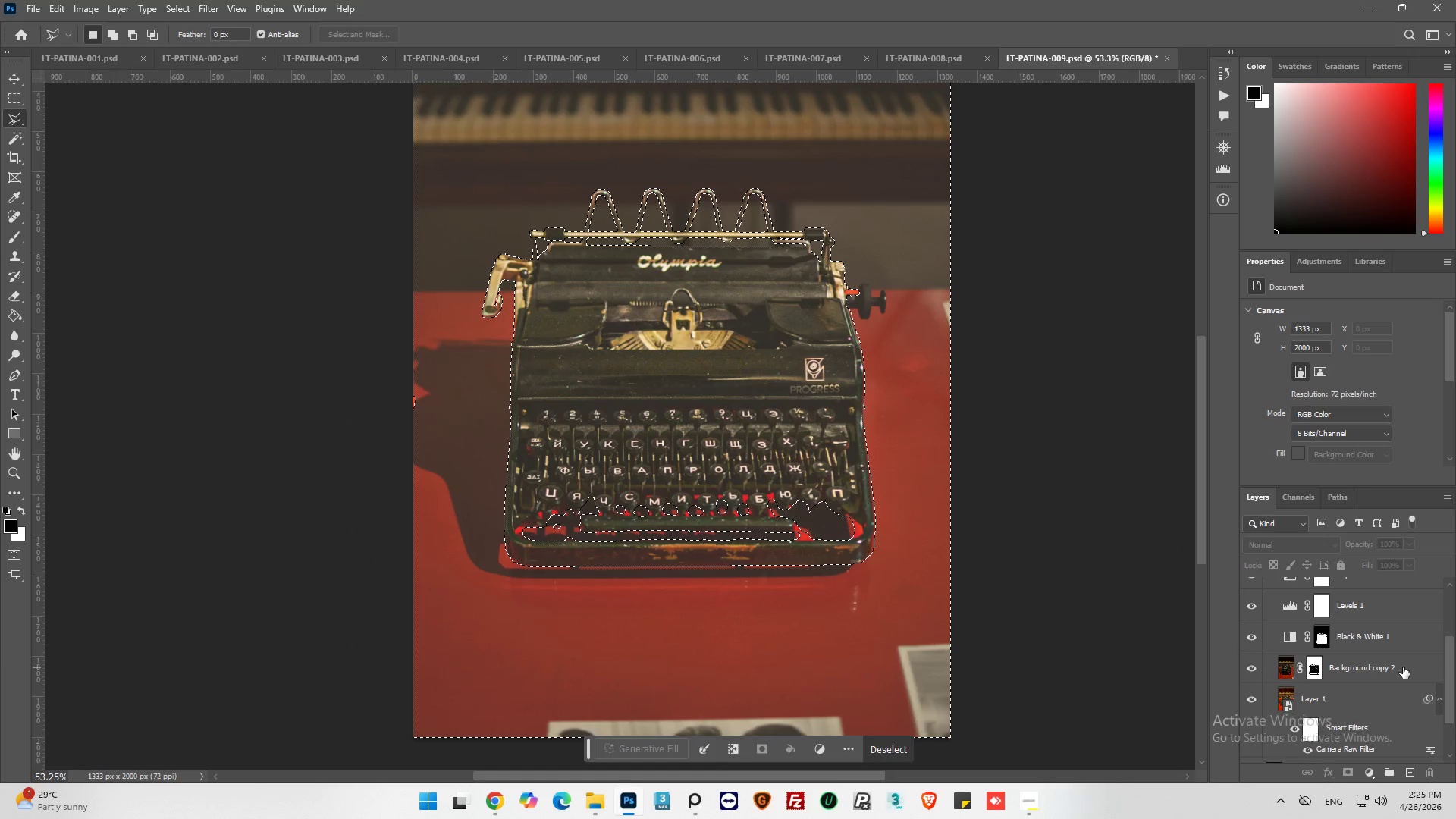 
scroll: coordinate [1403, 667], scroll_direction: down, amount: 7.0
 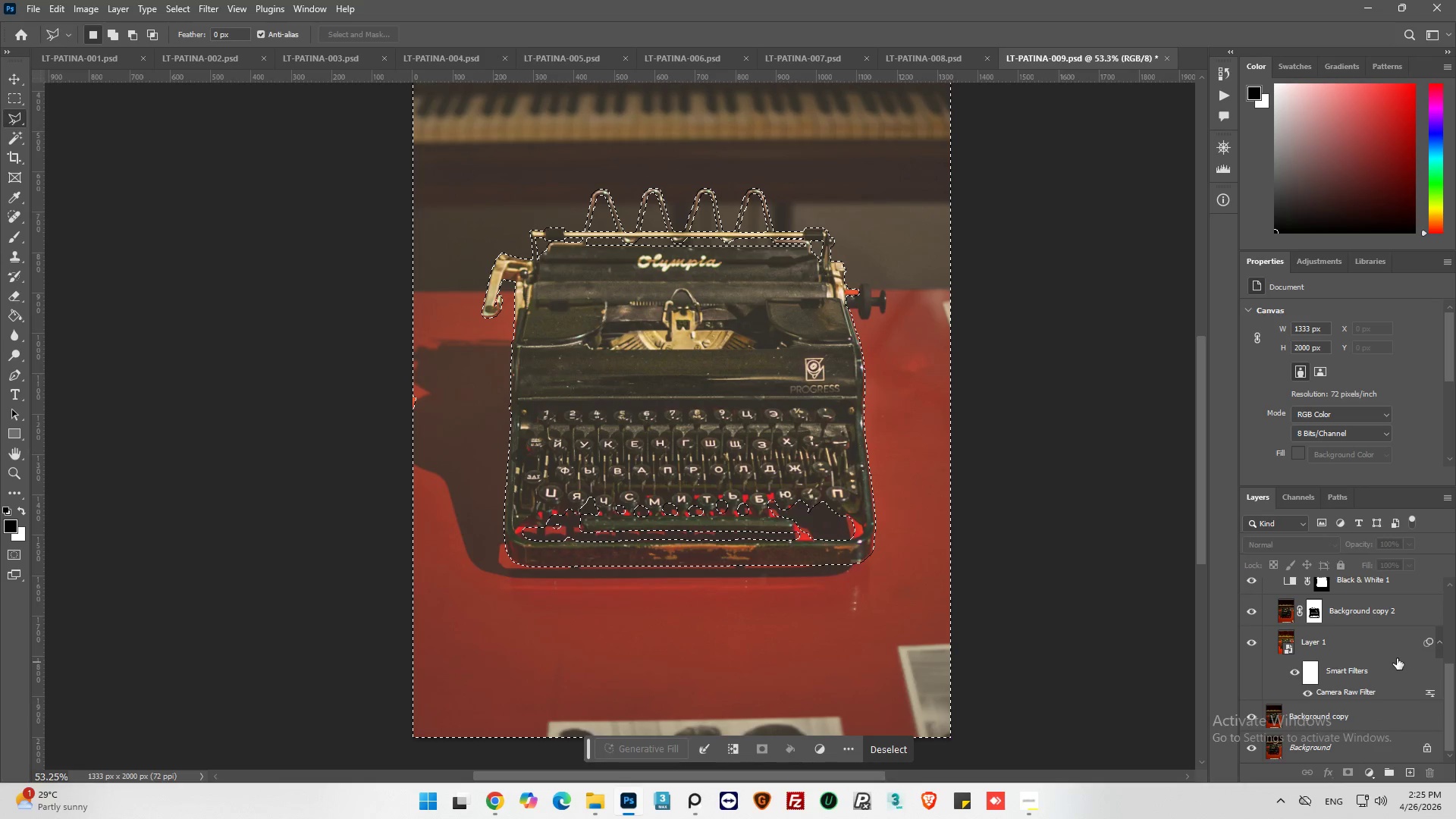 
scroll: coordinate [1385, 641], scroll_direction: up, amount: 12.0
 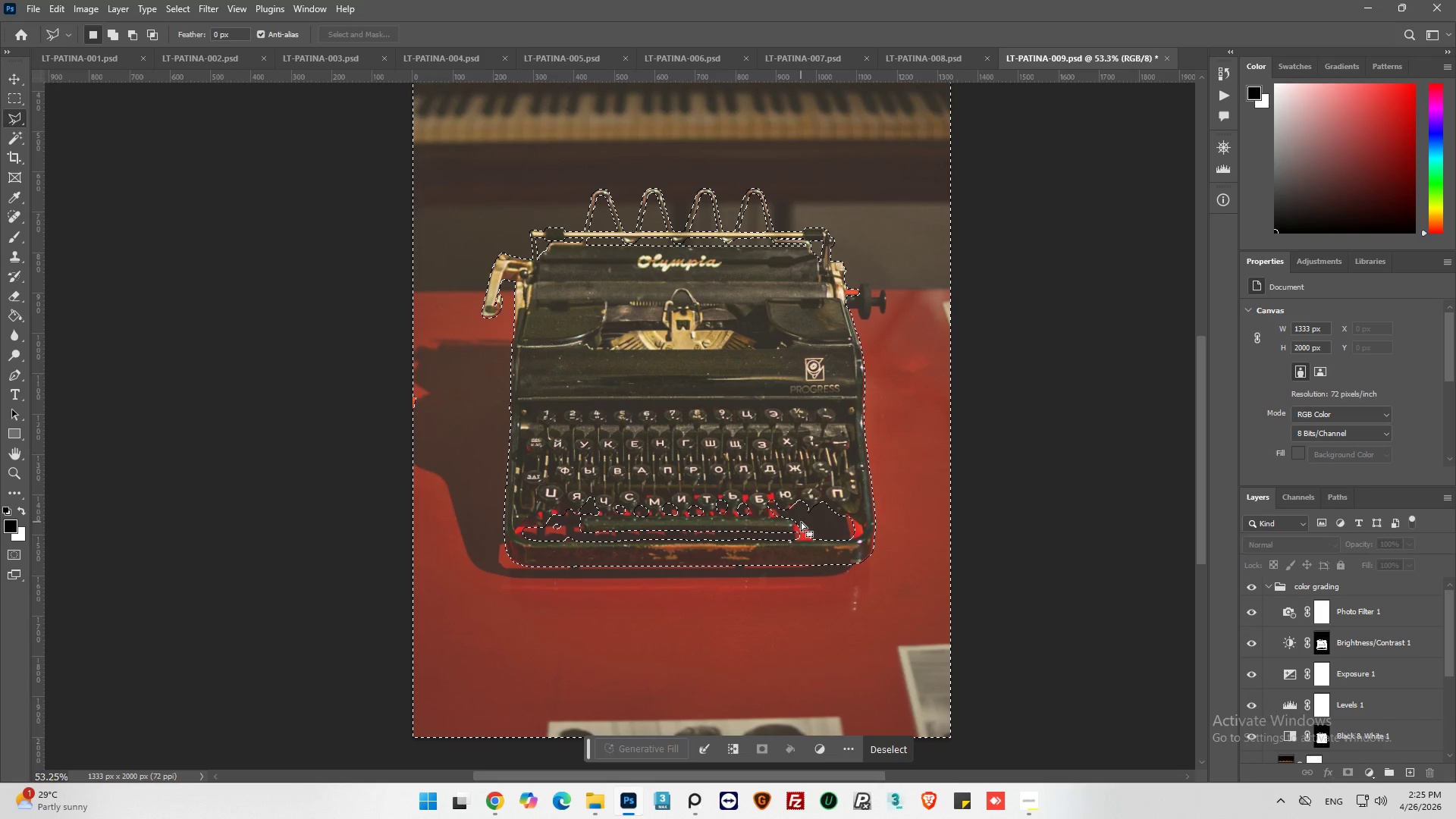 
wait(5.3)
 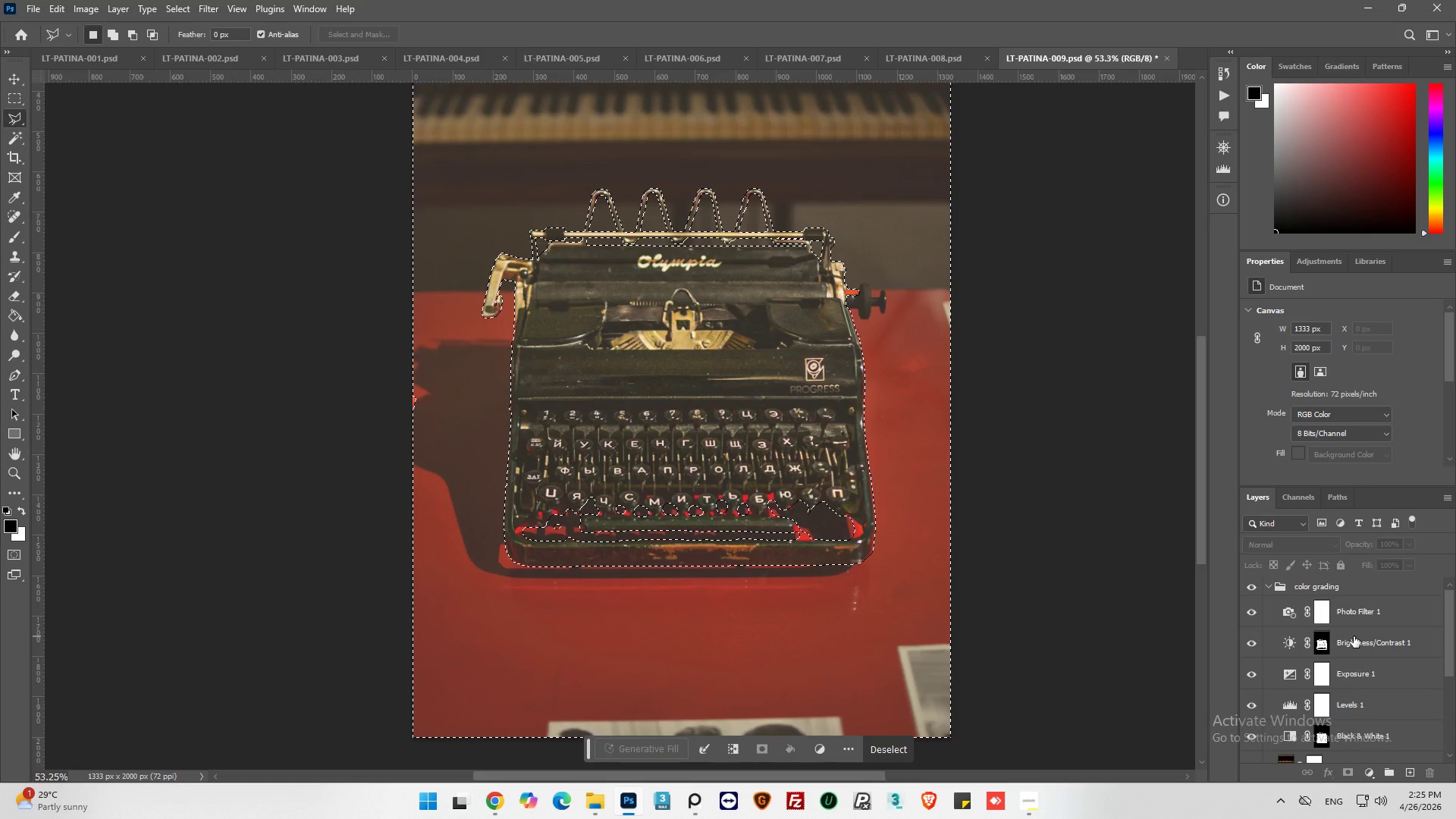 
hold_key(key=ControlLeft, duration=0.67)
 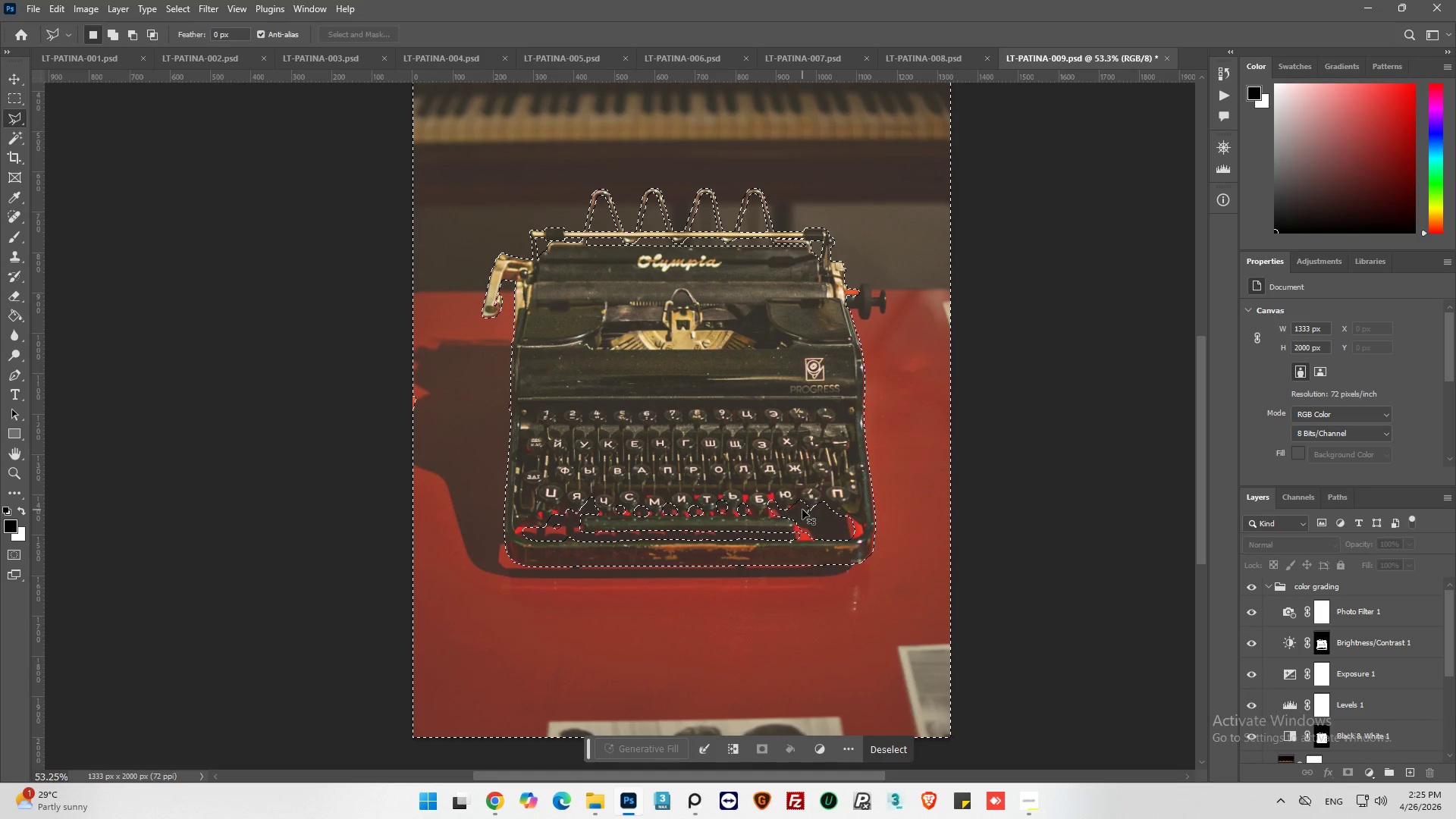 
key(Control+Shift+I)
 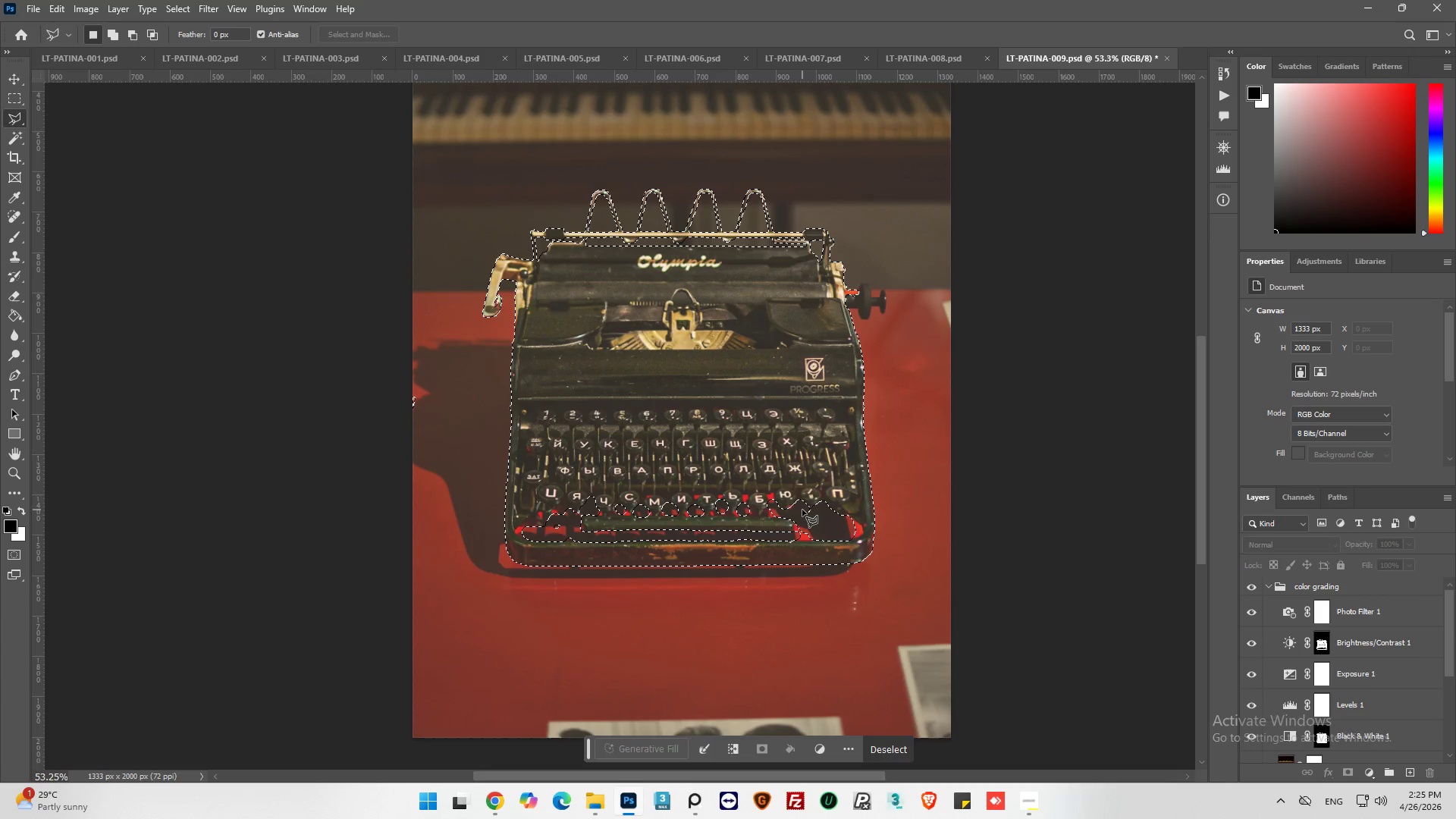 
wait(8.3)
 